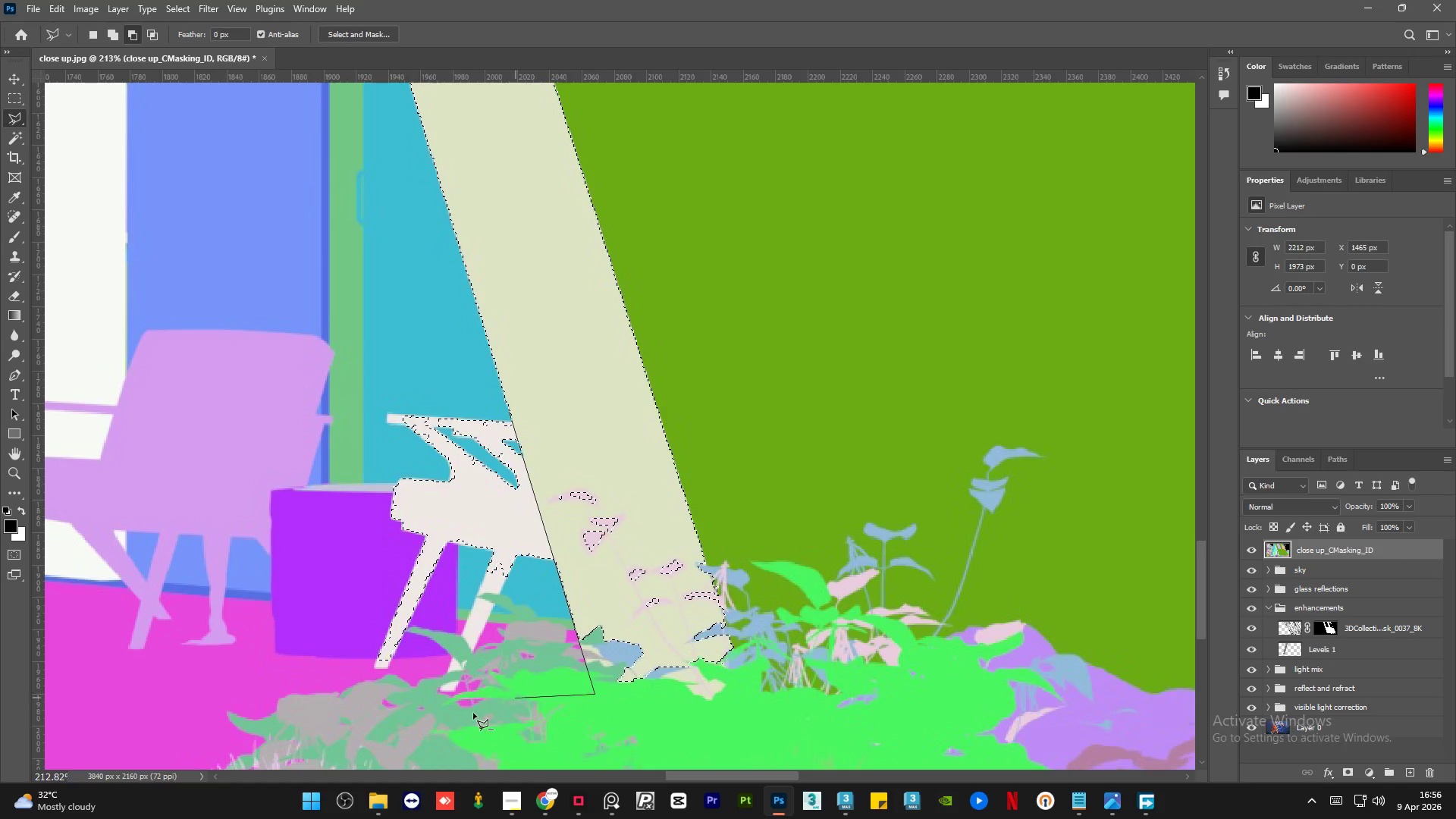 
key(Alt+AltLeft)
 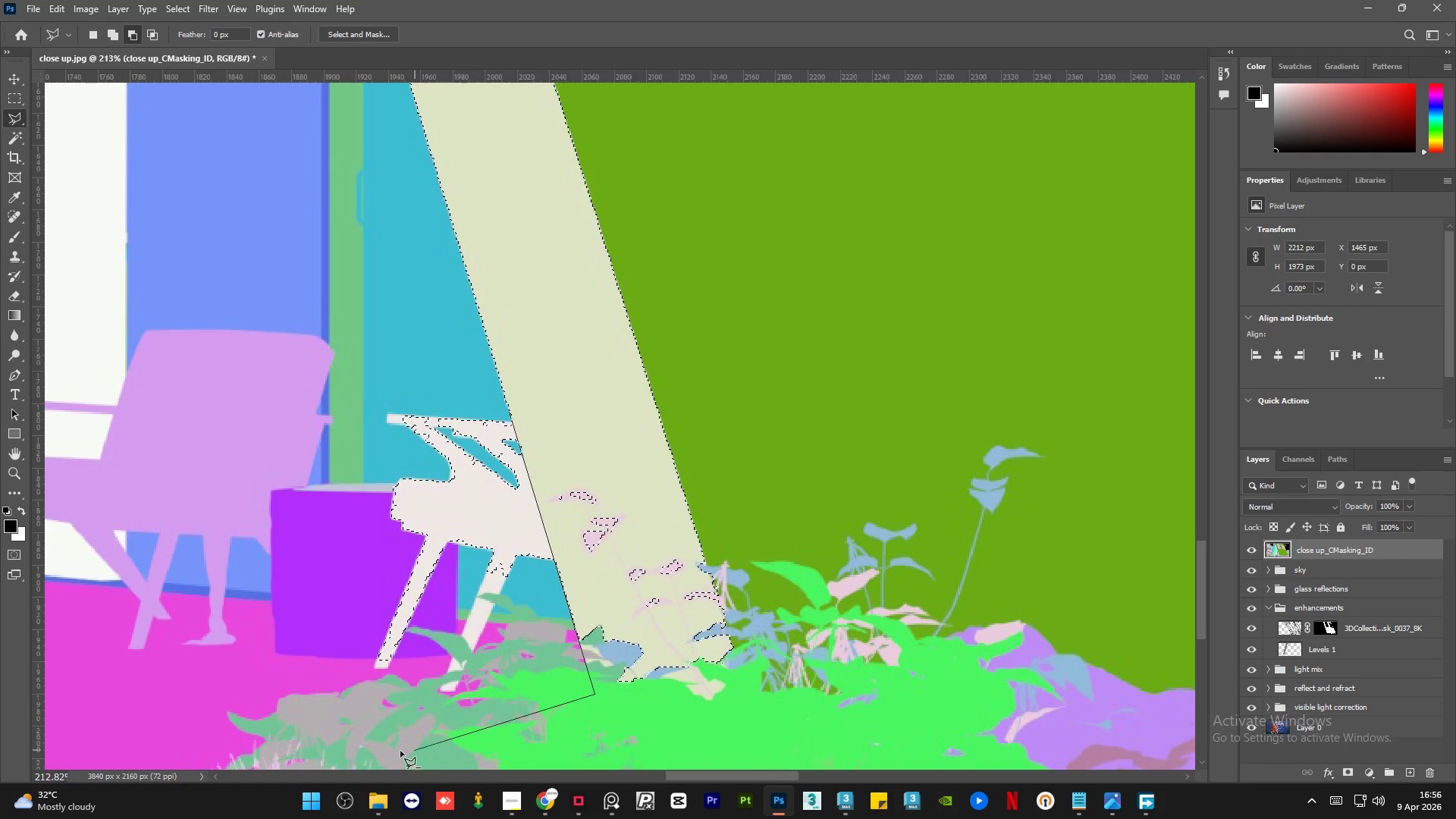 
left_click_drag(start_coordinate=[400, 751], to_coordinate=[381, 741])
 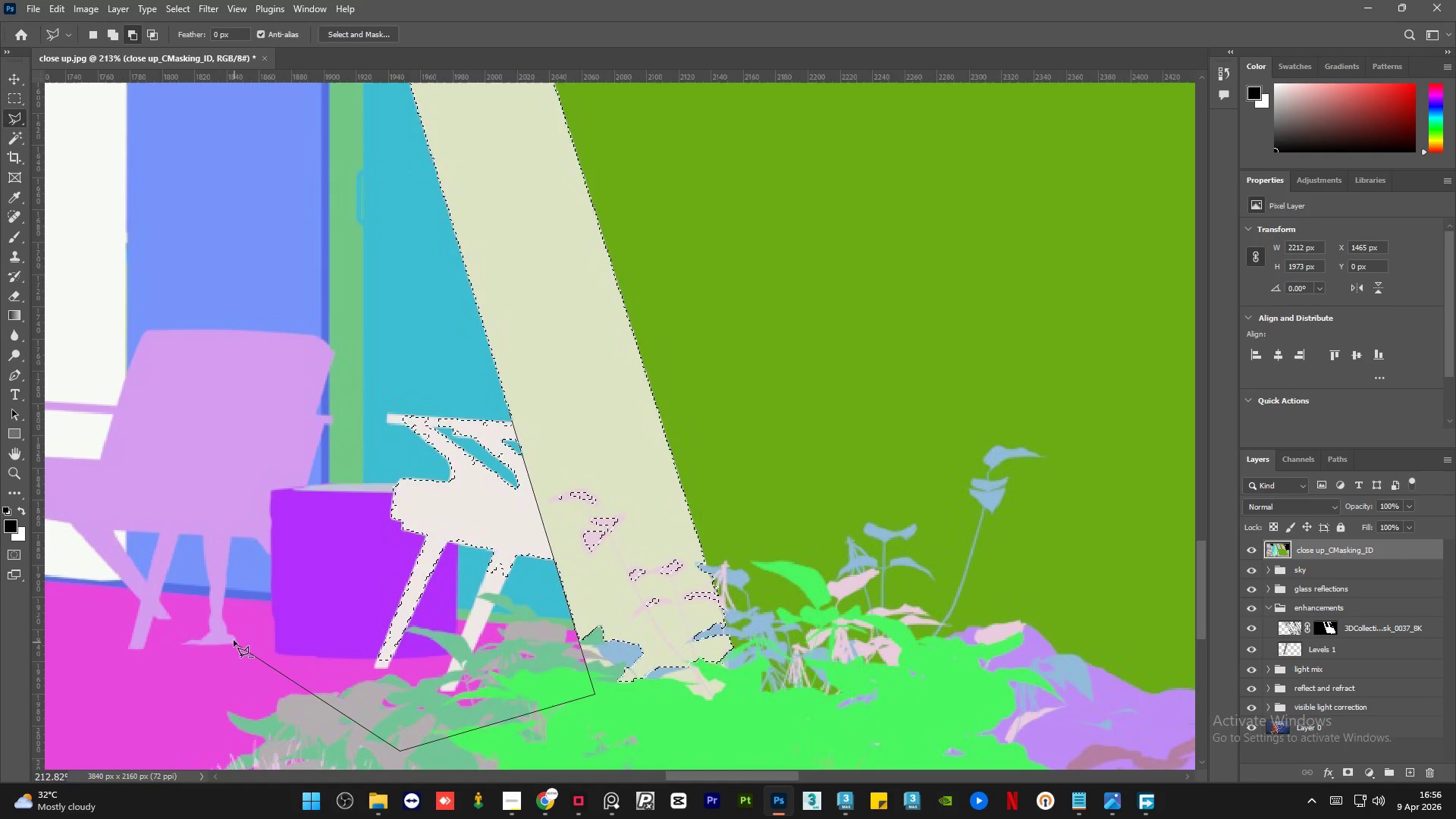 
left_click_drag(start_coordinate=[234, 640], to_coordinate=[233, 623])
 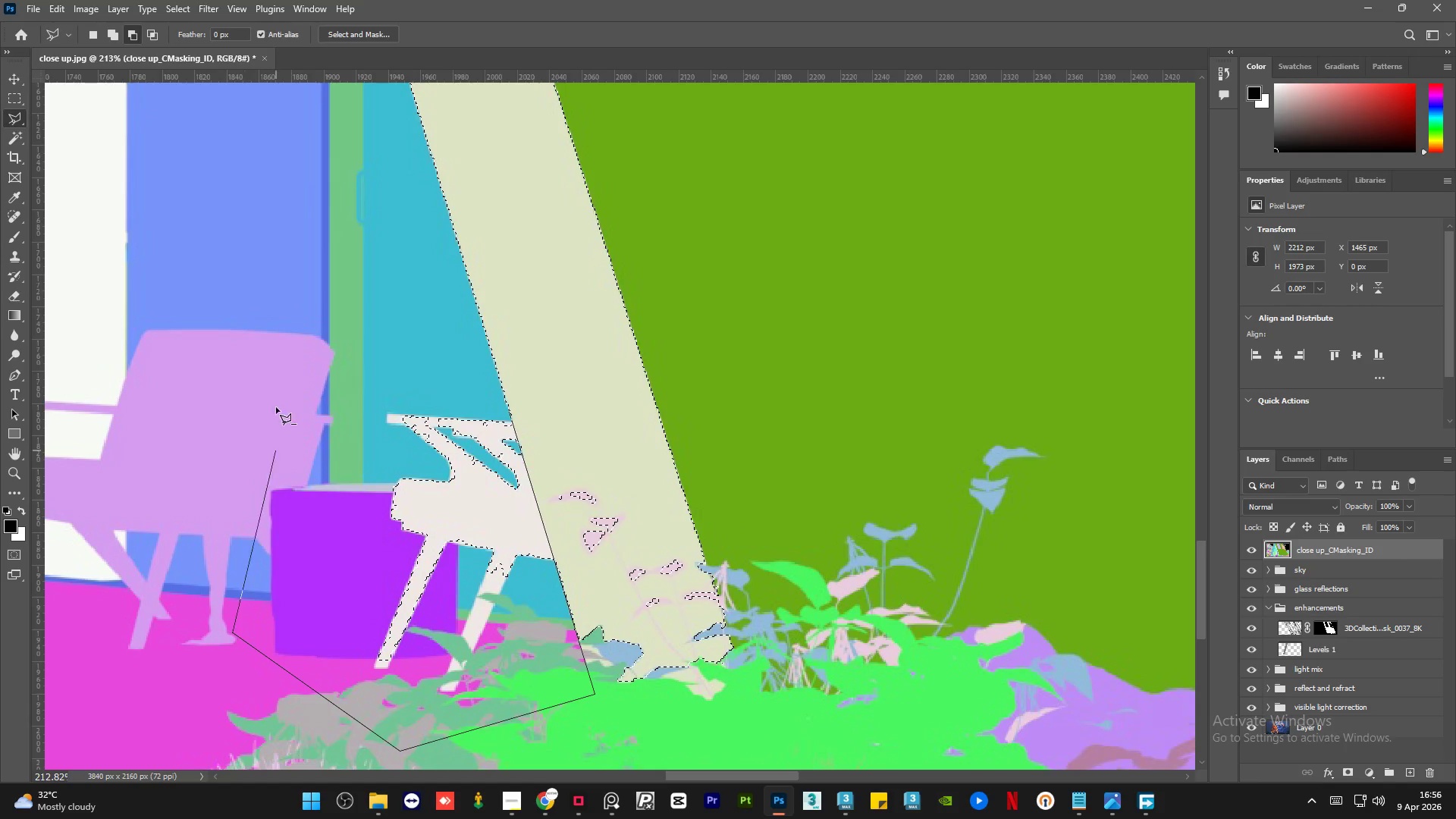 
left_click_drag(start_coordinate=[276, 397], to_coordinate=[317, 365])
 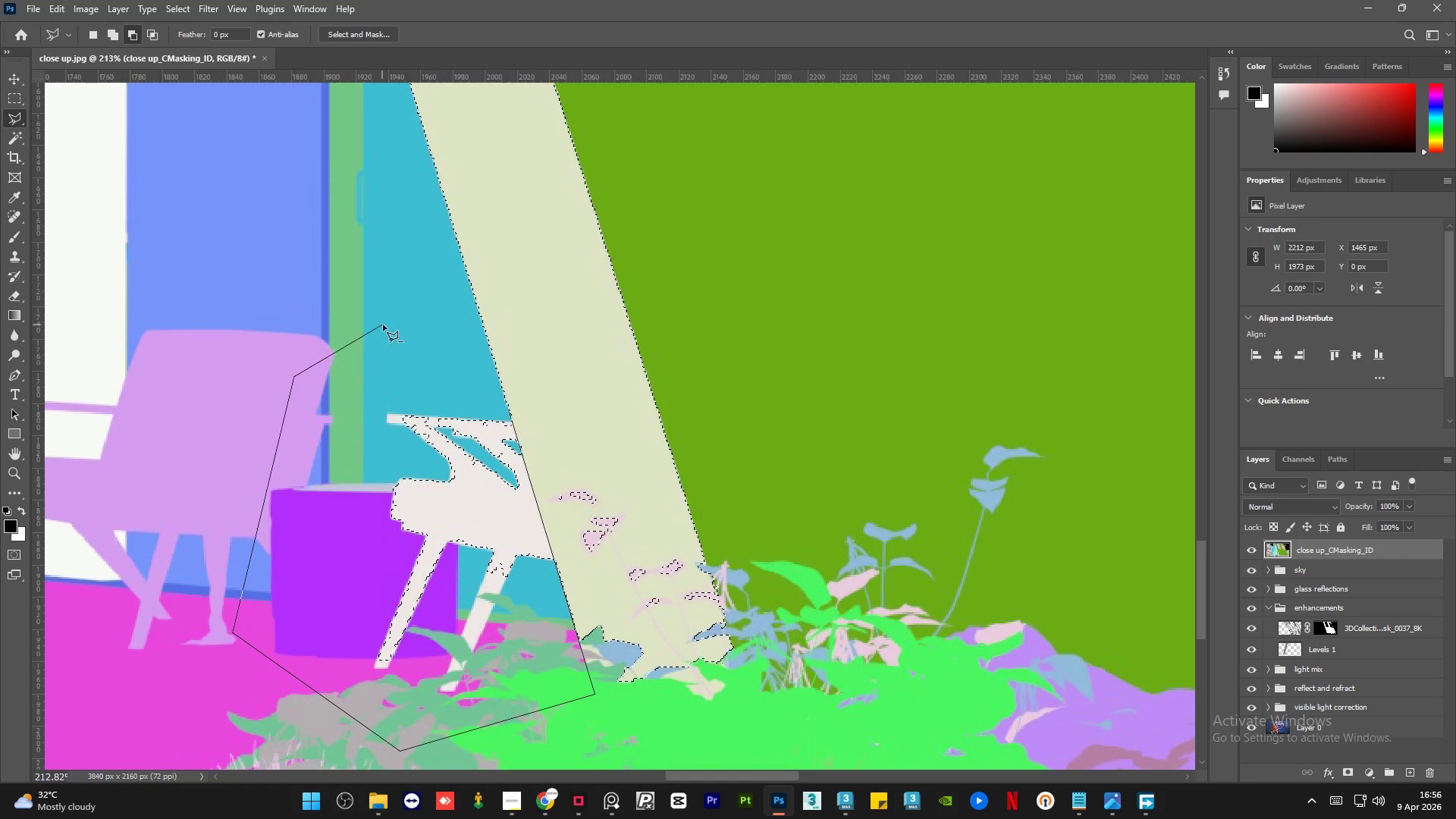 
left_click_drag(start_coordinate=[382, 325], to_coordinate=[390, 325])
 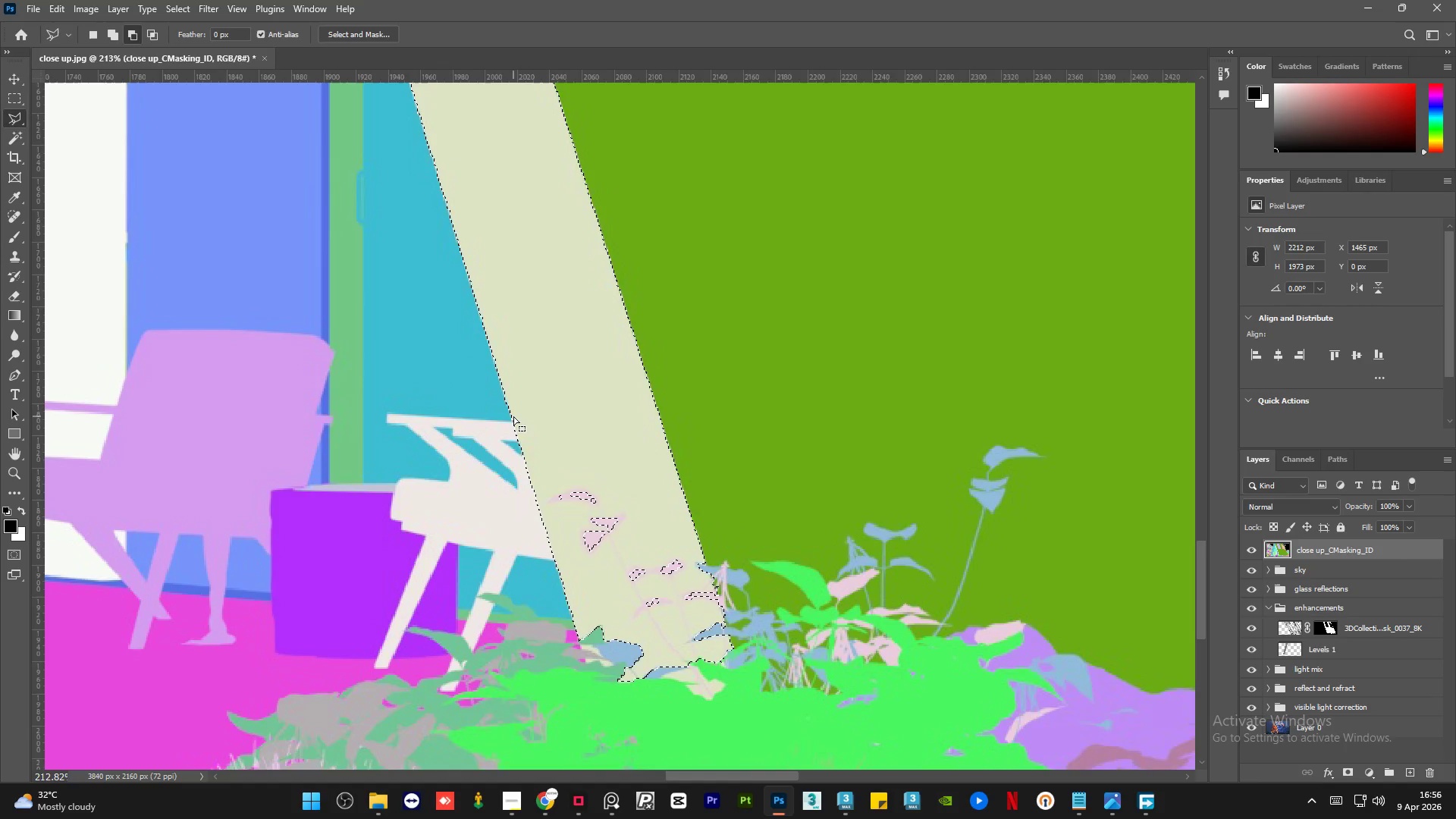 
hold_key(key=AltLeft, duration=1.5)
hold_key(key=AltLeft, duration=1.52)
scroll: coordinate [397, 561], scroll_direction: down, amount: 22.0
 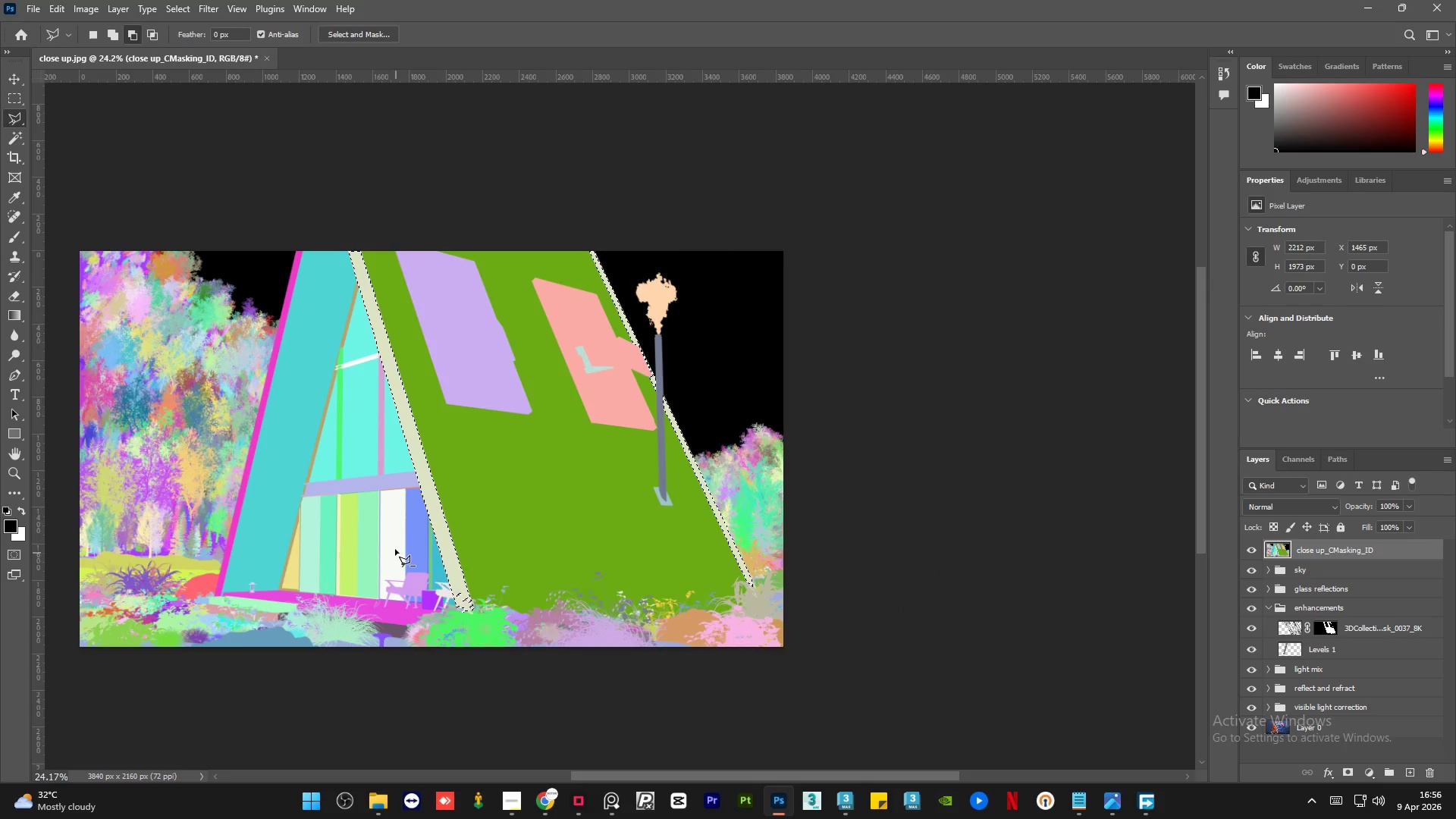 
hold_key(key=AltLeft, duration=0.77)
 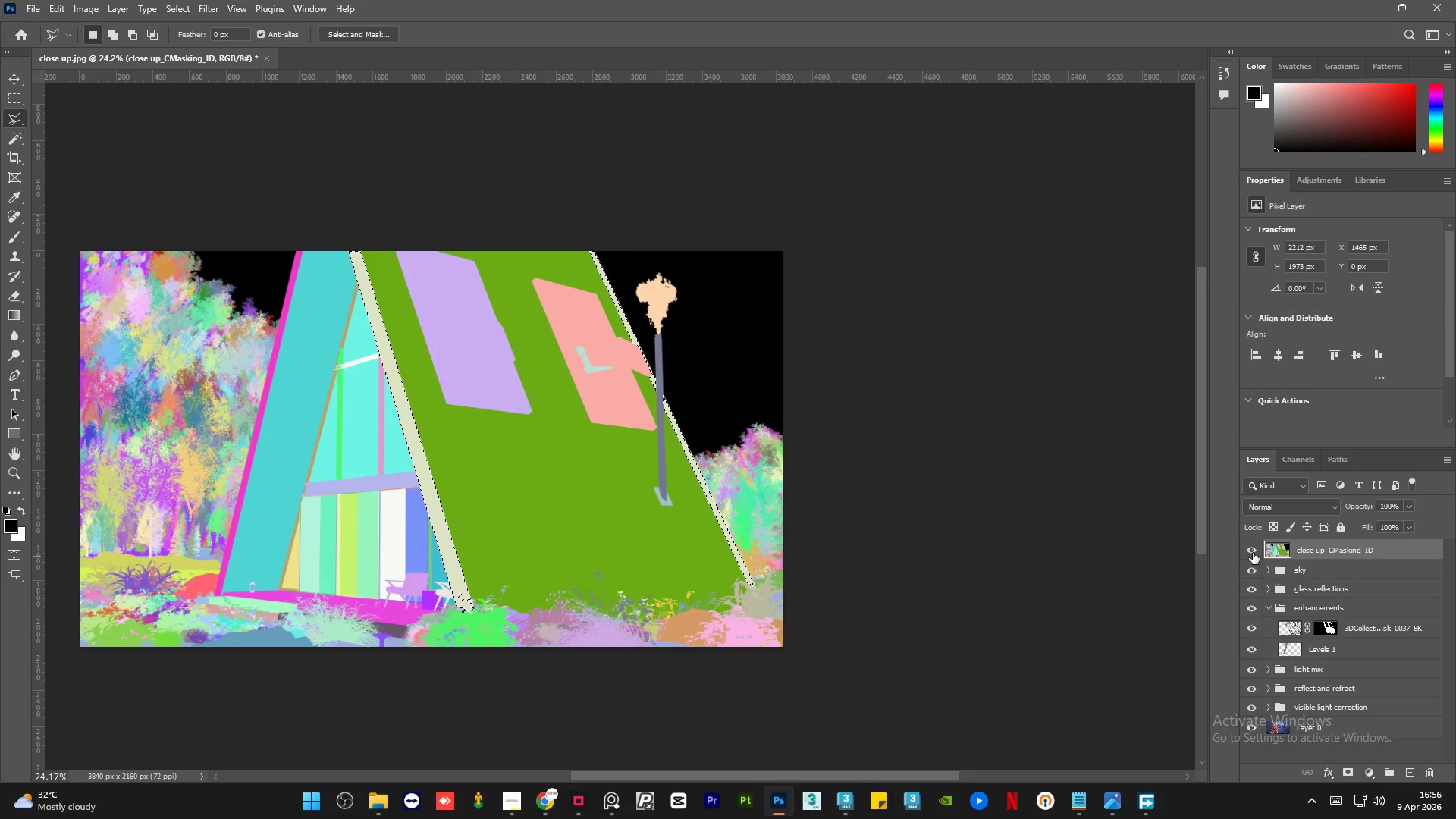 
left_click([1251, 552])
 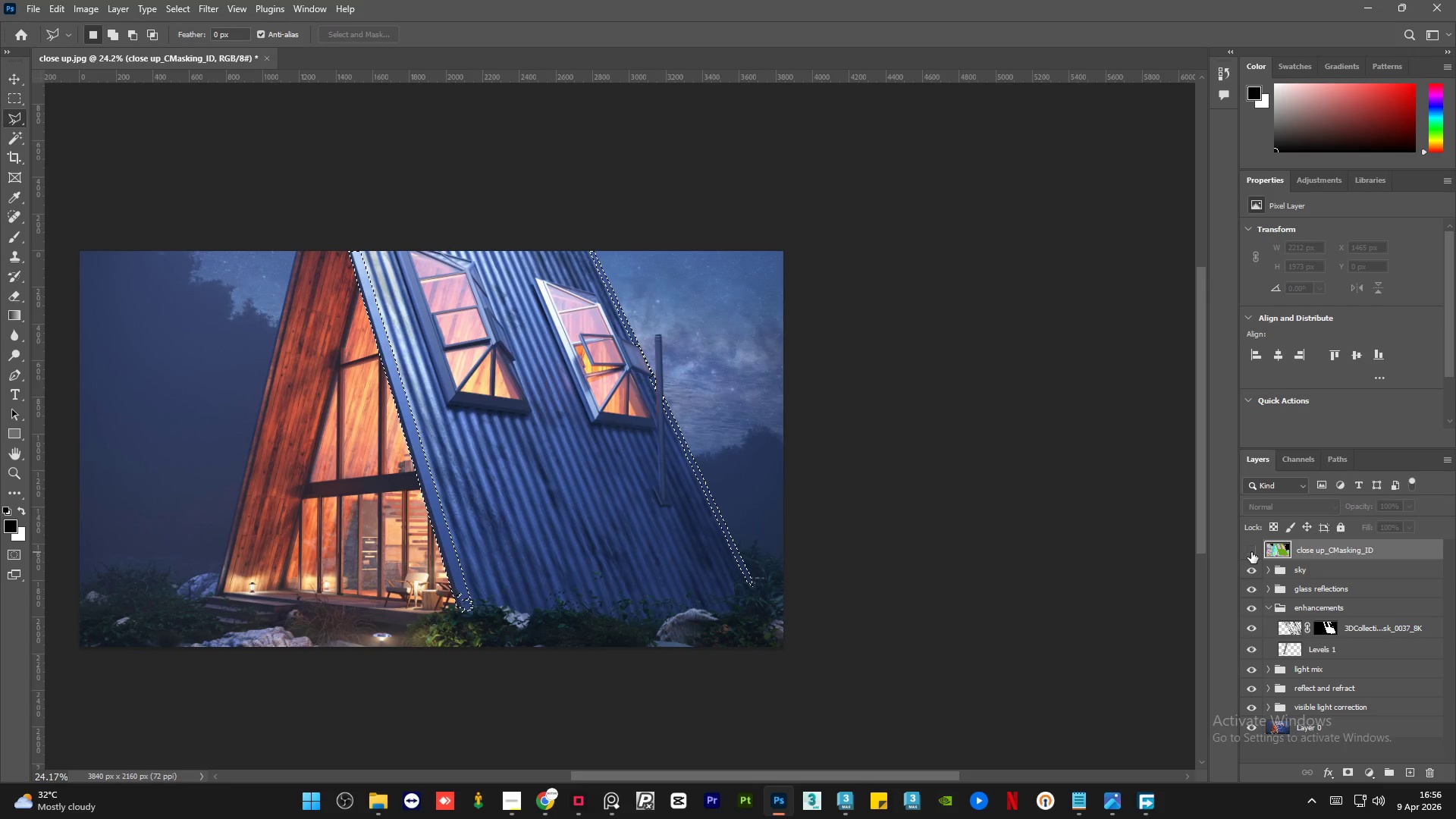 
hold_key(key=AltLeft, duration=1.5)
scroll: coordinate [431, 461], scroll_direction: up, amount: 4.0
 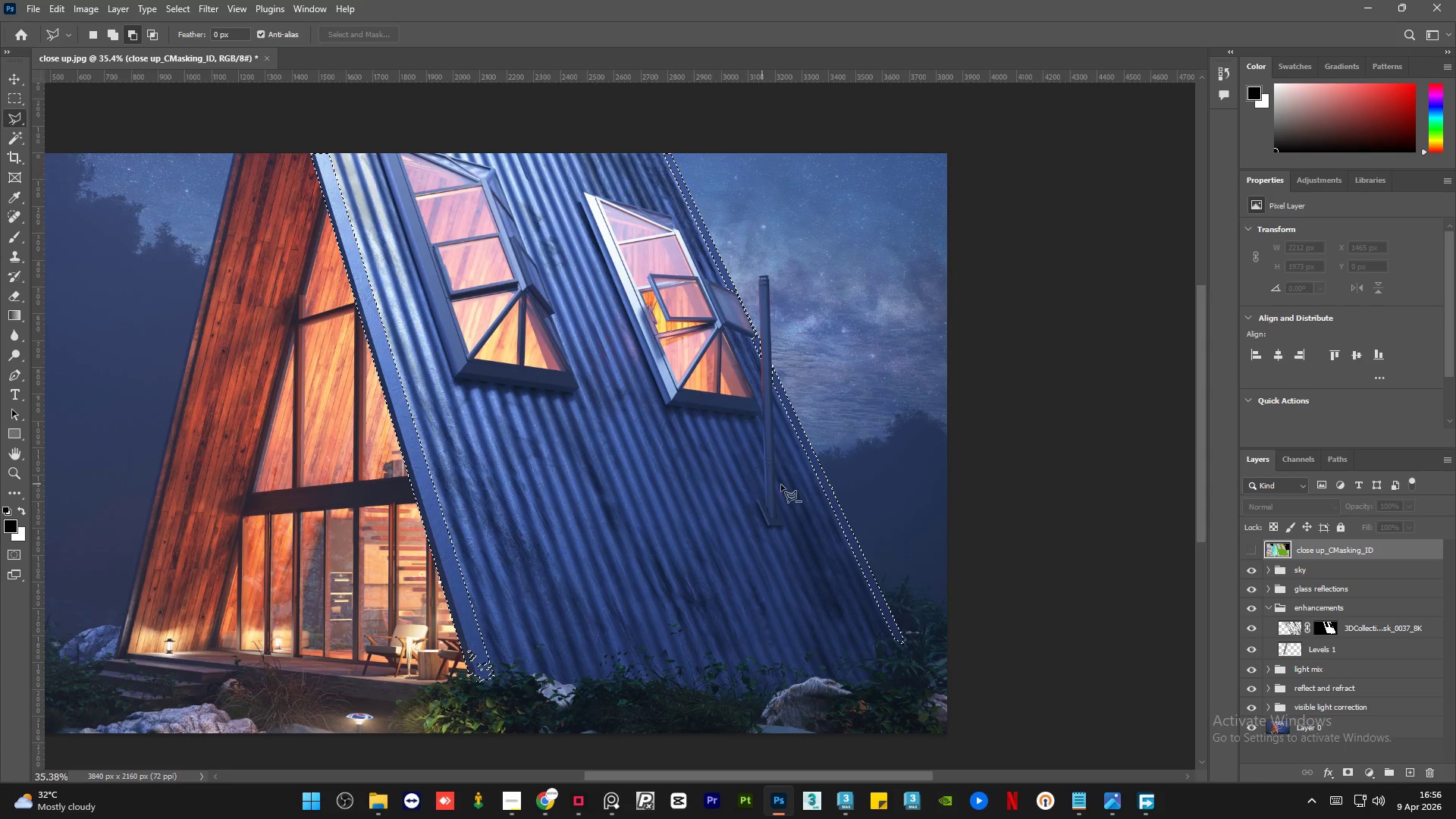 
hold_key(key=AltLeft, duration=1.03)
scroll: coordinate [664, 483], scroll_direction: down, amount: 1.0
 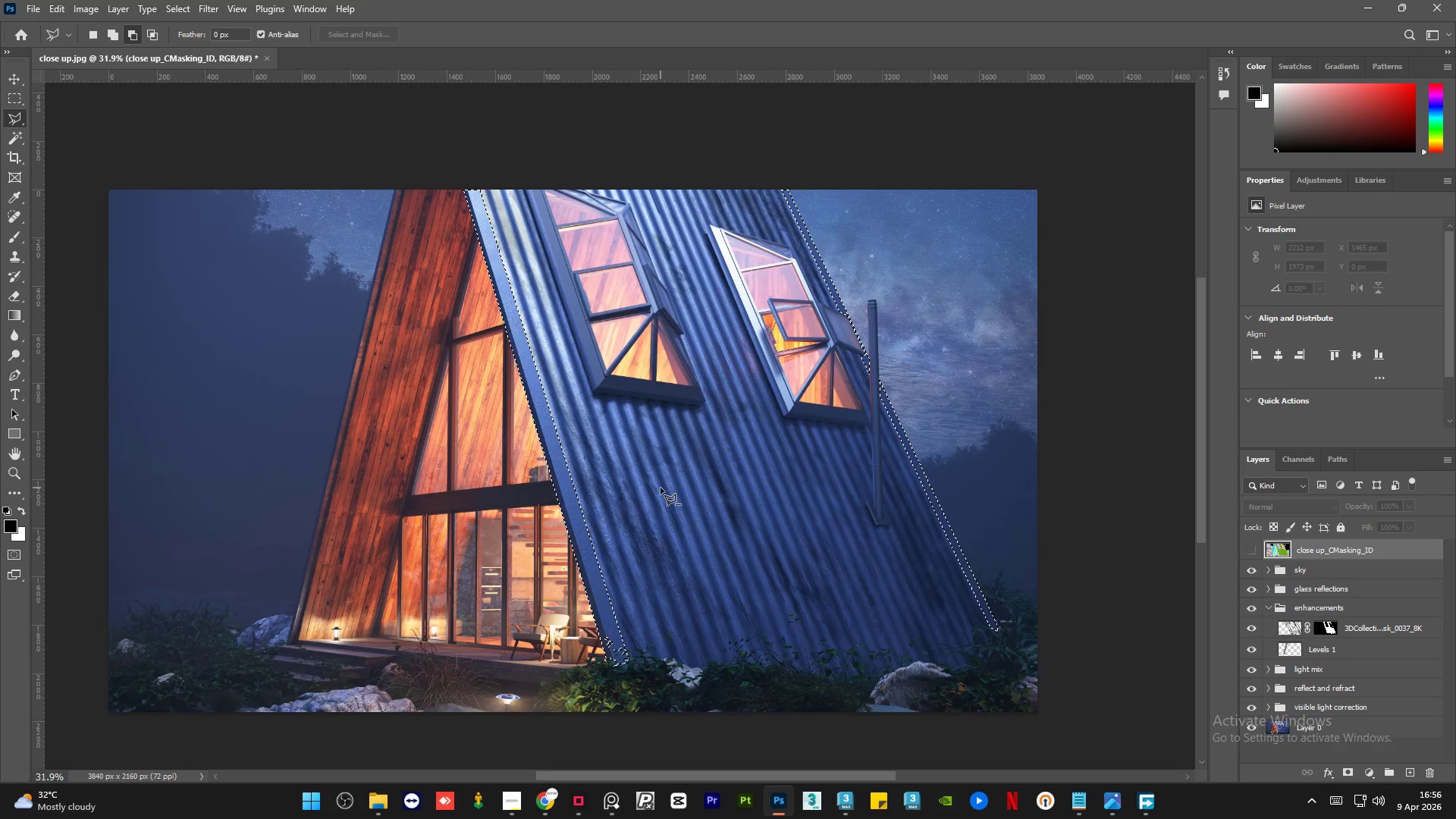 
hold_key(key=AltLeft, duration=7.38)
 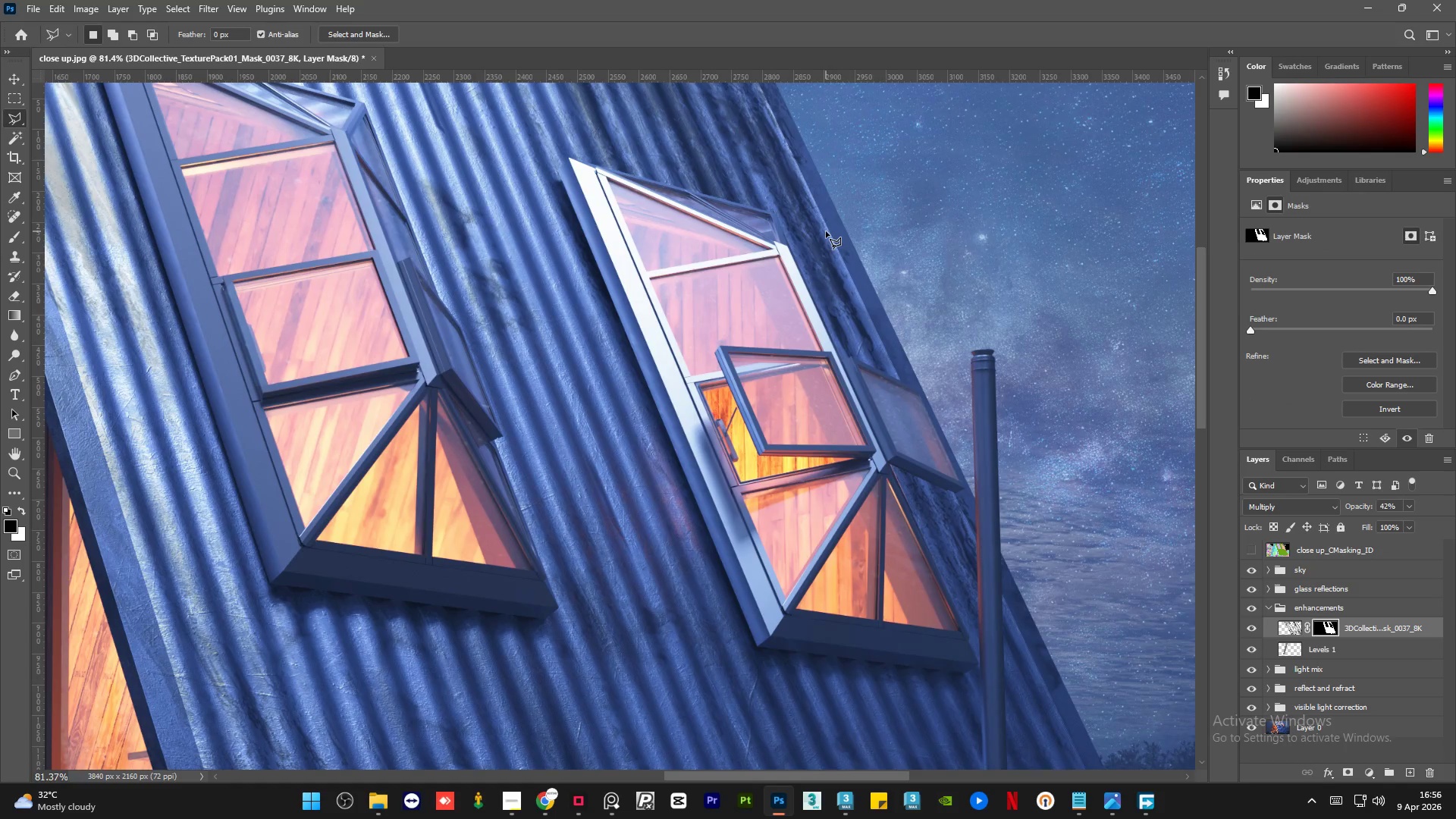 
scroll: coordinate [661, 488], scroll_direction: up, amount: 1.0
 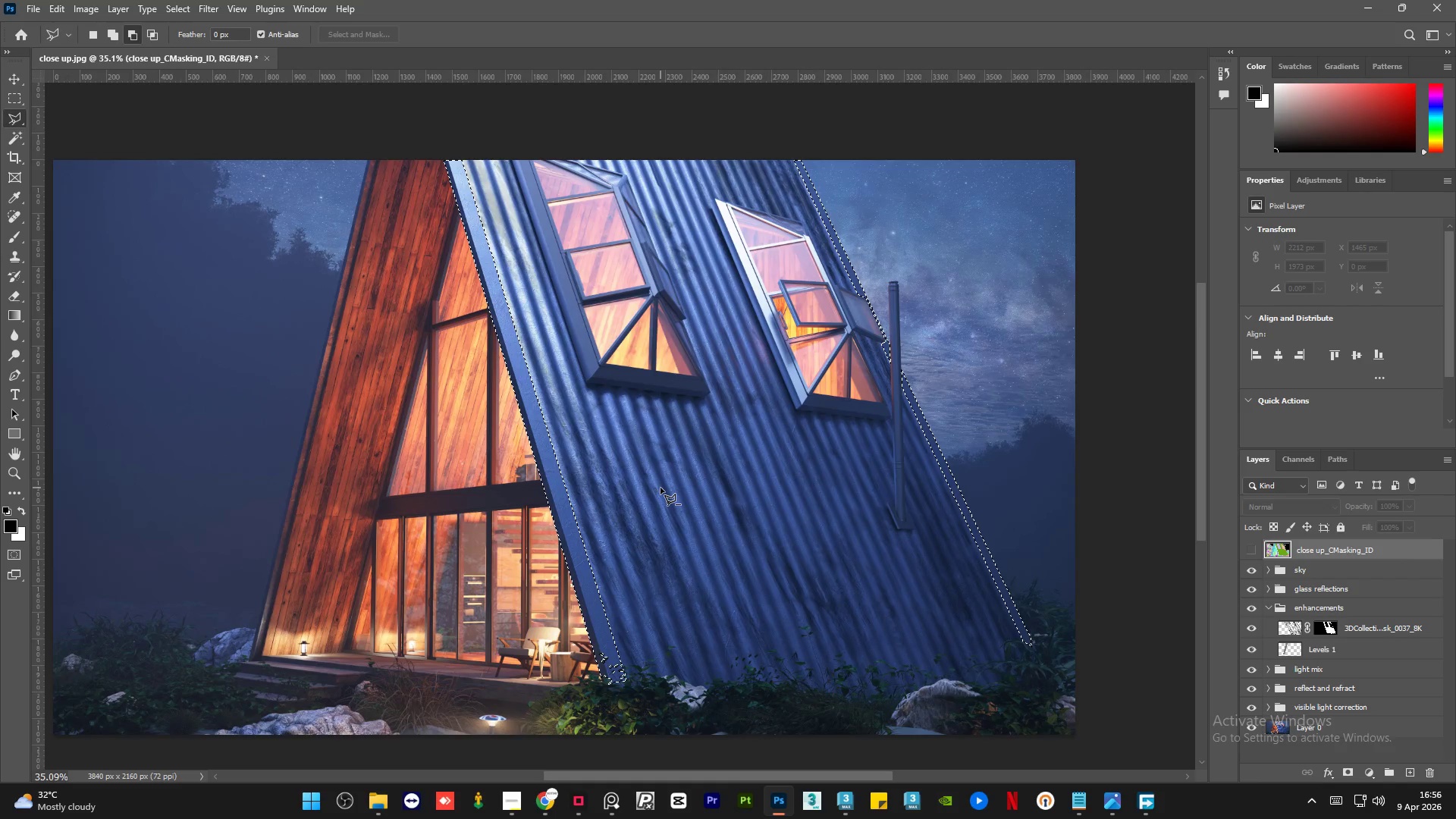 
key(Delete)
 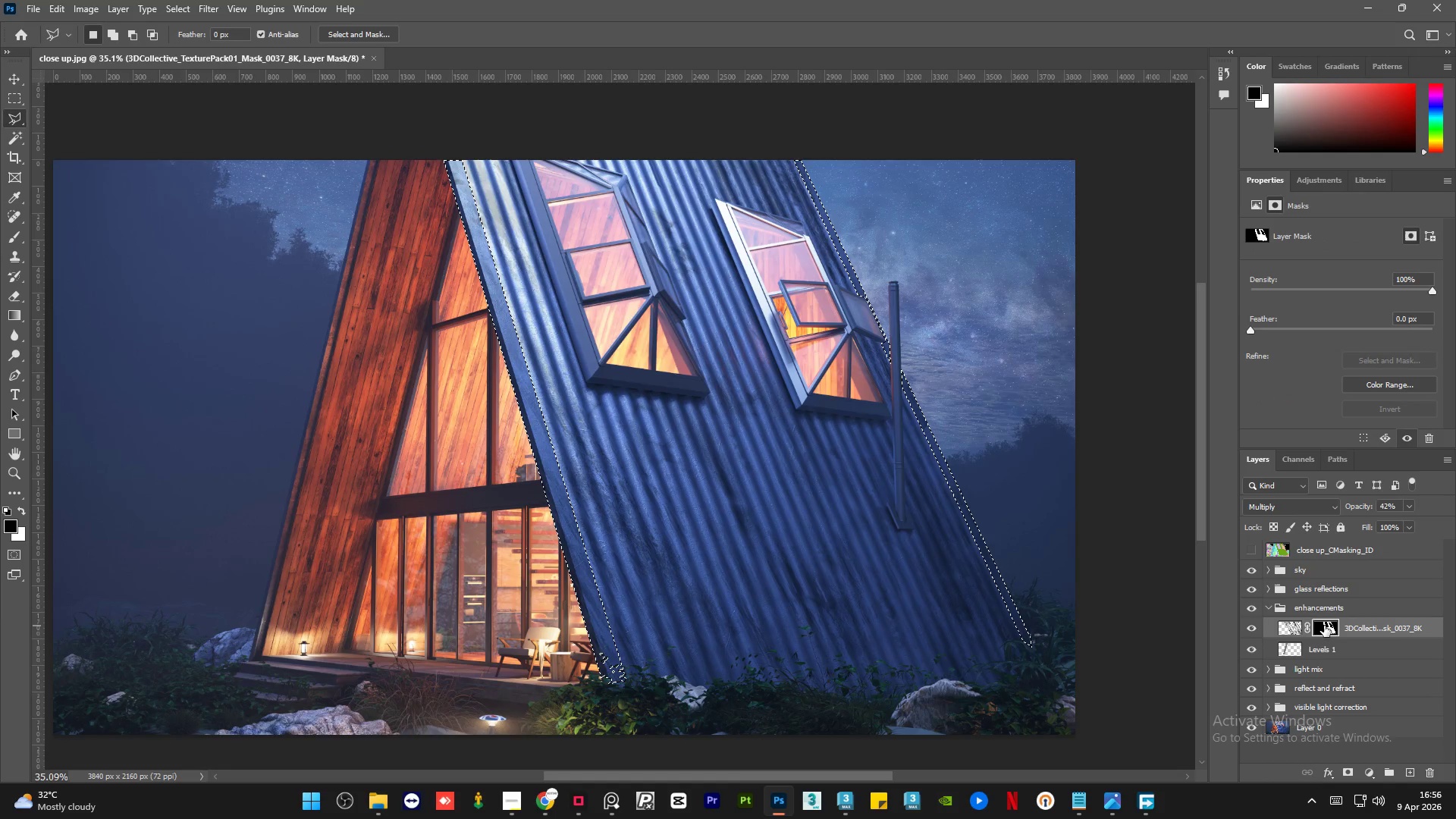 
key(Control+D)
 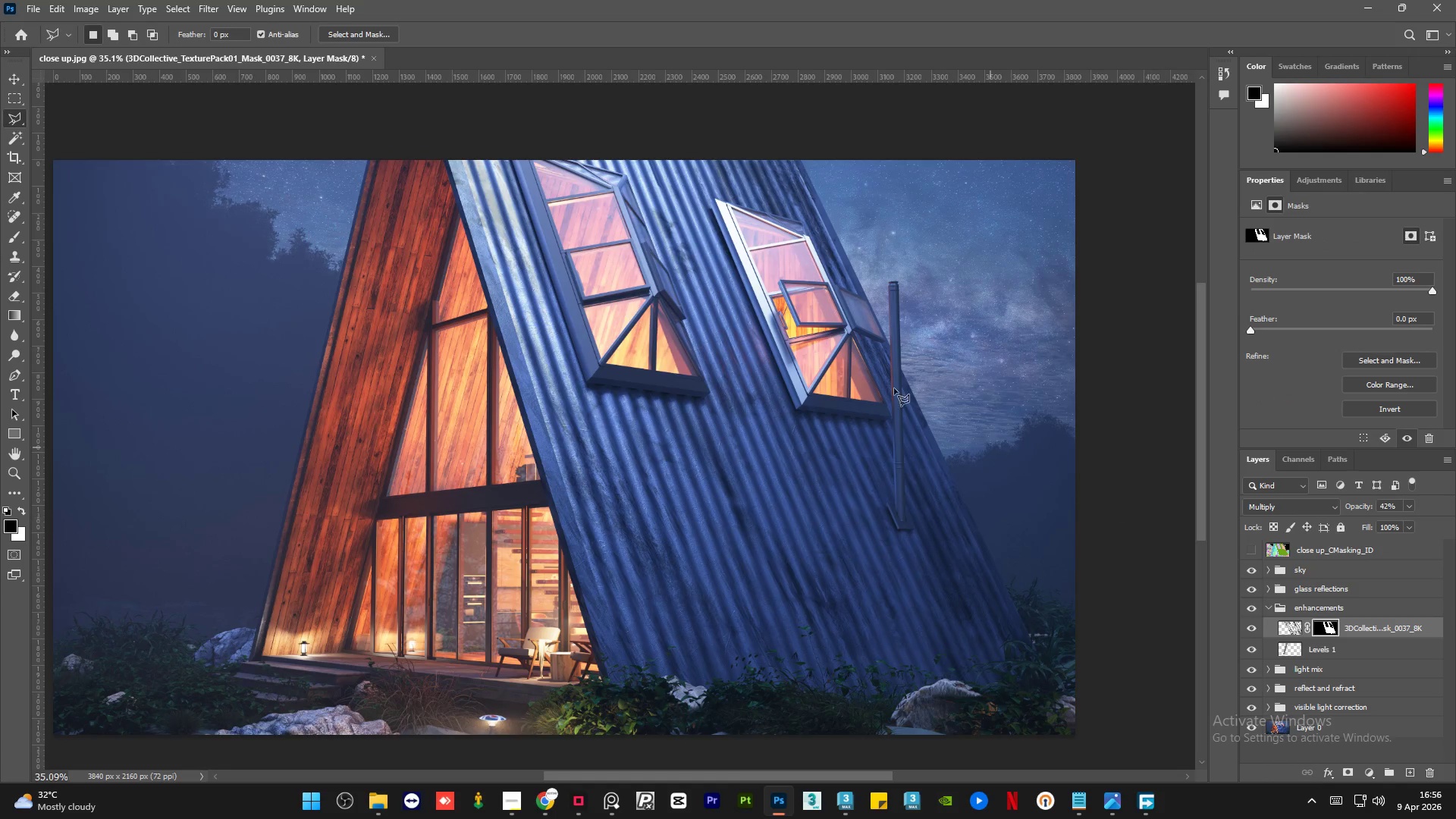 
hold_key(key=AltLeft, duration=1.5)
scroll: coordinate [827, 231], scroll_direction: up, amount: 9.0
 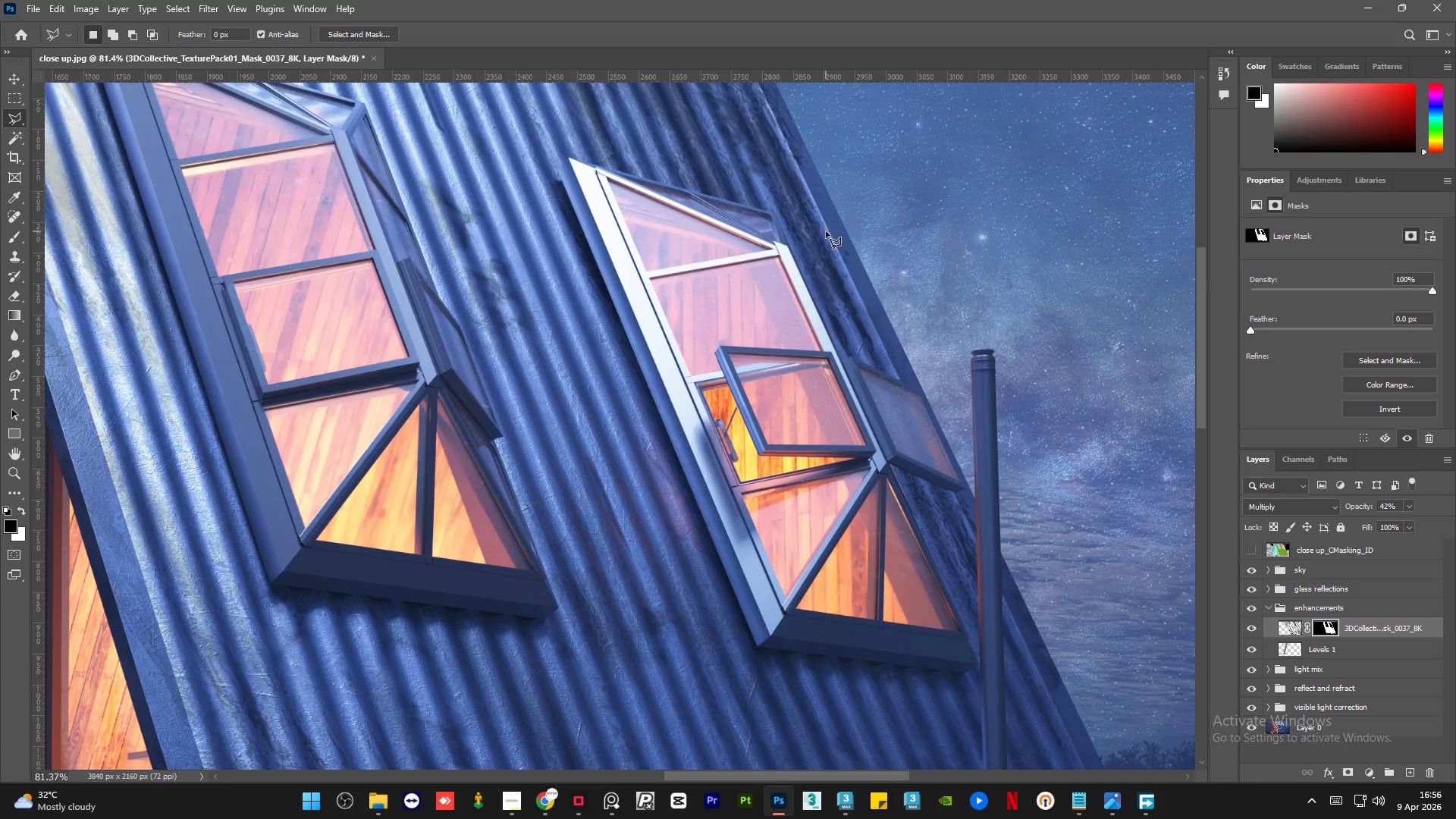 
hold_key(key=AltLeft, duration=1.52)
scroll: coordinate [826, 231], scroll_direction: down, amount: 1.0
 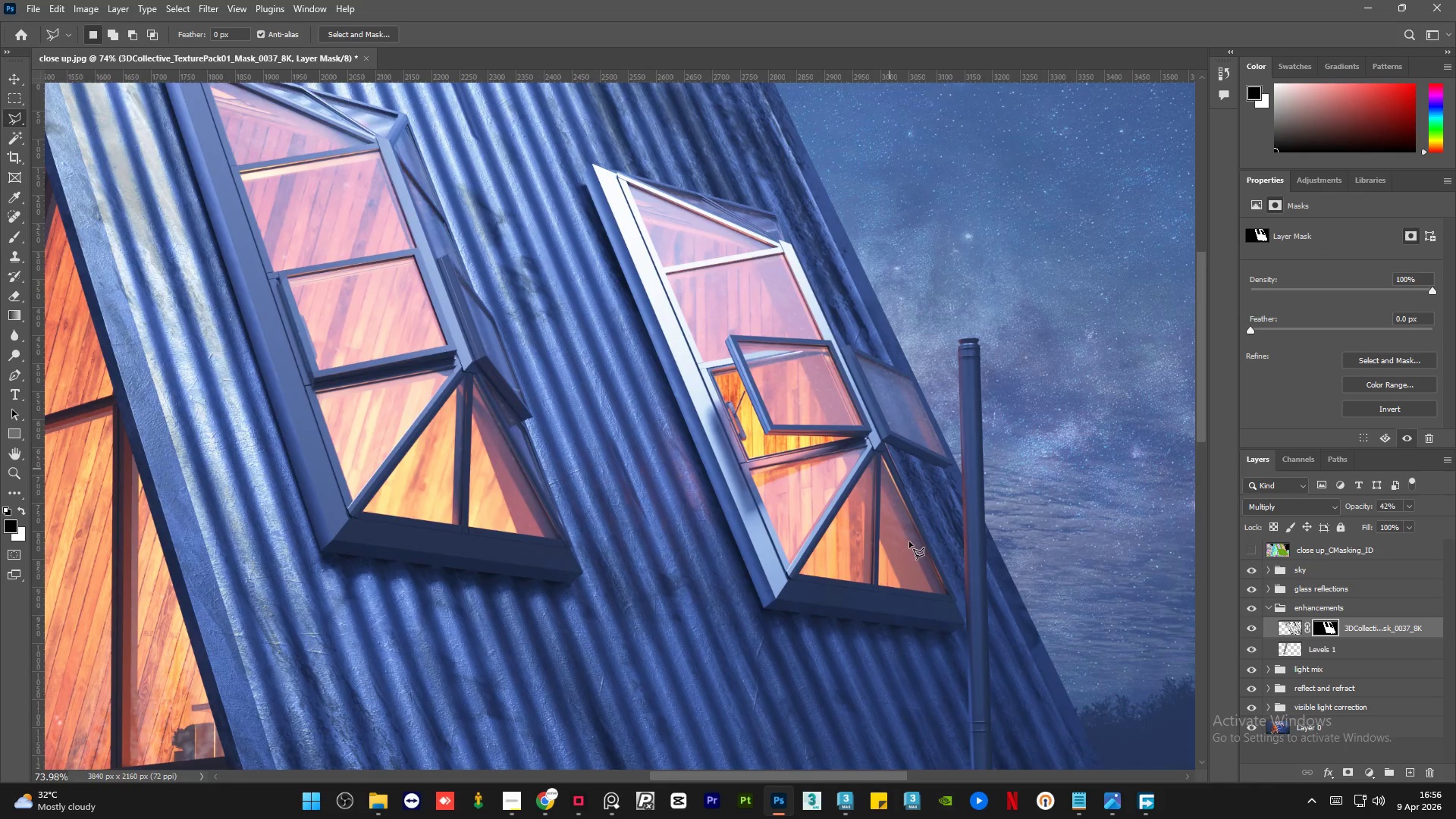 
hold_key(key=AltLeft, duration=1.5)
 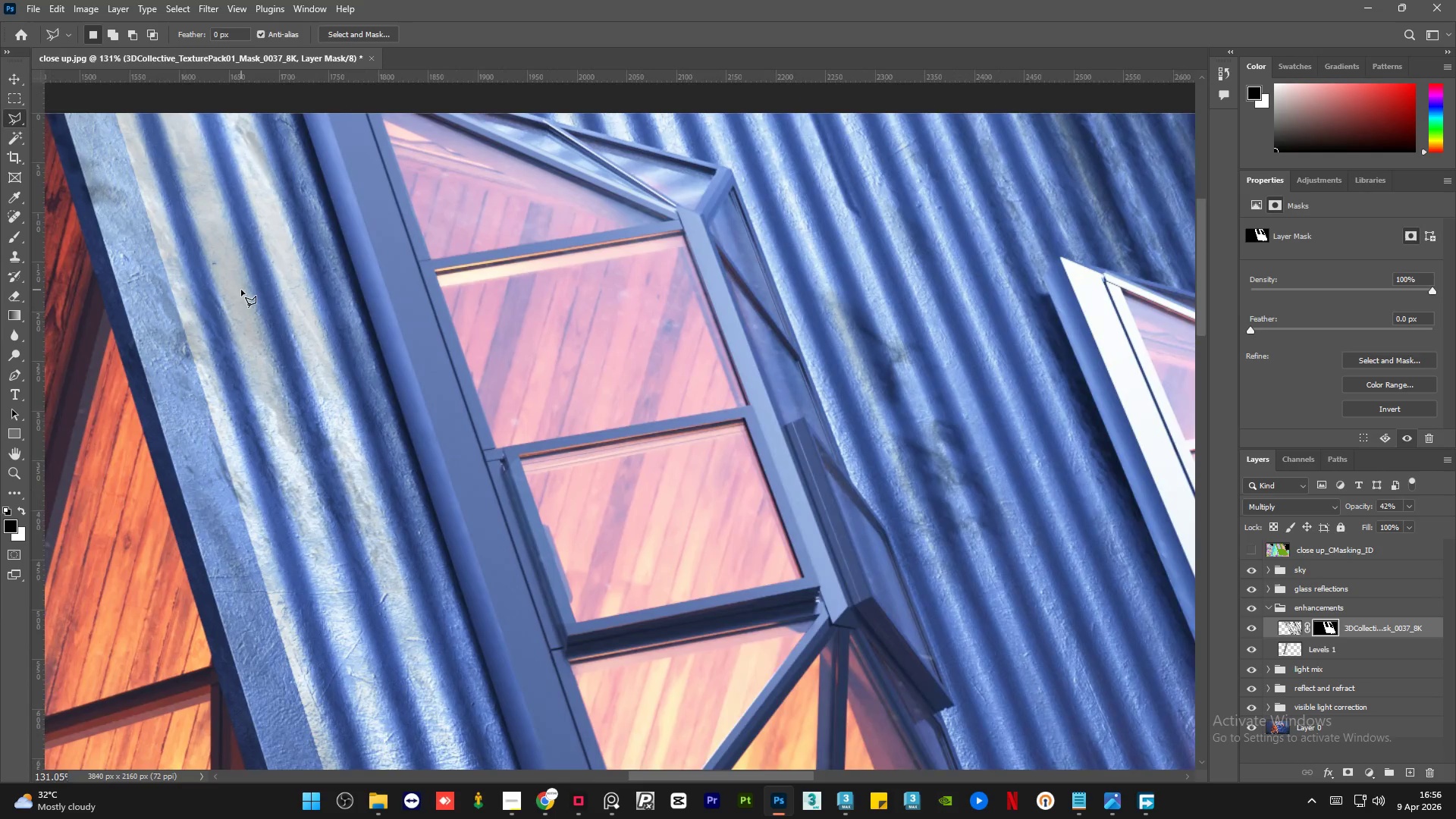 
scroll: coordinate [961, 633], scroll_direction: up, amount: 5.0
 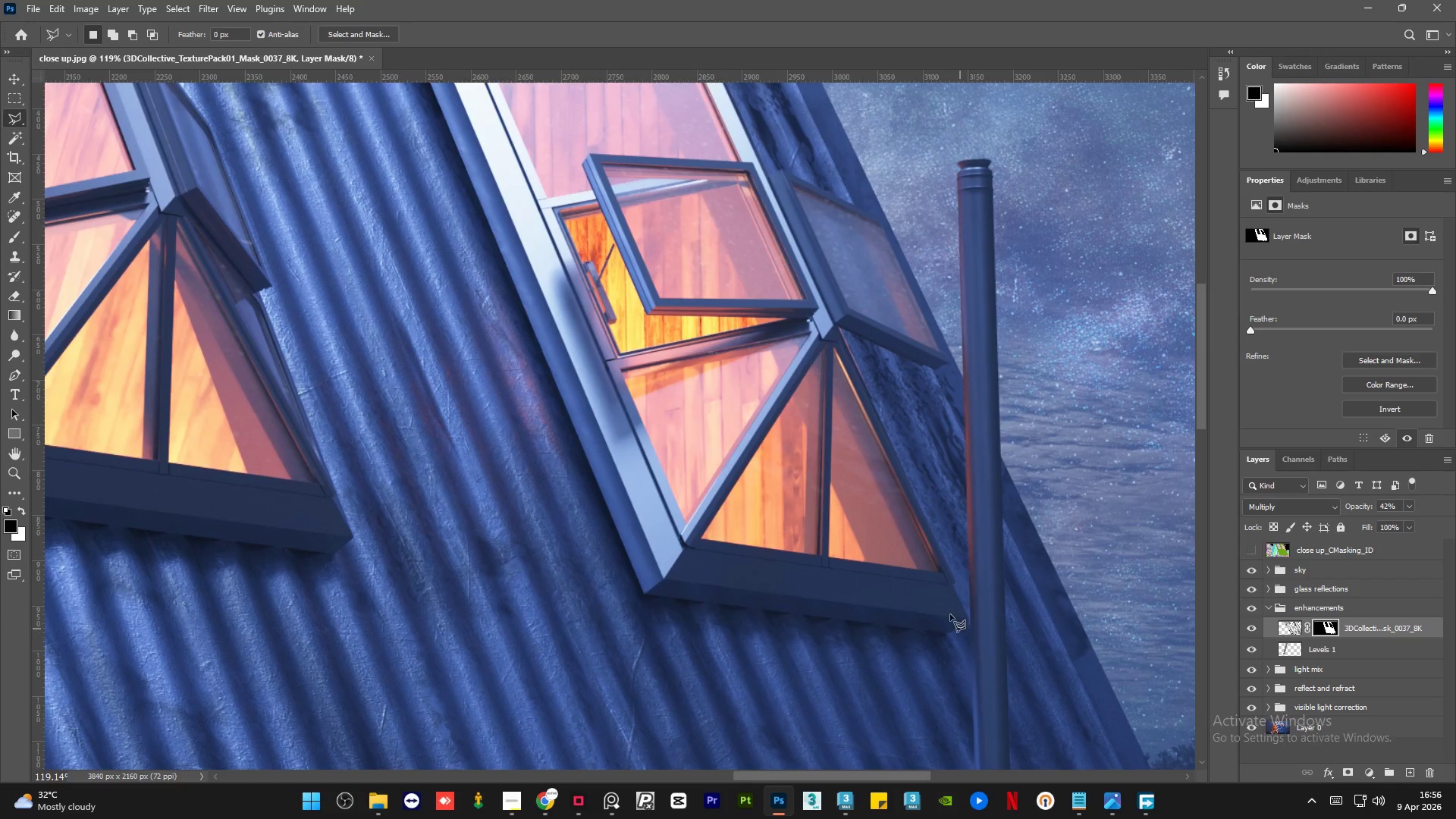 
hold_key(key=AltLeft, duration=1.51)
scroll: coordinate [241, 290], scroll_direction: up, amount: 1.0
 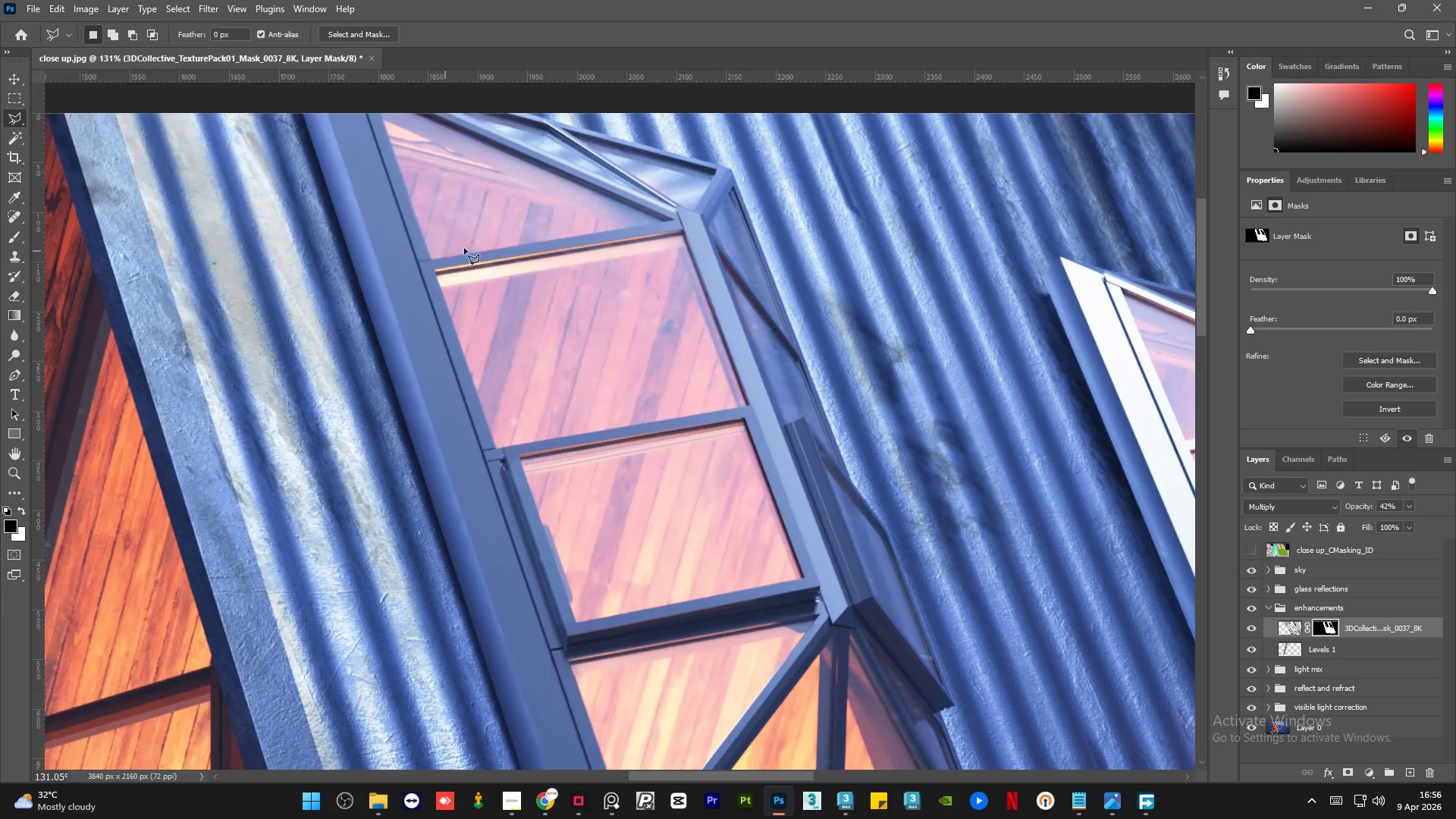 
hold_key(key=AltLeft, duration=1.5)
hold_key(key=AltLeft, duration=1.5)
scroll: coordinate [782, 553], scroll_direction: down, amount: 4.0
 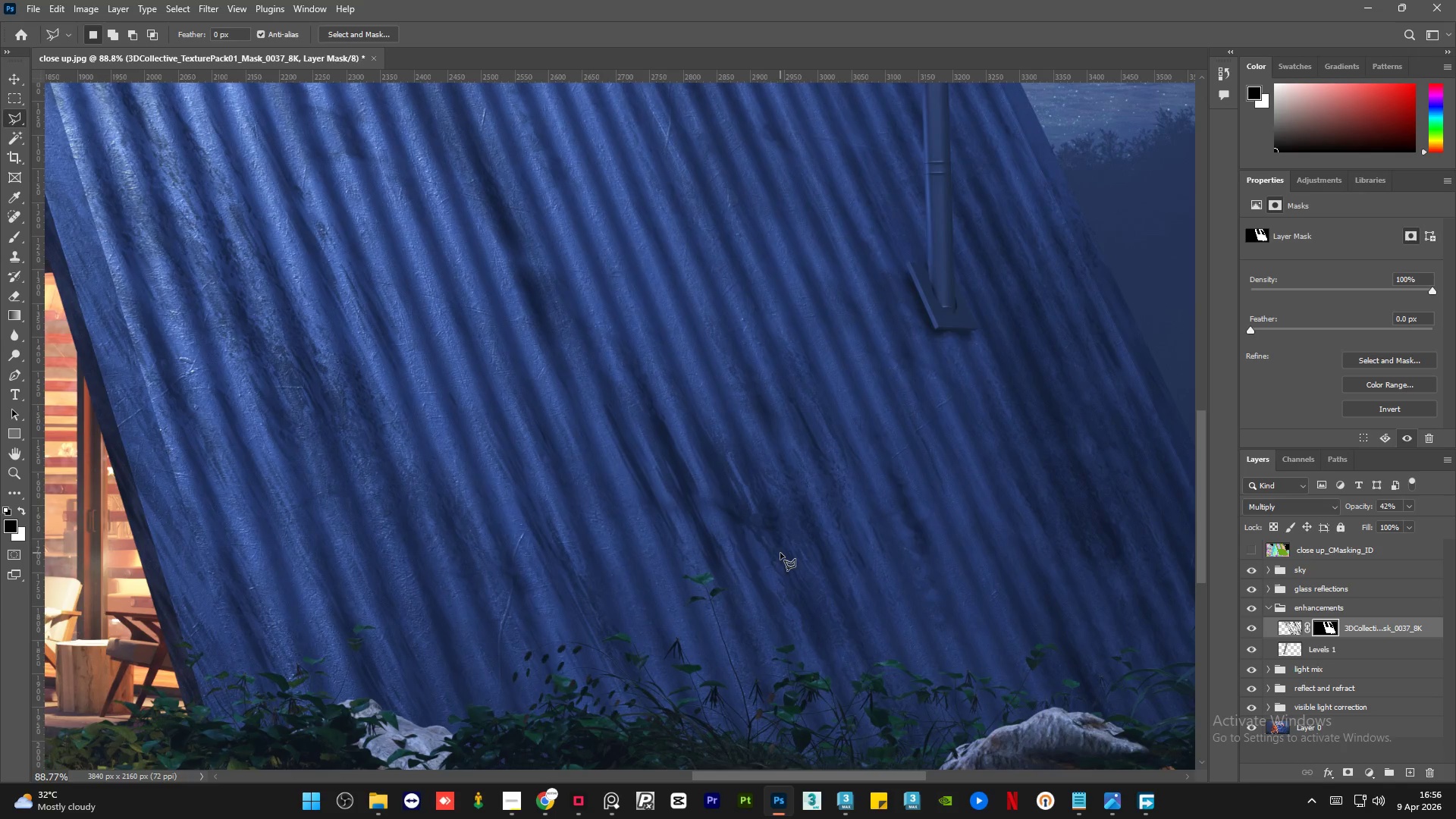 
hold_key(key=AltLeft, duration=0.64)
scroll: coordinate [618, 573], scroll_direction: down, amount: 10.0
 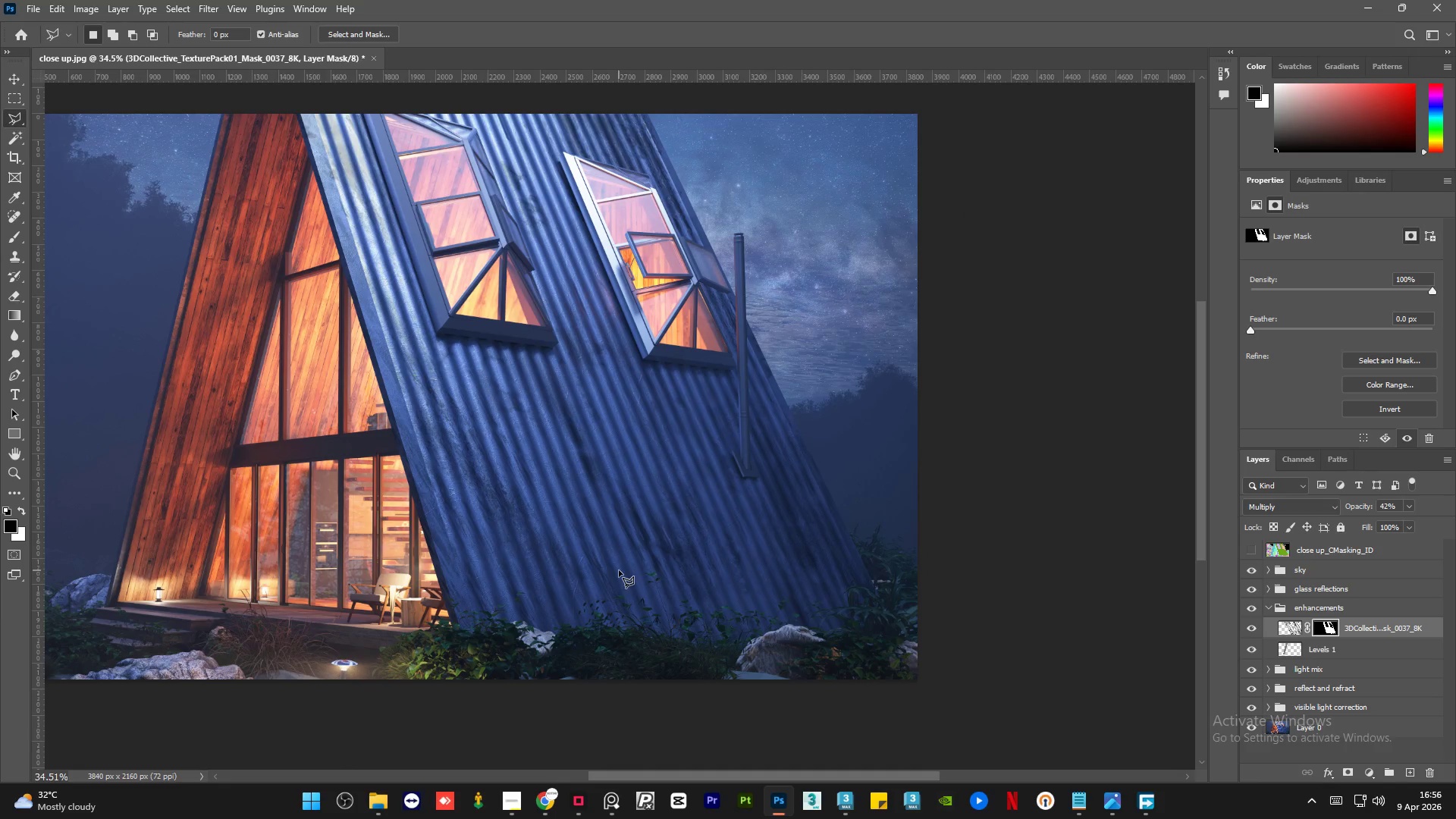 
wait(11.77)
 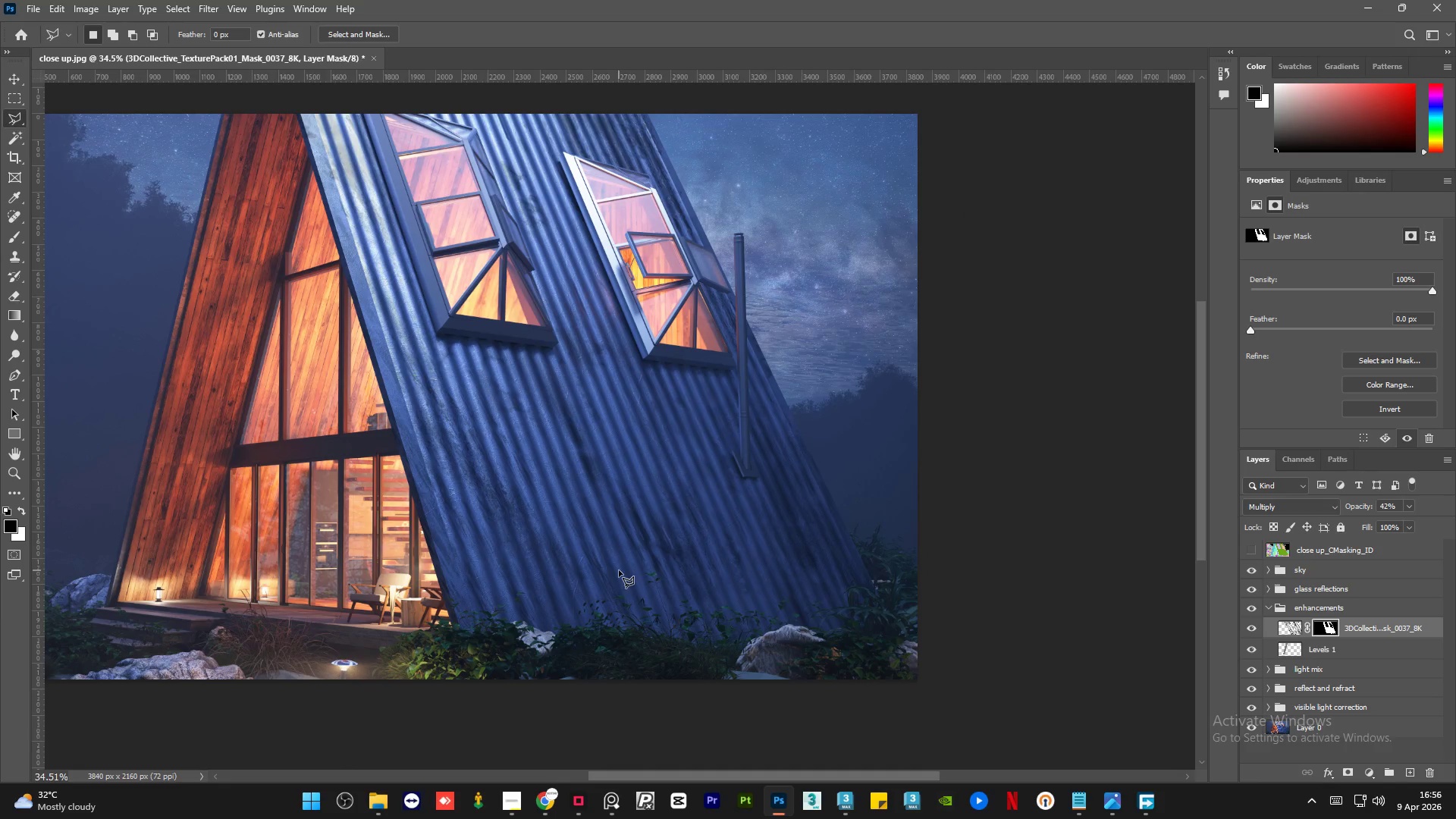 
left_click([8, 77])
 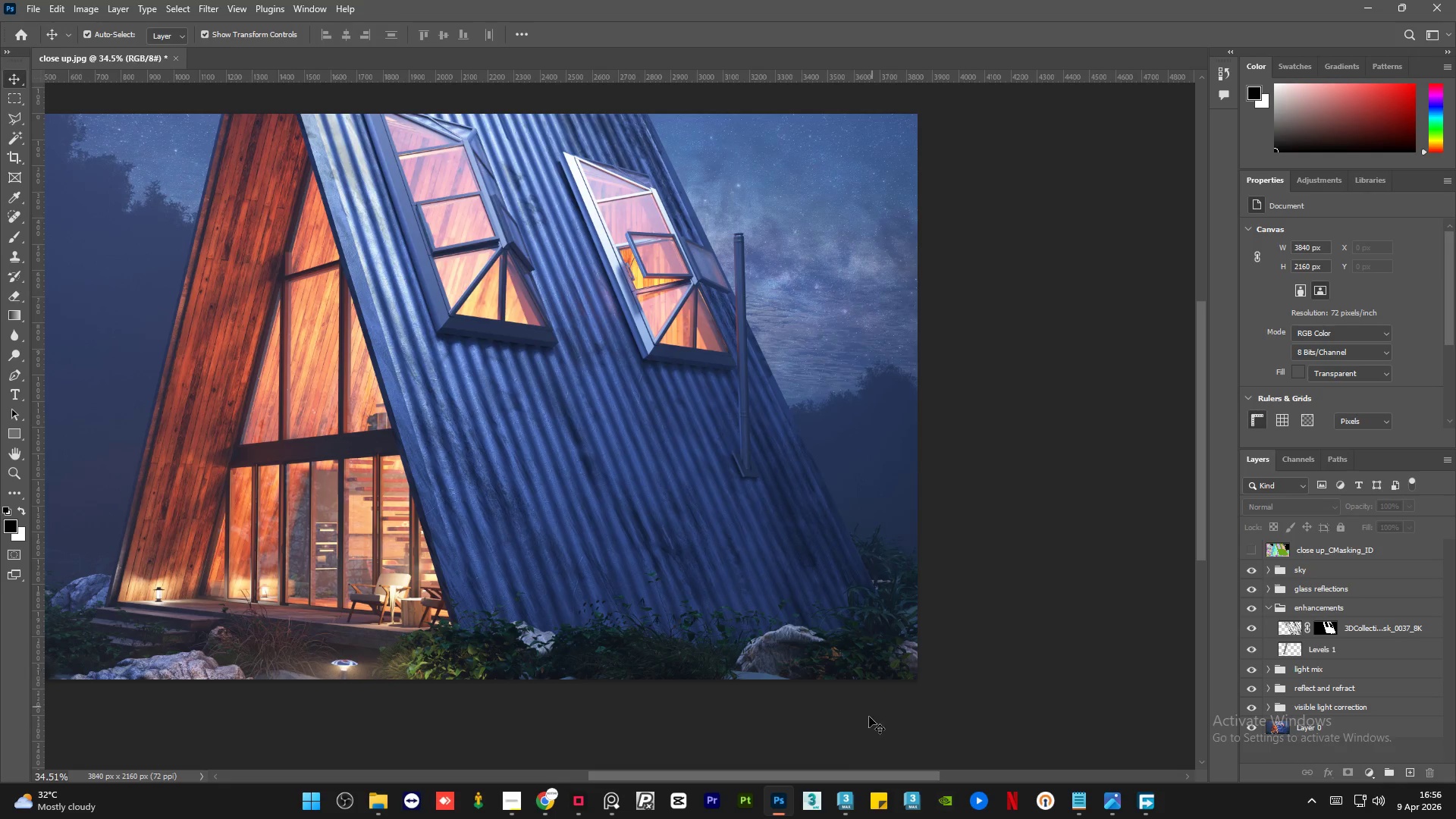 
left_click_drag(start_coordinate=[821, 779], to_coordinate=[762, 758])
 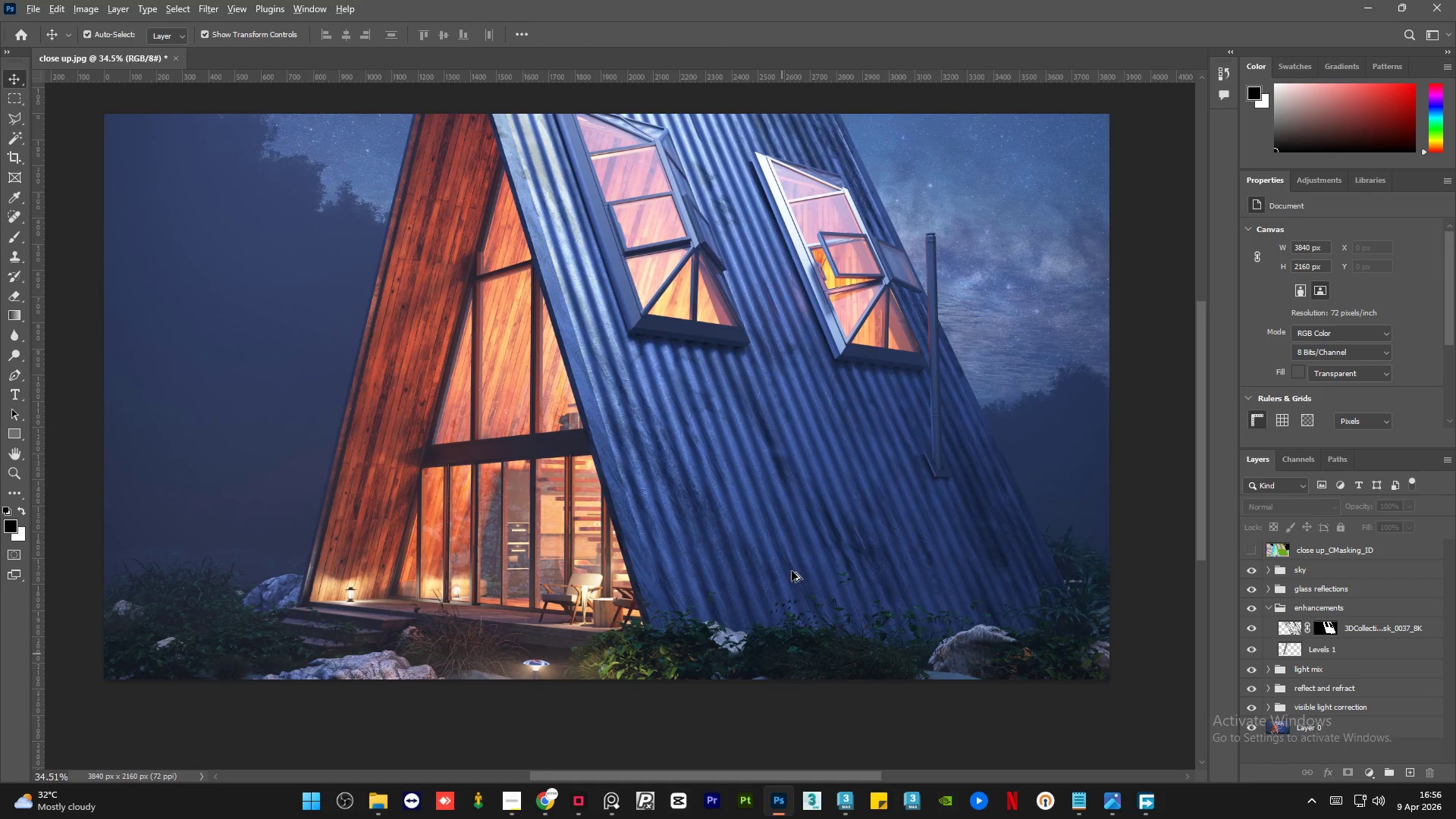 
hold_key(key=AltLeft, duration=1.5)
scroll: coordinate [792, 533], scroll_direction: down, amount: 1.0
 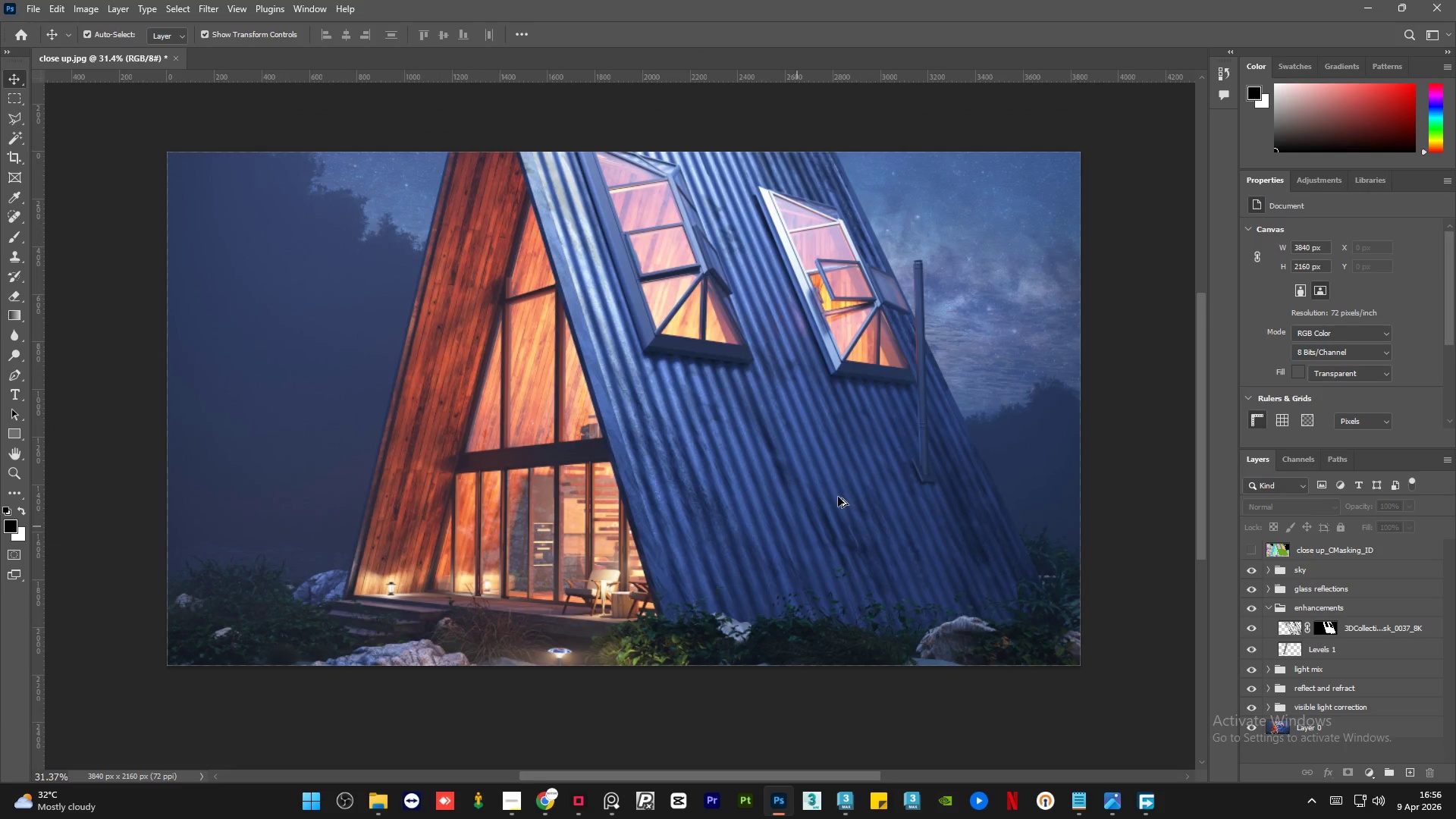 
hold_key(key=AltLeft, duration=1.5)
scroll: coordinate [918, 450], scroll_direction: up, amount: 19.0
 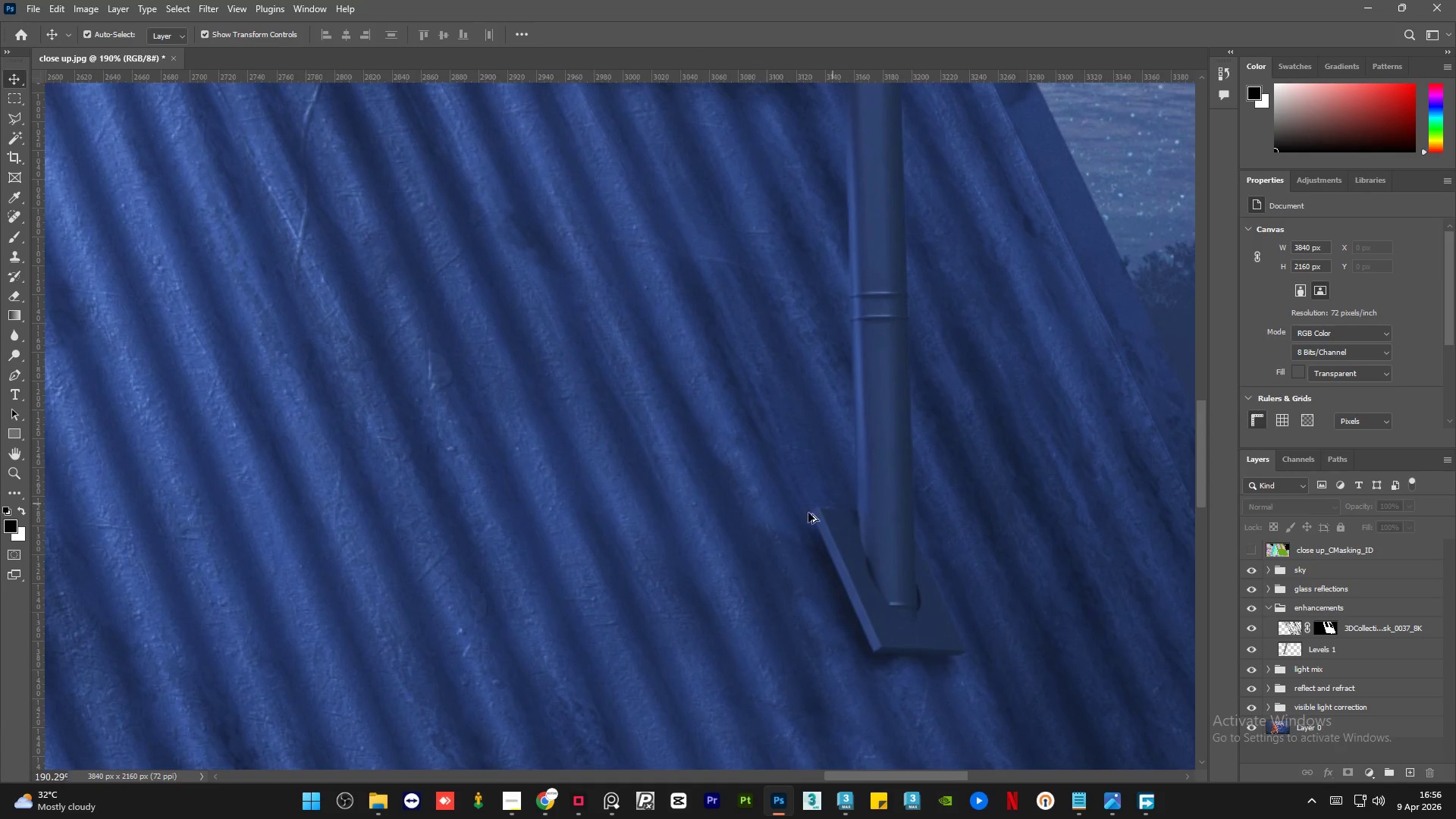 
hold_key(key=AltLeft, duration=1.5)
 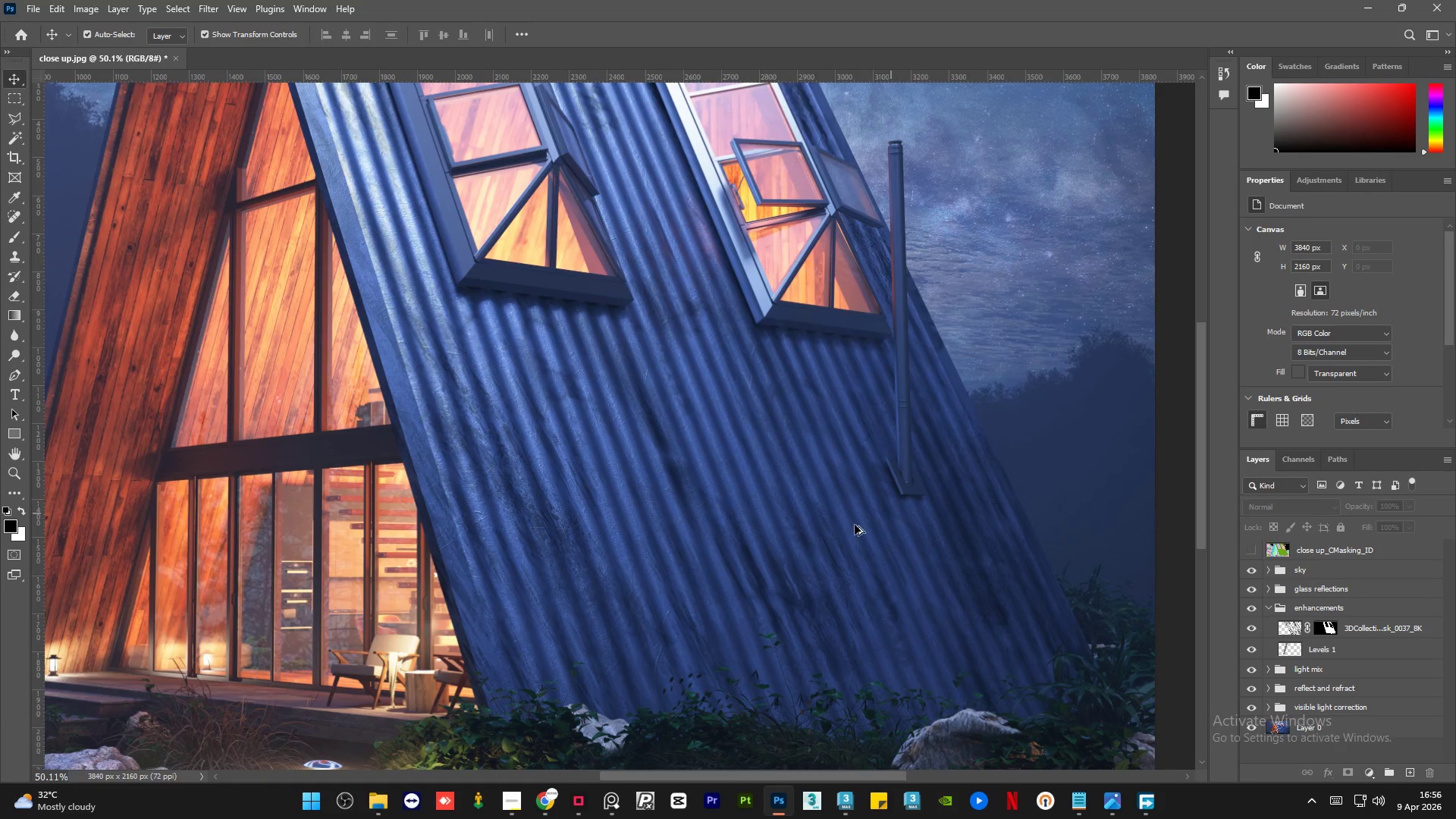 
scroll: coordinate [784, 521], scroll_direction: down, amount: 7.0
 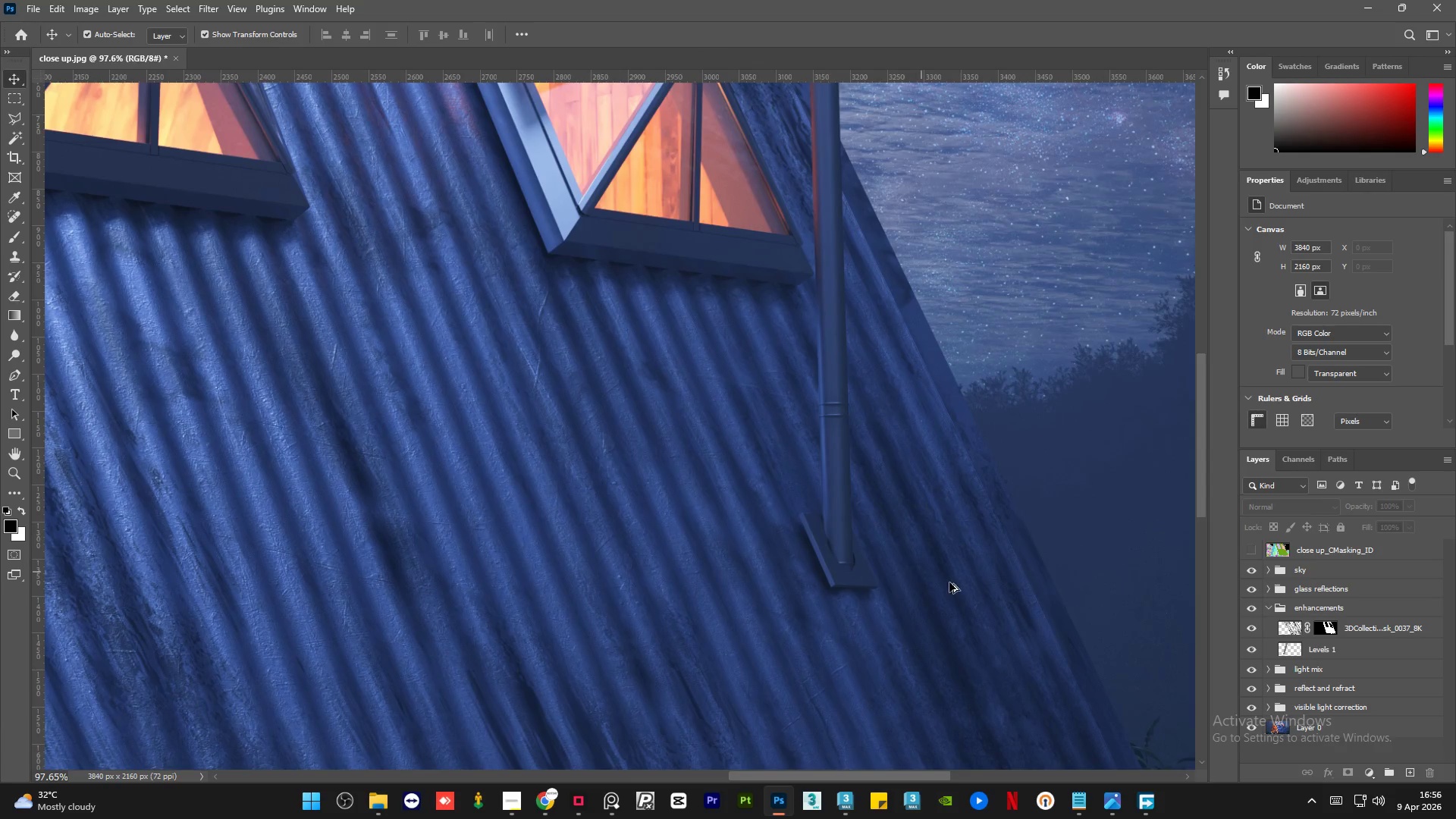 
hold_key(key=AltLeft, duration=1.52)
 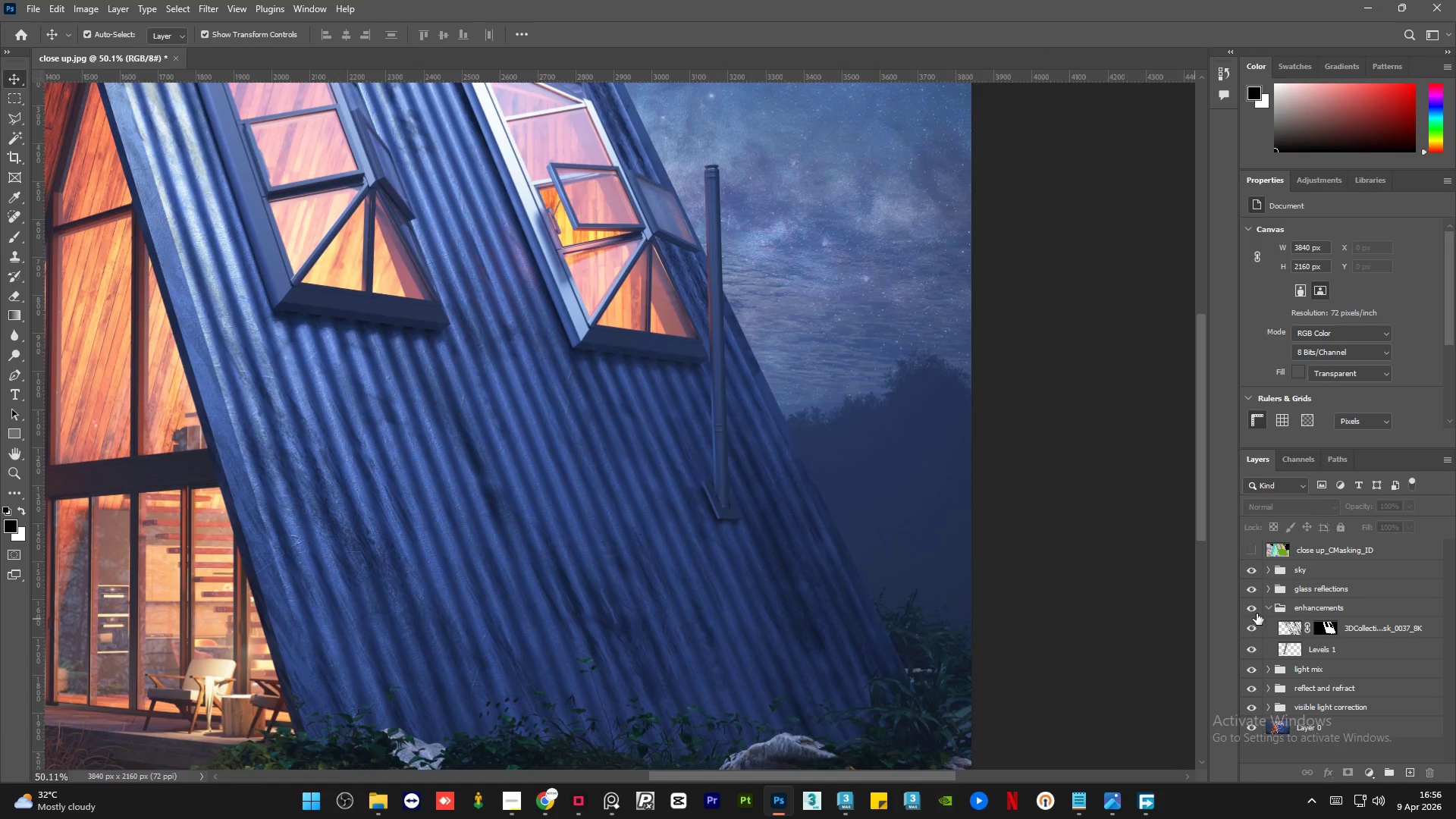 
scroll: coordinate [976, 398], scroll_direction: down, amount: 7.0
 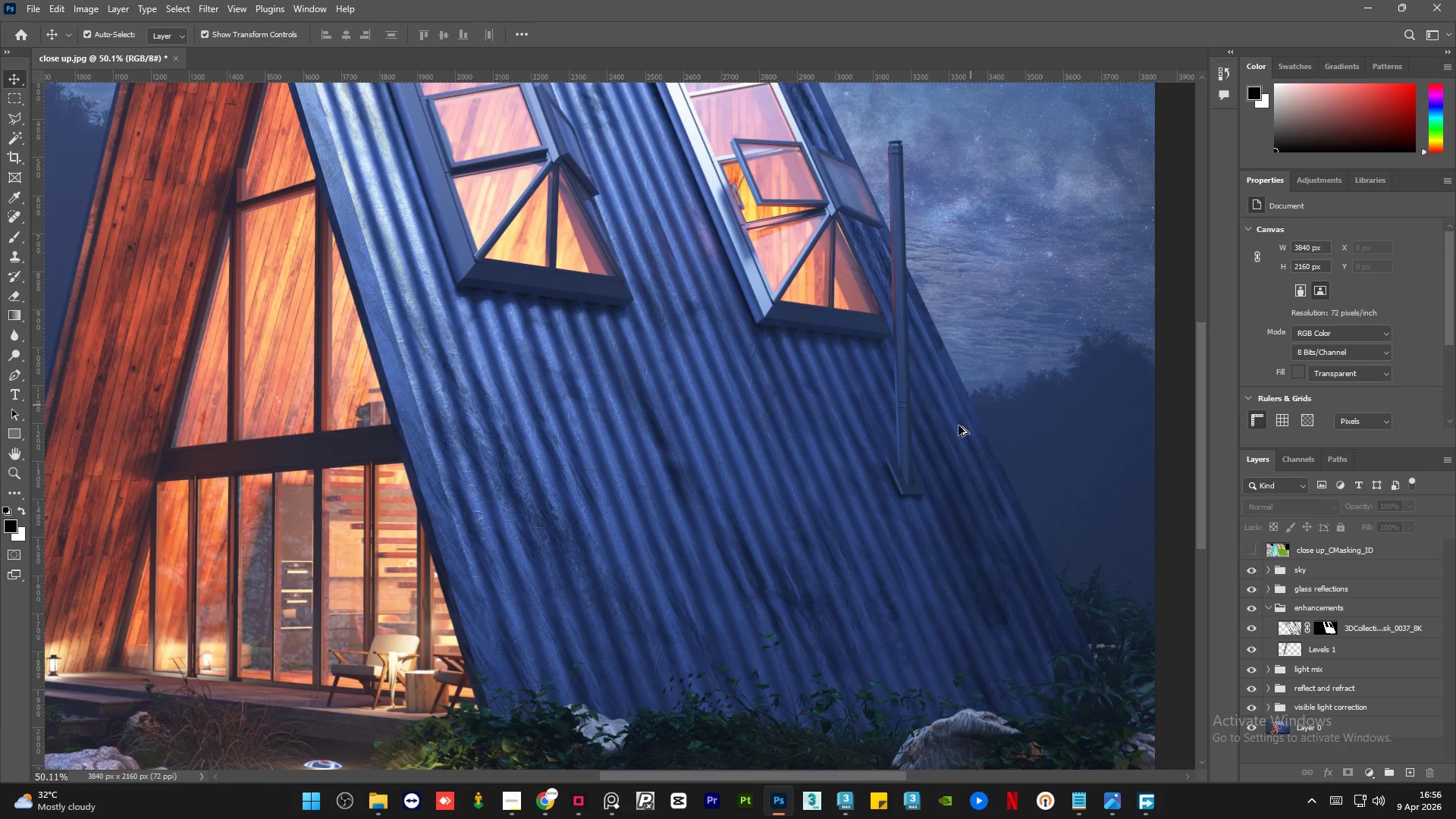 
key(Alt+AltLeft)
 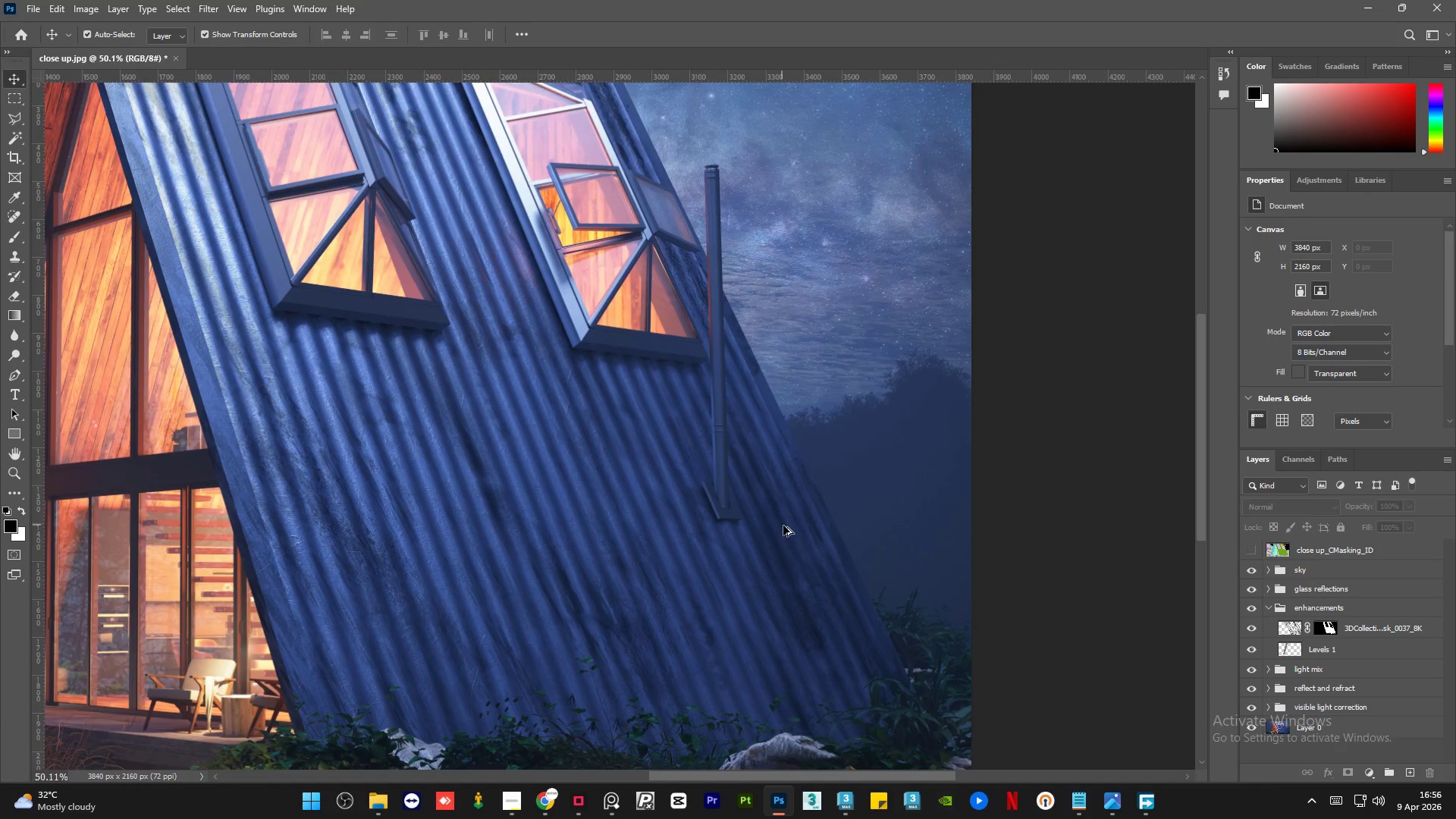 
key(Alt+AltLeft)
 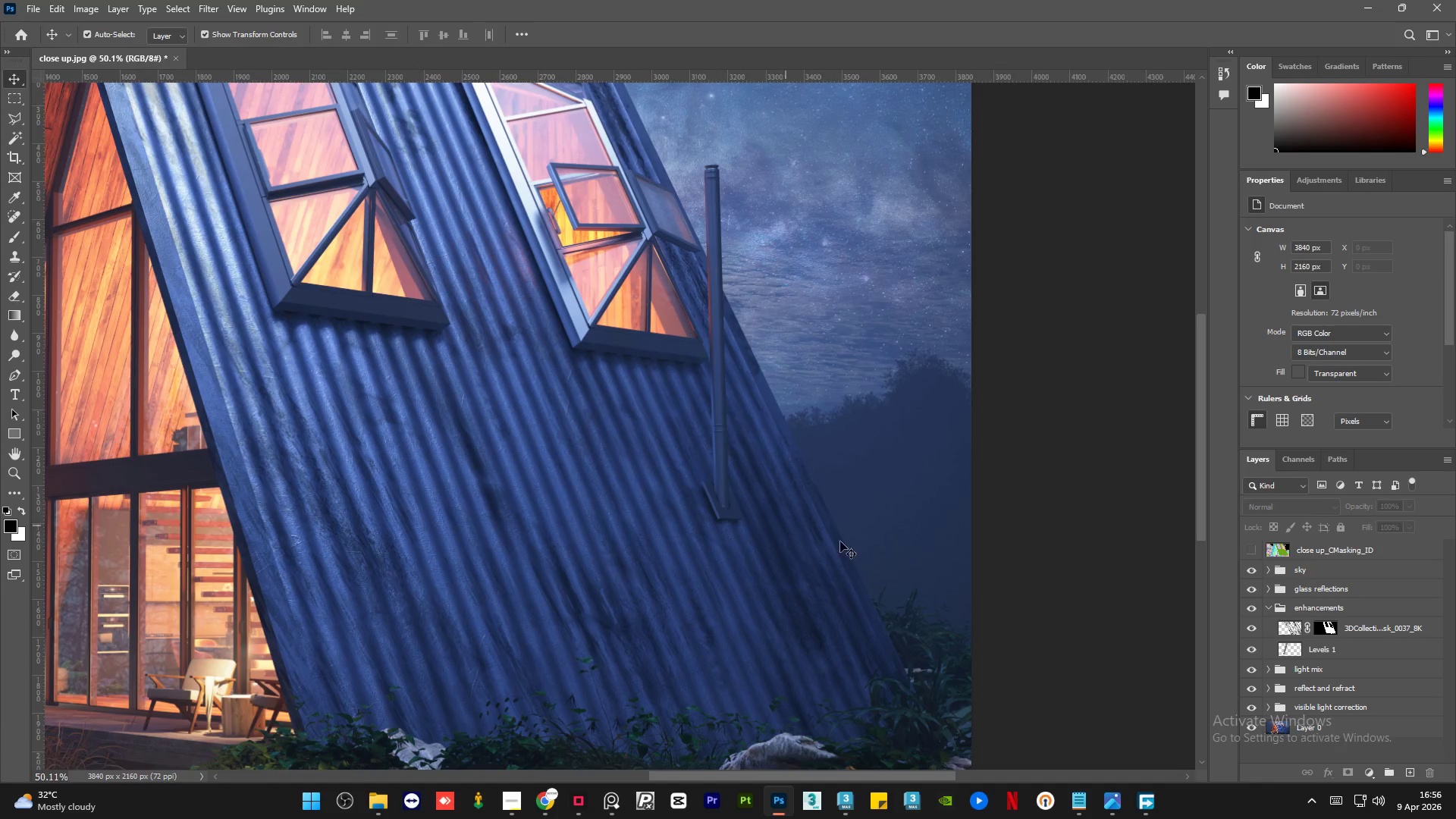 
hold_key(key=AltLeft, duration=9.61)
 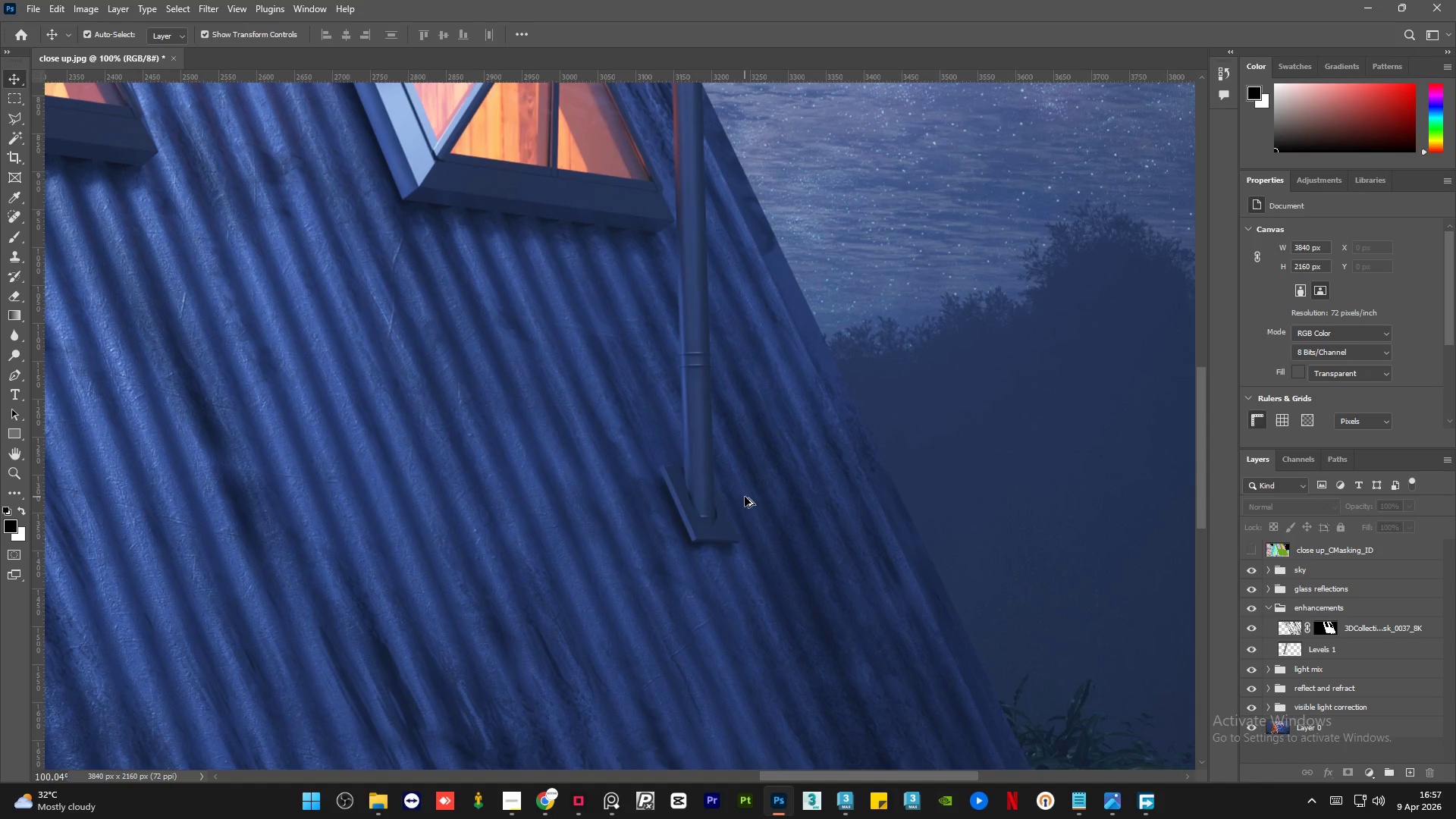 
scroll: coordinate [866, 522], scroll_direction: none, amount: 0.0
 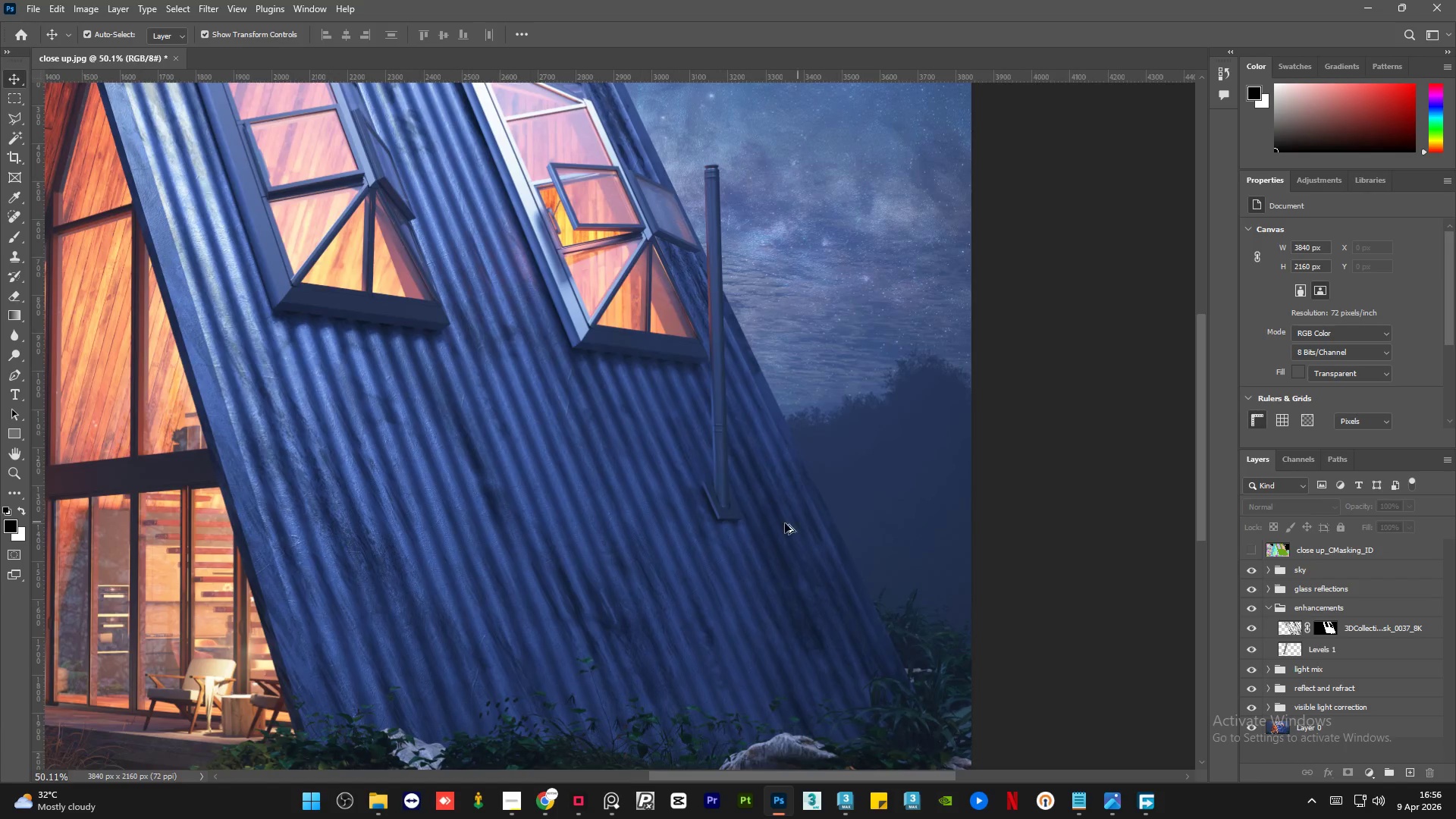 
left_click([1250, 628])
 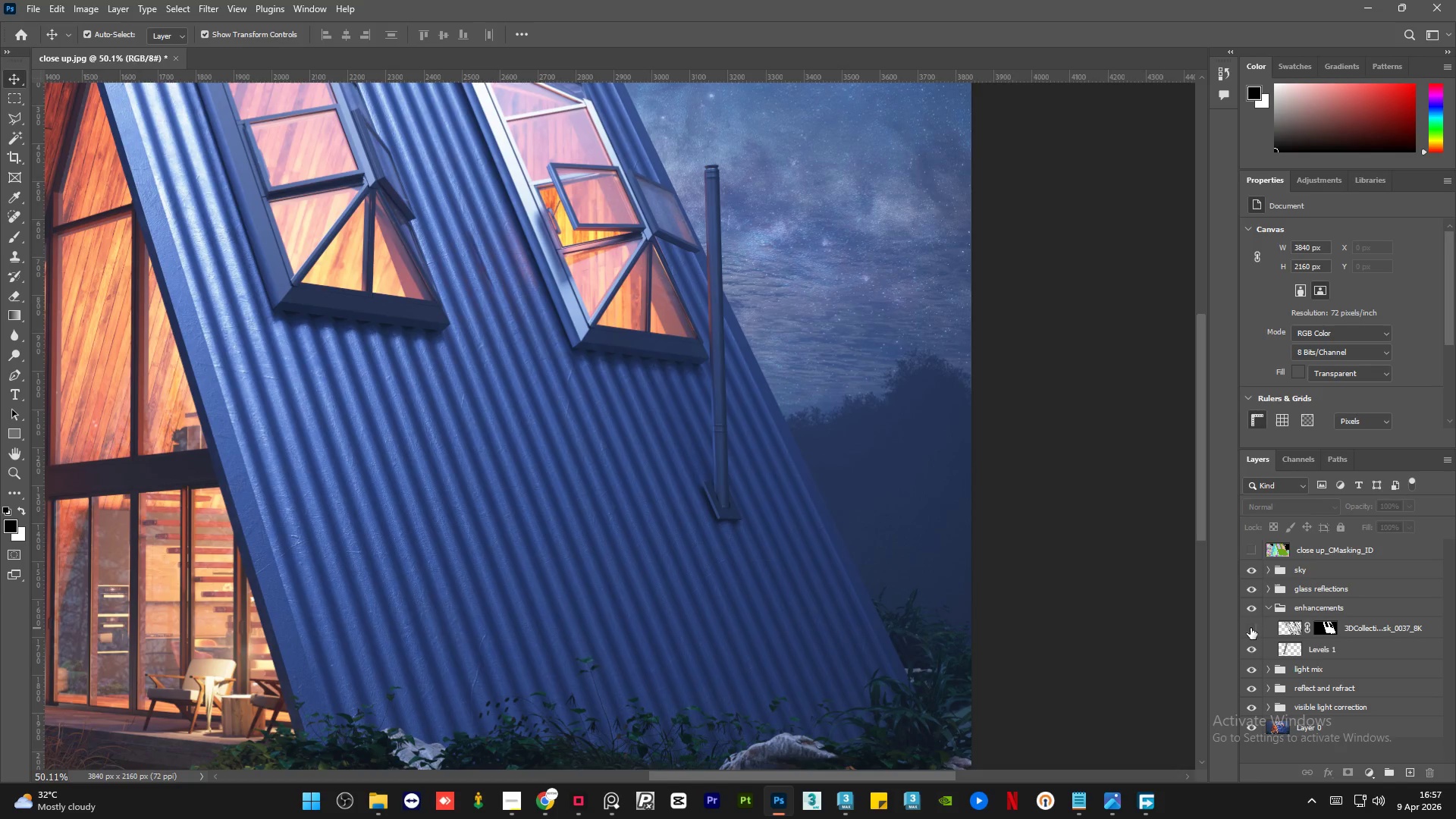 
left_click([1250, 628])
 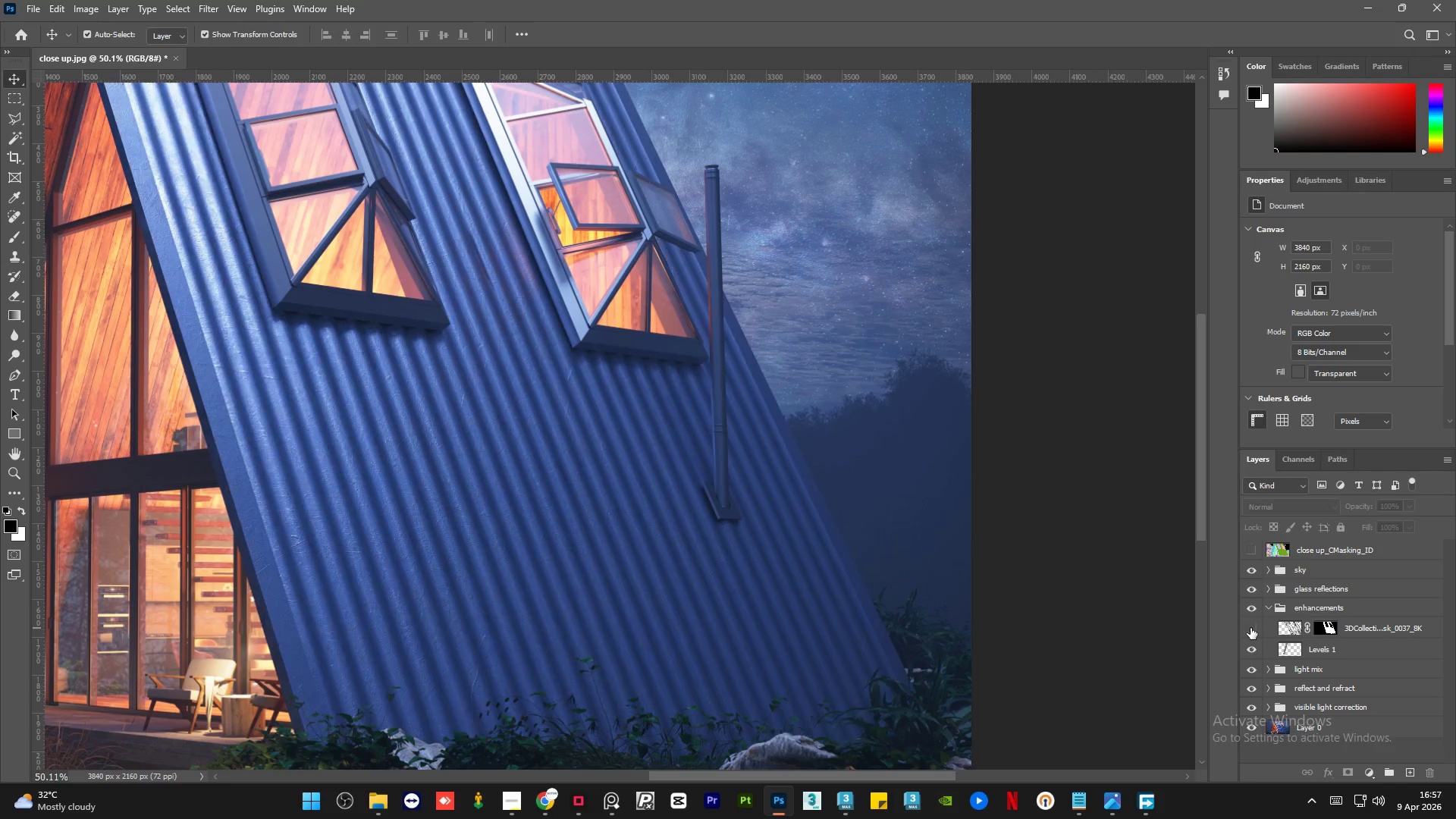 
double_click([1250, 628])
 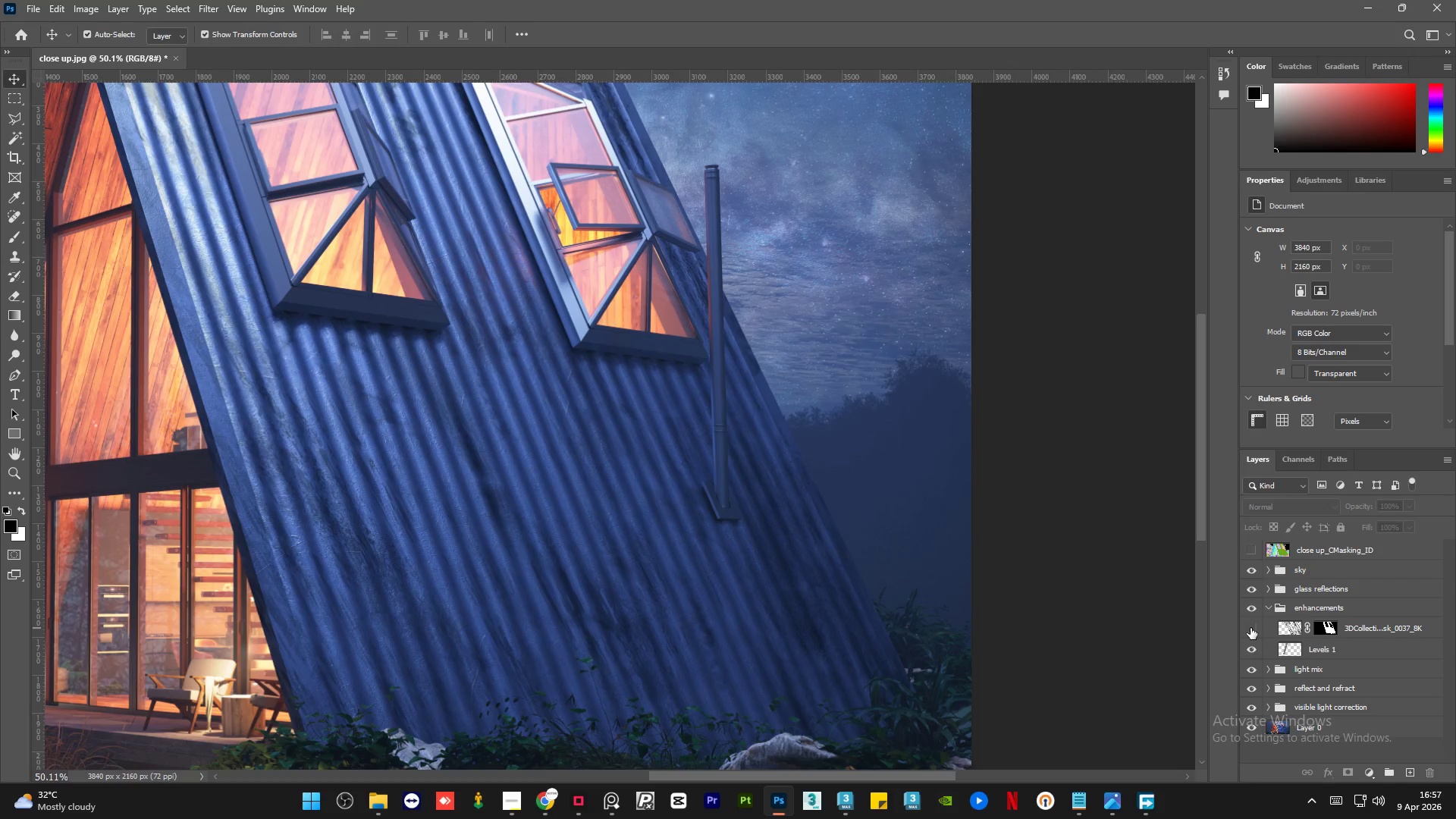 
double_click([1250, 628])
 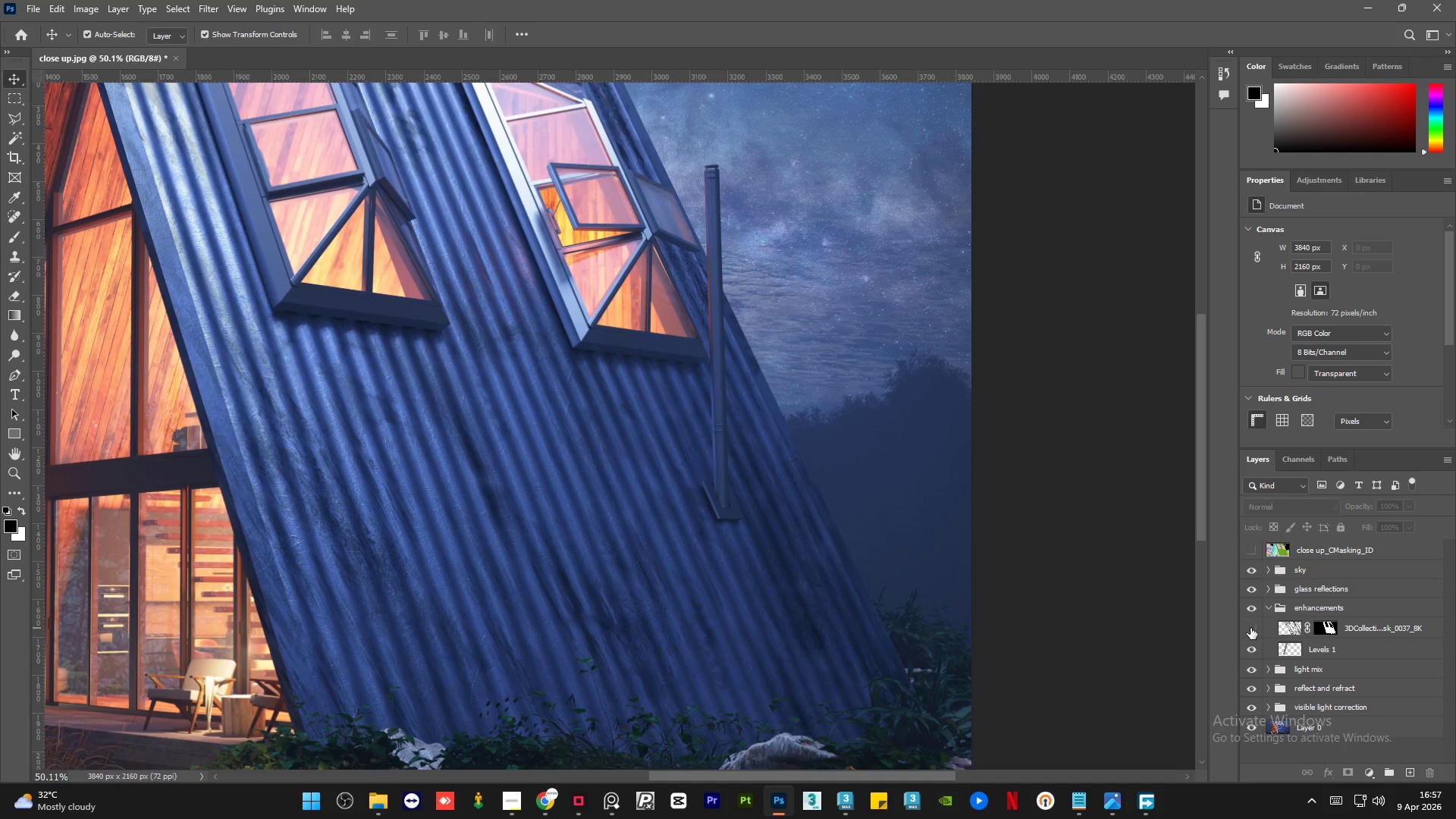 
double_click([1250, 628])
 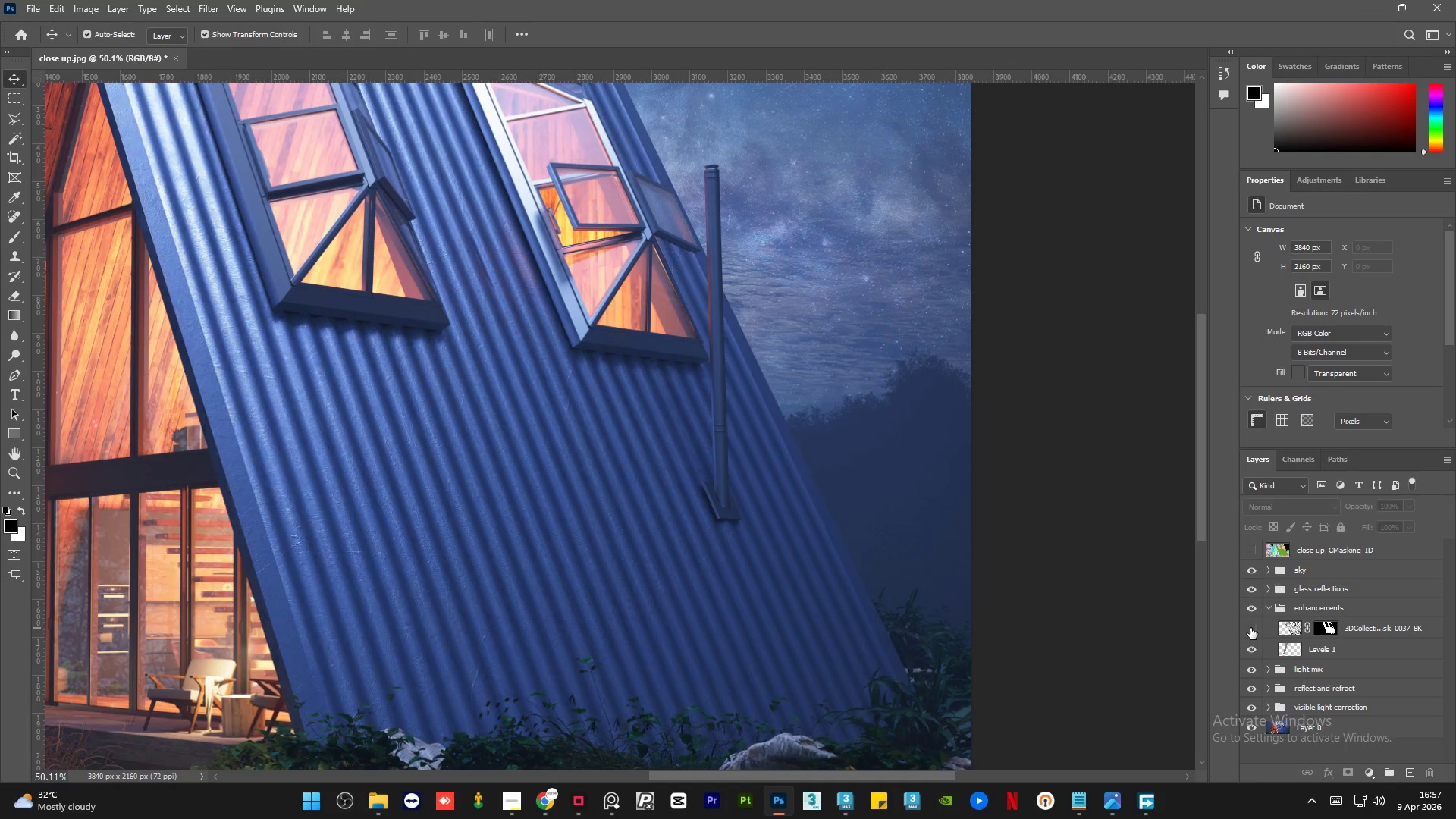 
double_click([1250, 628])
 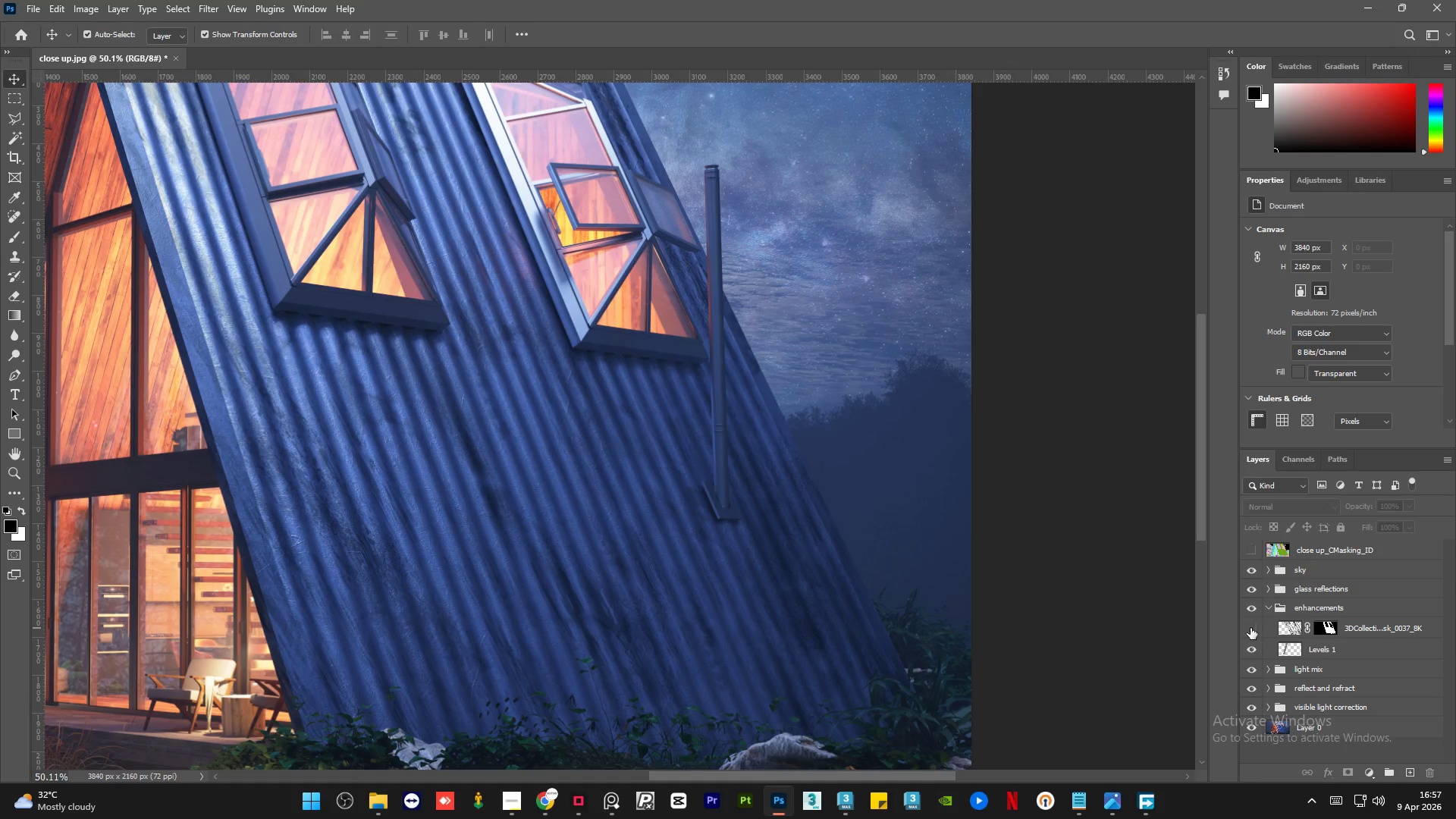 
double_click([1250, 628])
 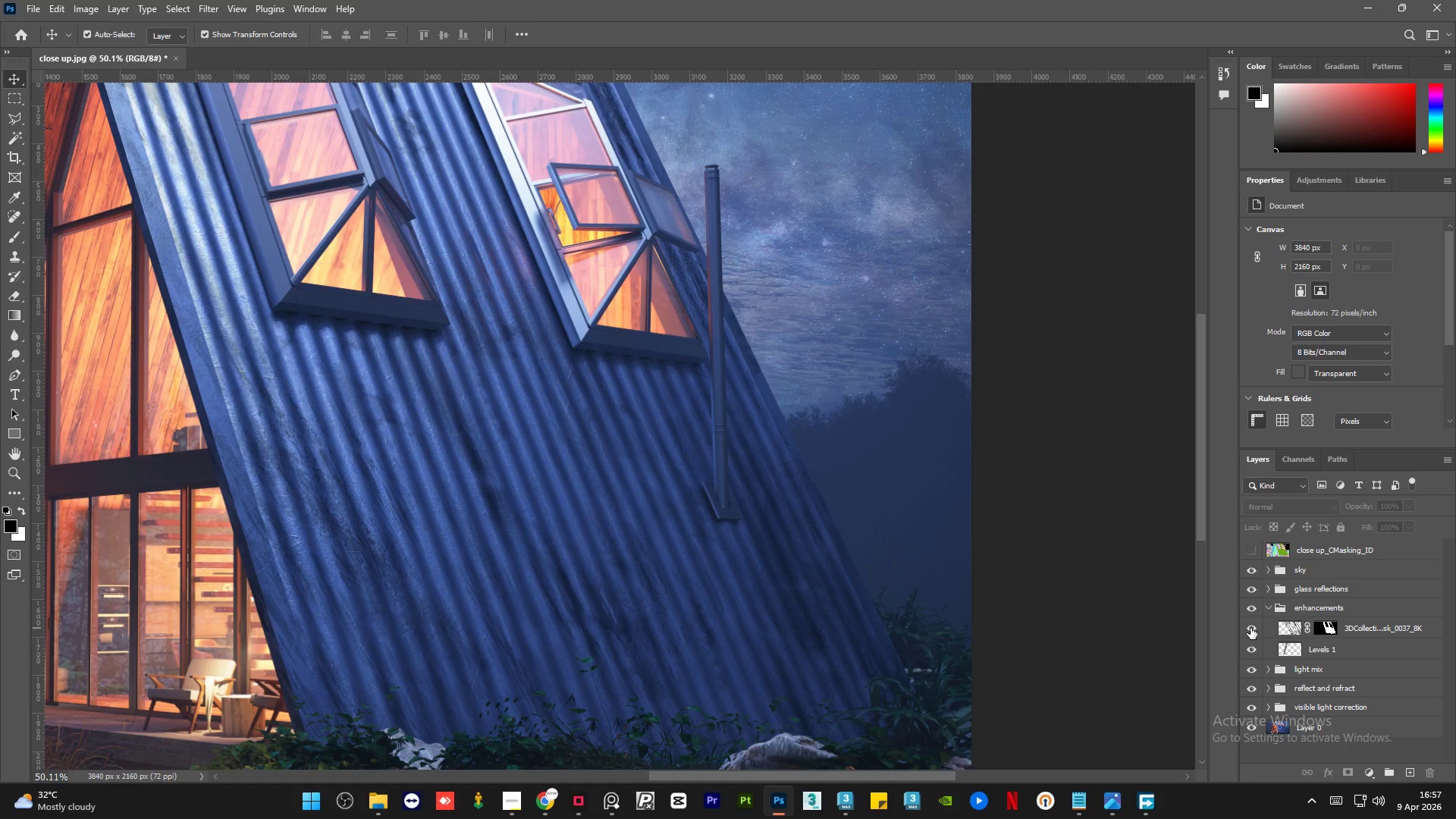 
left_click([1250, 628])
 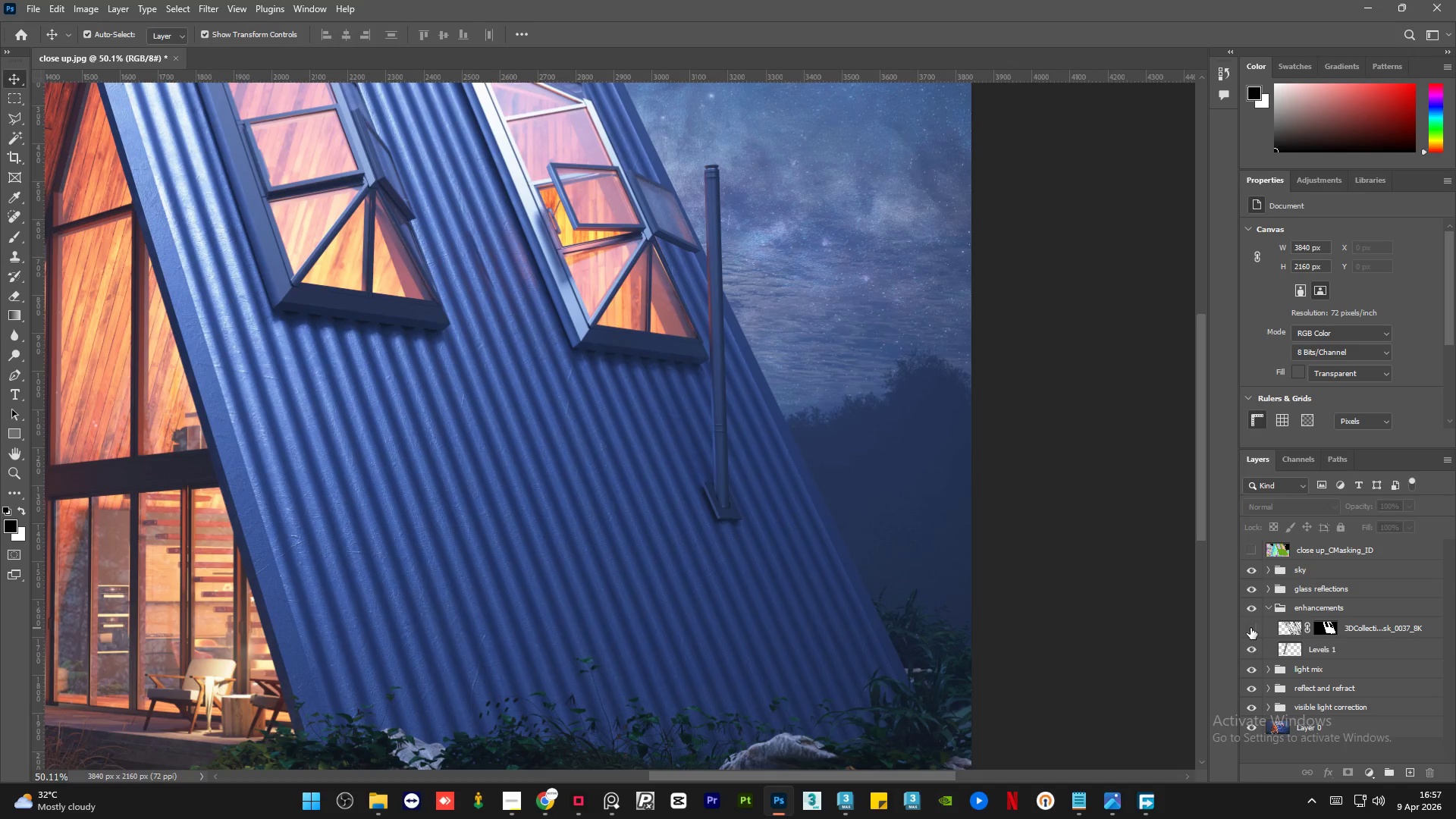 
left_click([1250, 628])
 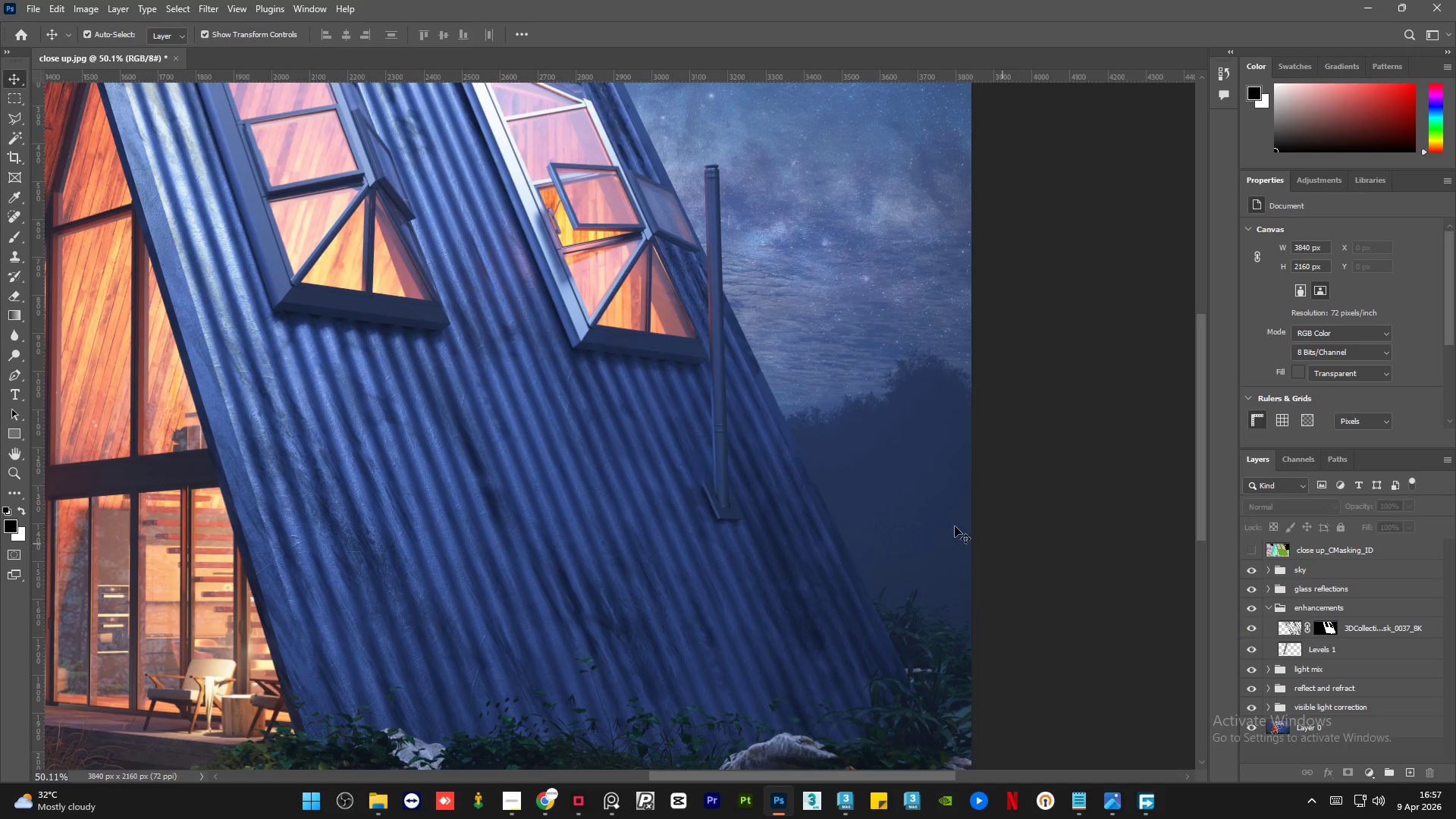 
hold_key(key=AltLeft, duration=1.5)
scroll: coordinate [745, 497], scroll_direction: up, amount: 8.0
 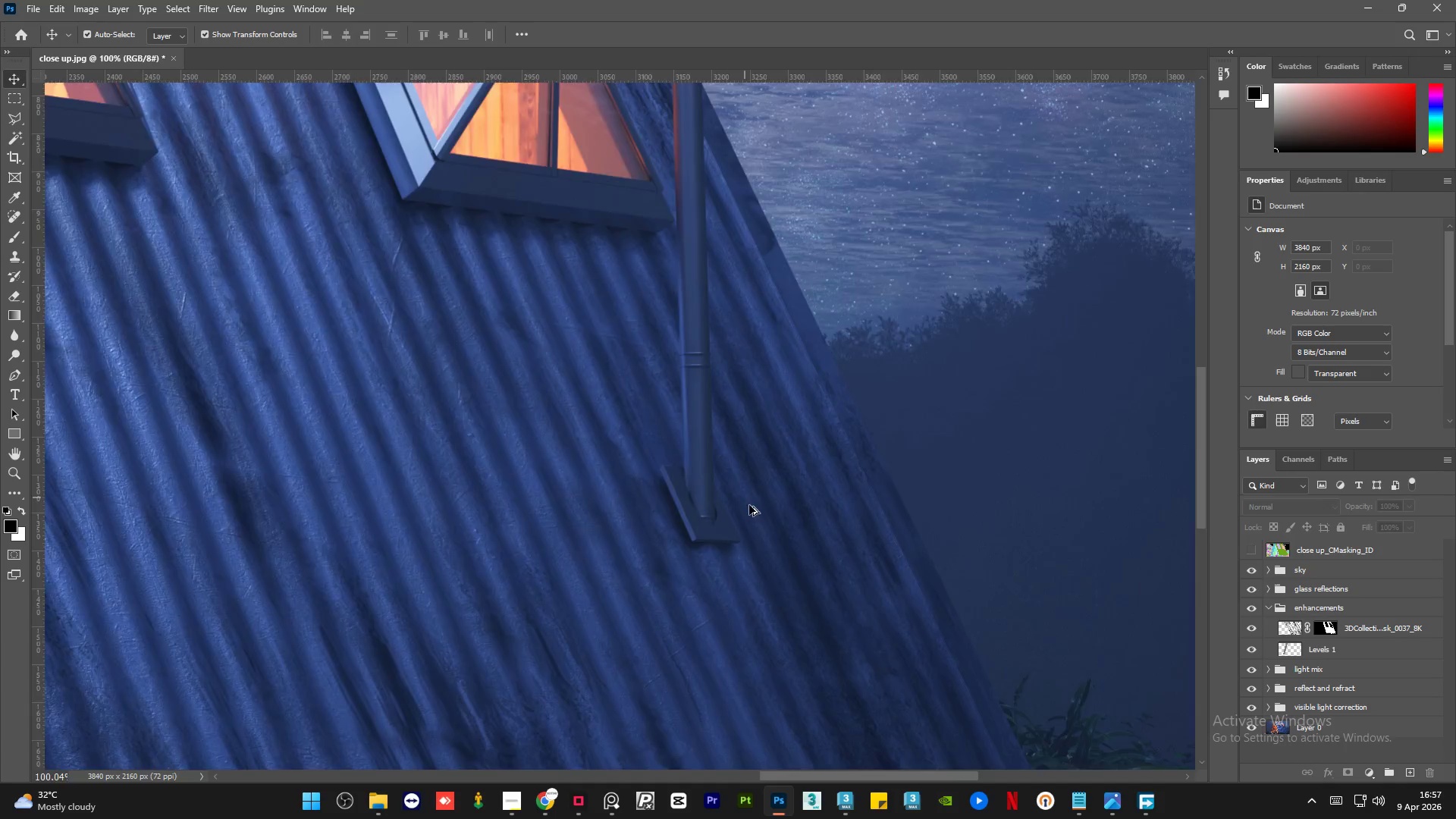 
hold_key(key=AltLeft, duration=0.42)
scroll: coordinate [908, 500], scroll_direction: down, amount: 12.0
 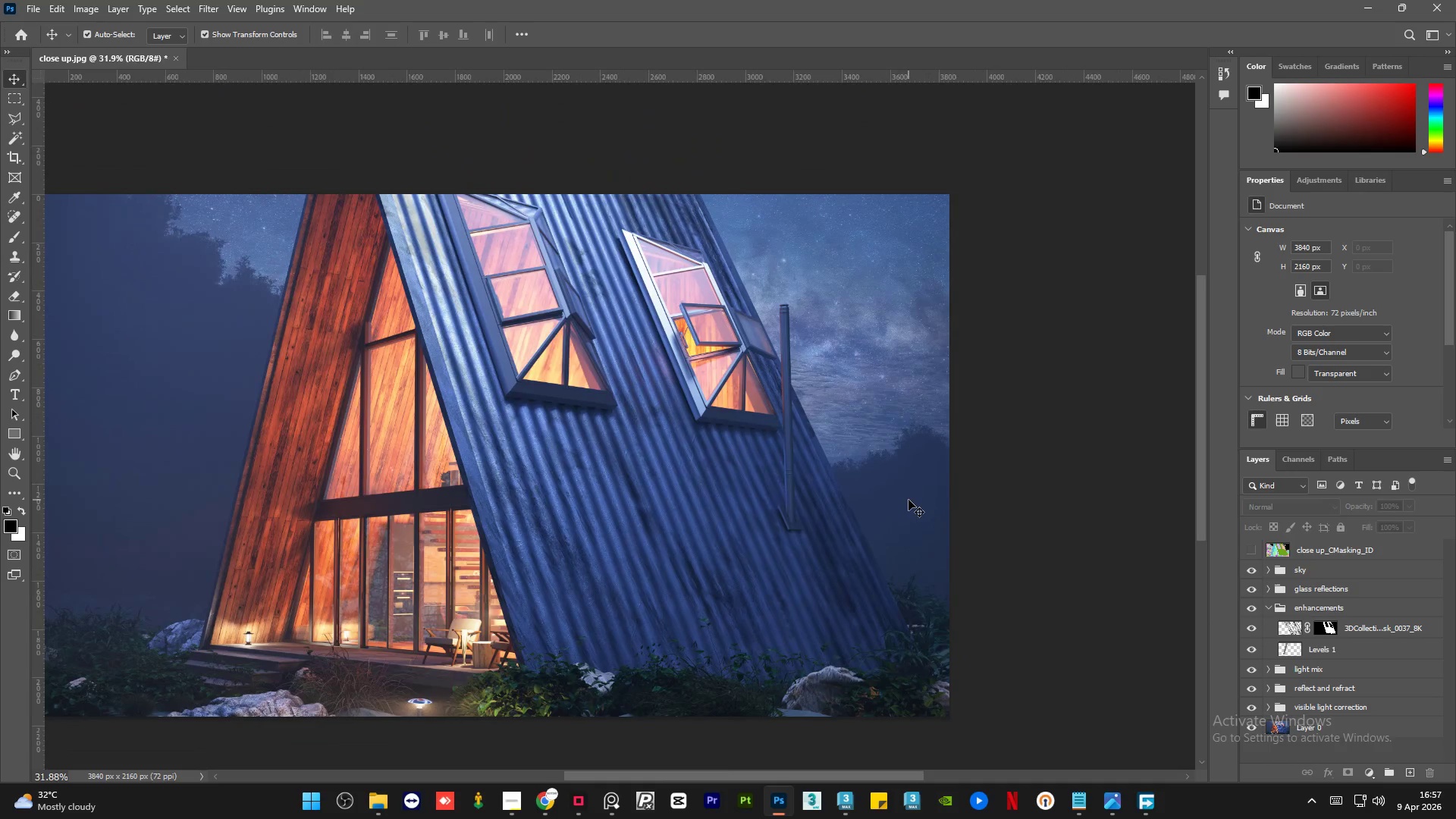 
hold_key(key=AltLeft, duration=1.52)
 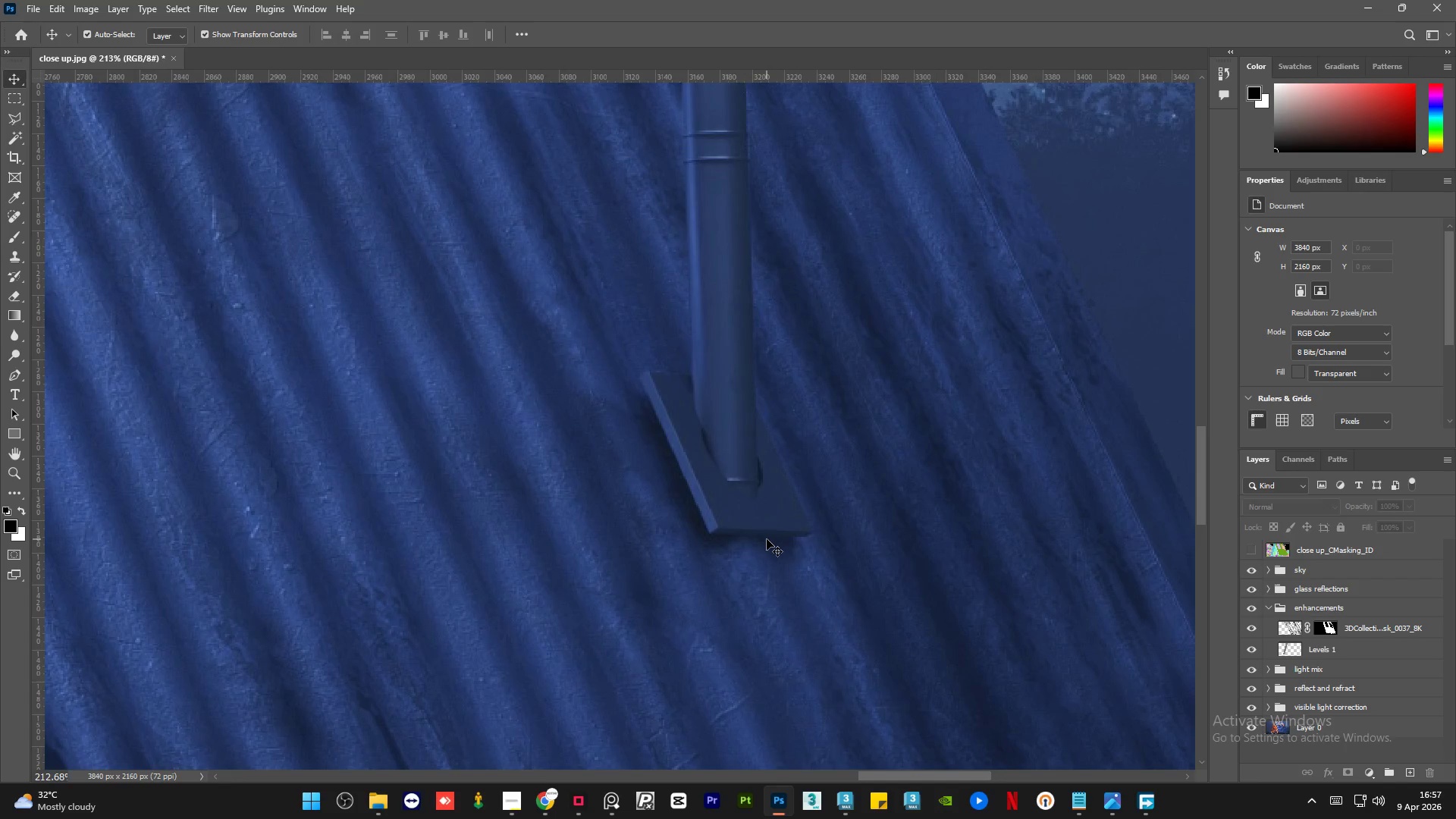 
key(Alt+AltLeft)
 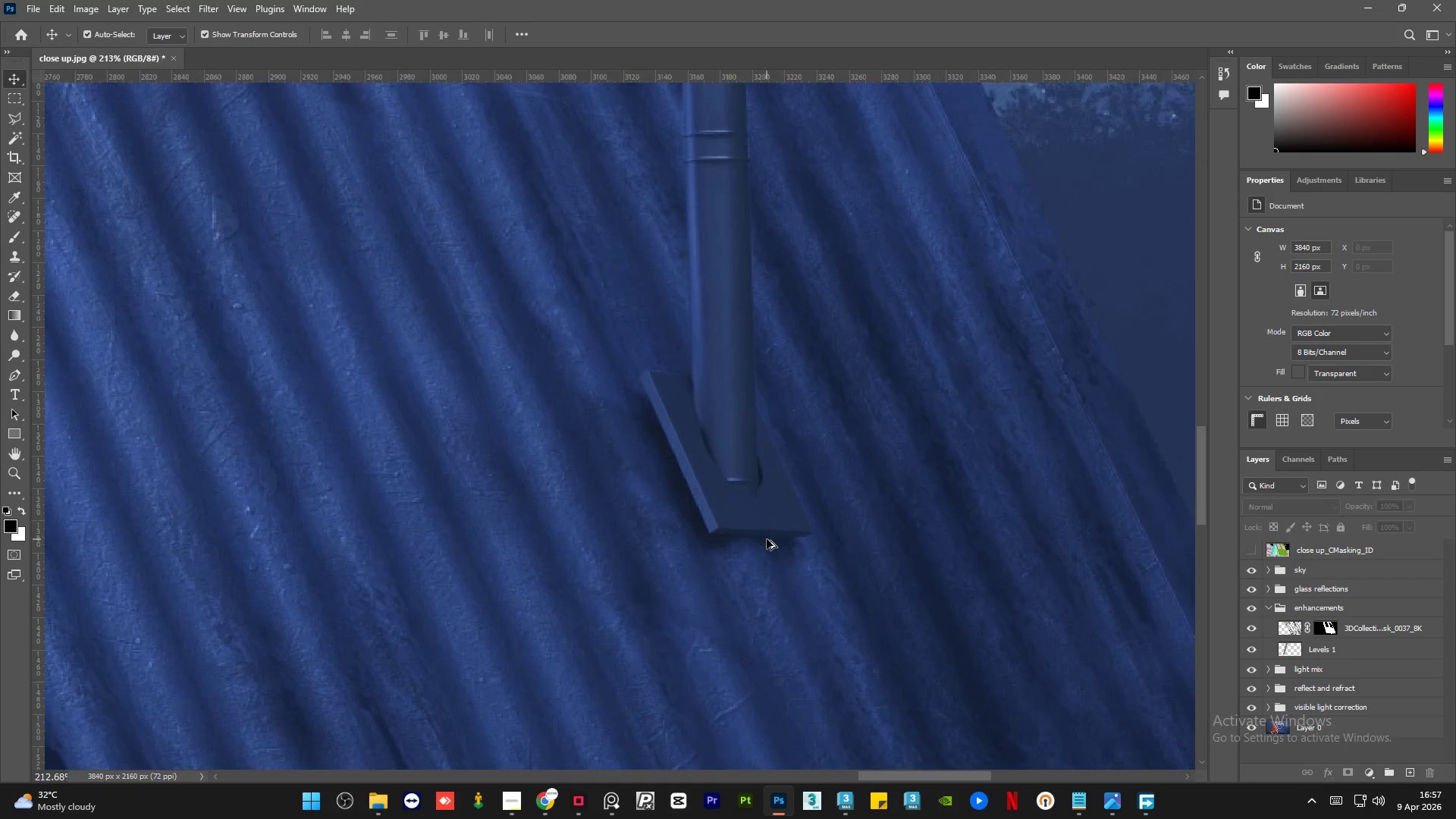 
key(Alt+AltLeft)
 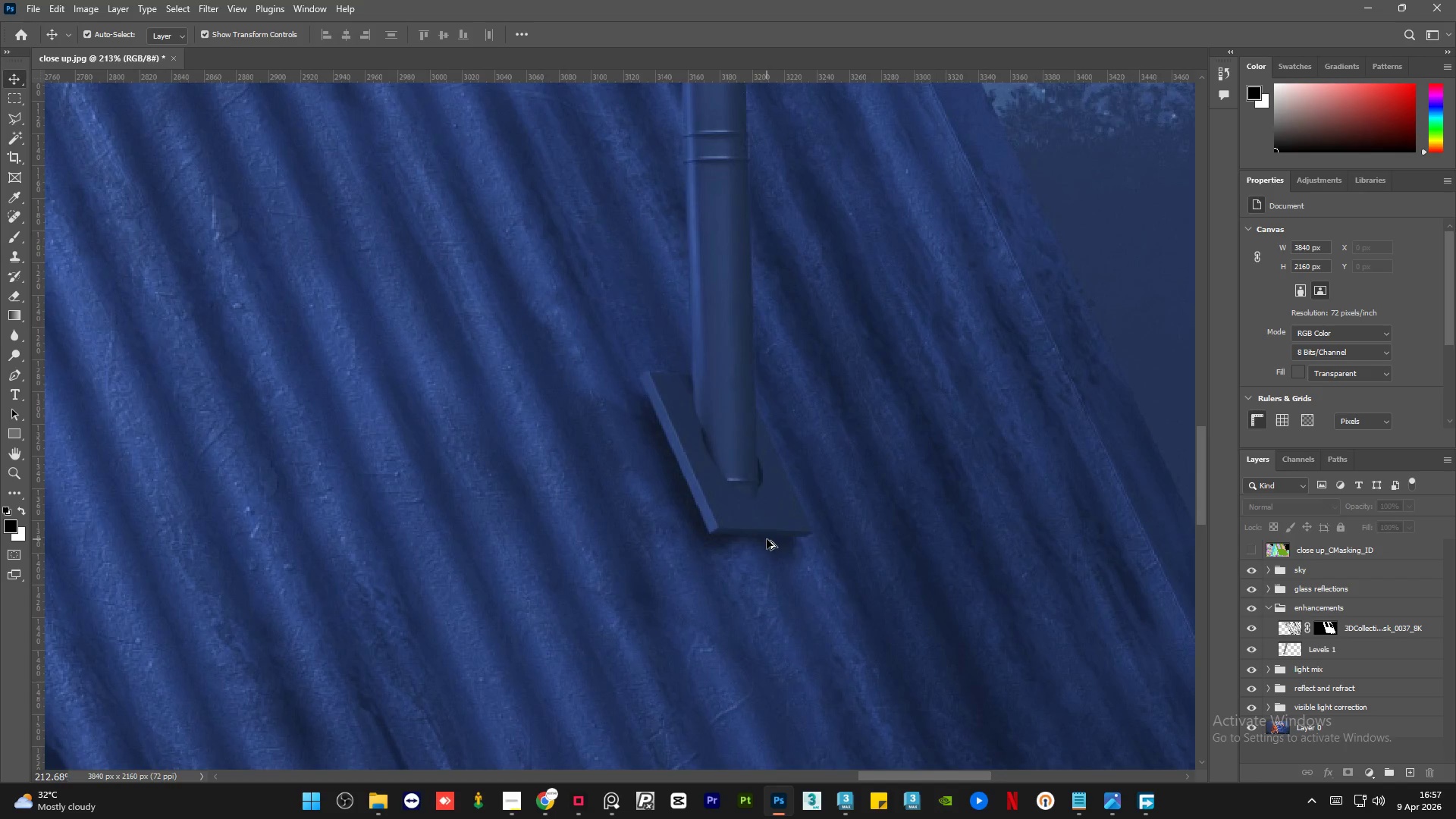 
key(Alt+AltLeft)
 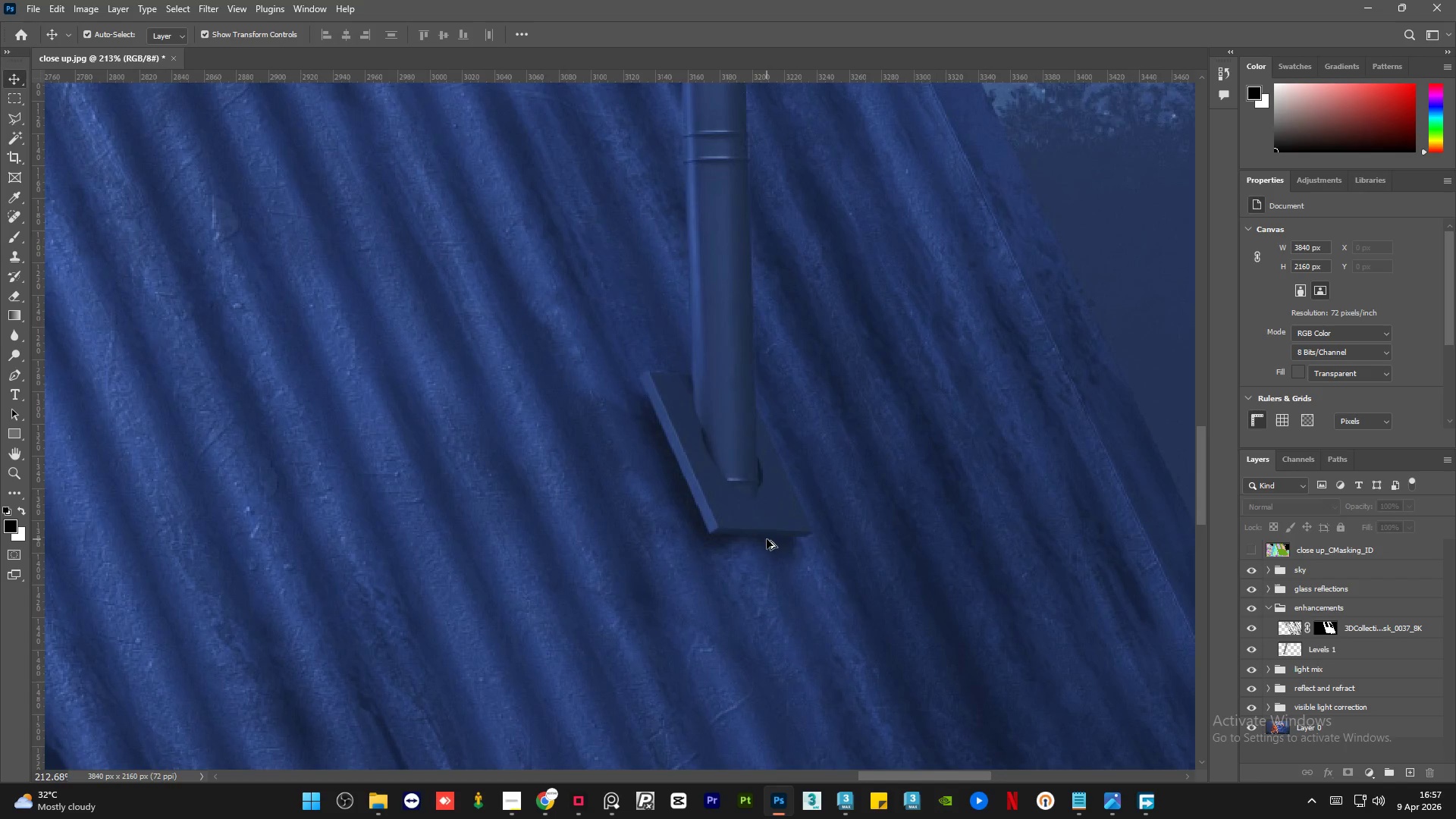 
key(Alt+AltLeft)
 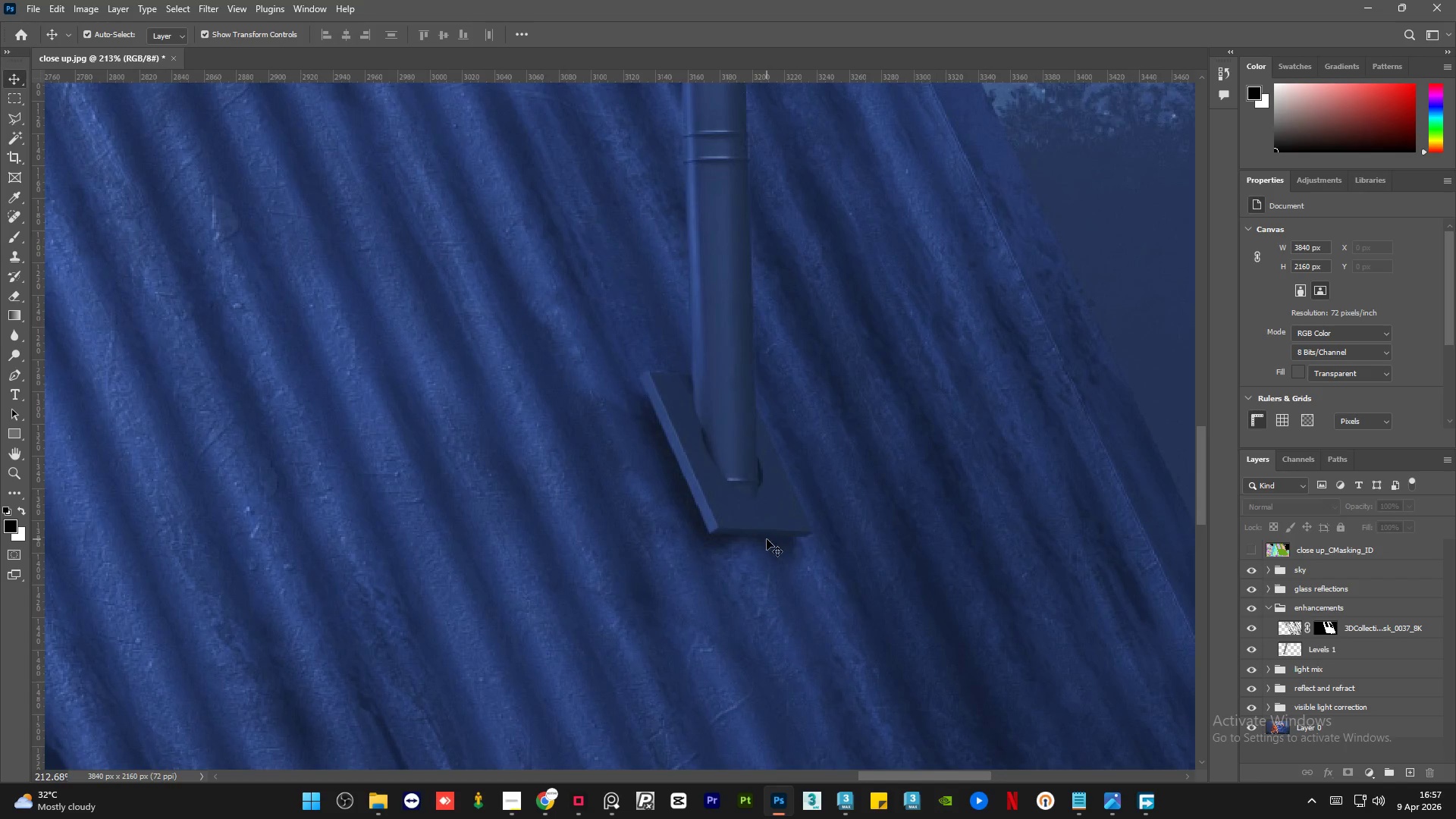 
key(Alt+AltLeft)
 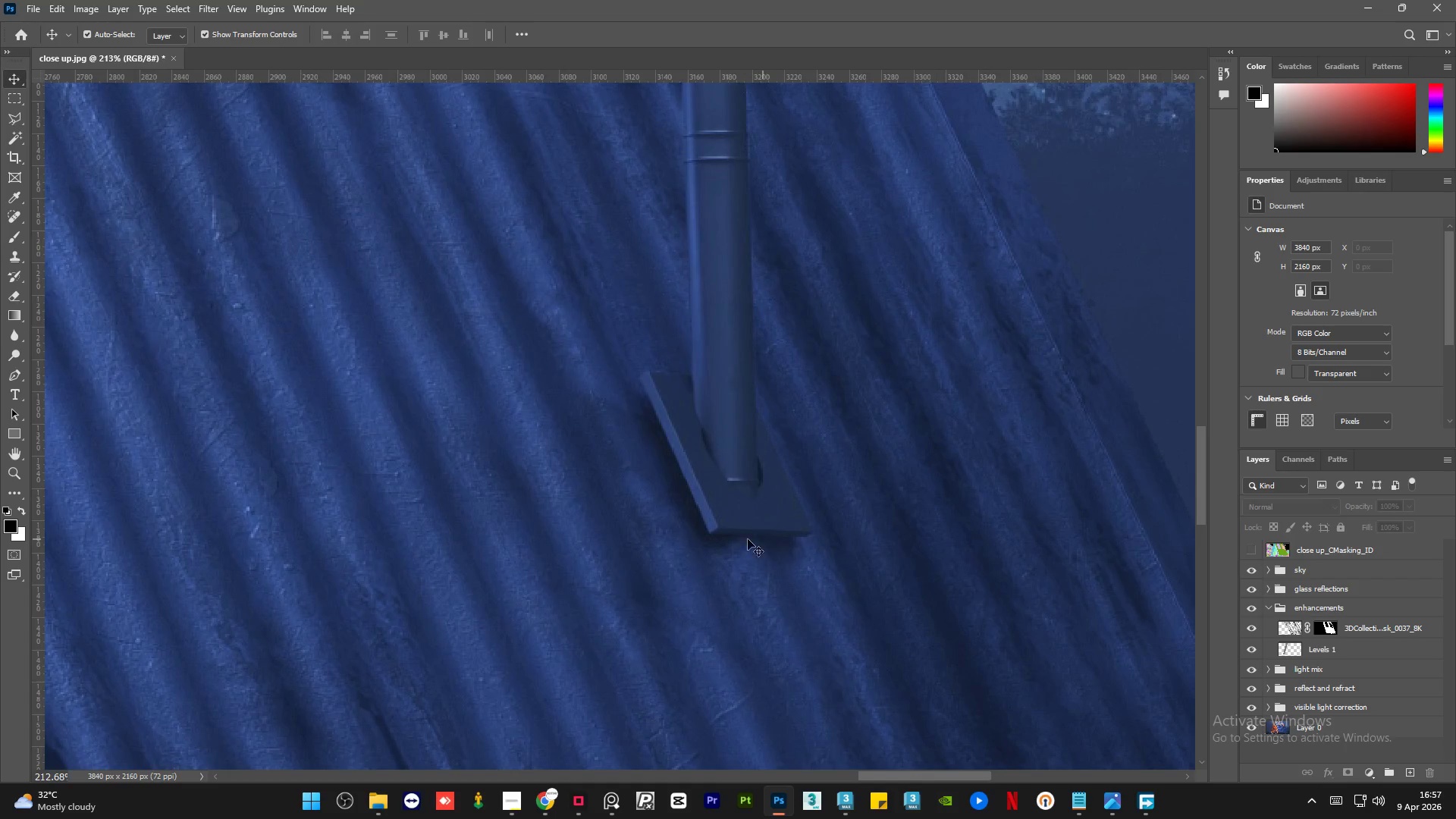 
scroll: coordinate [767, 539], scroll_direction: up, amount: 20.0
 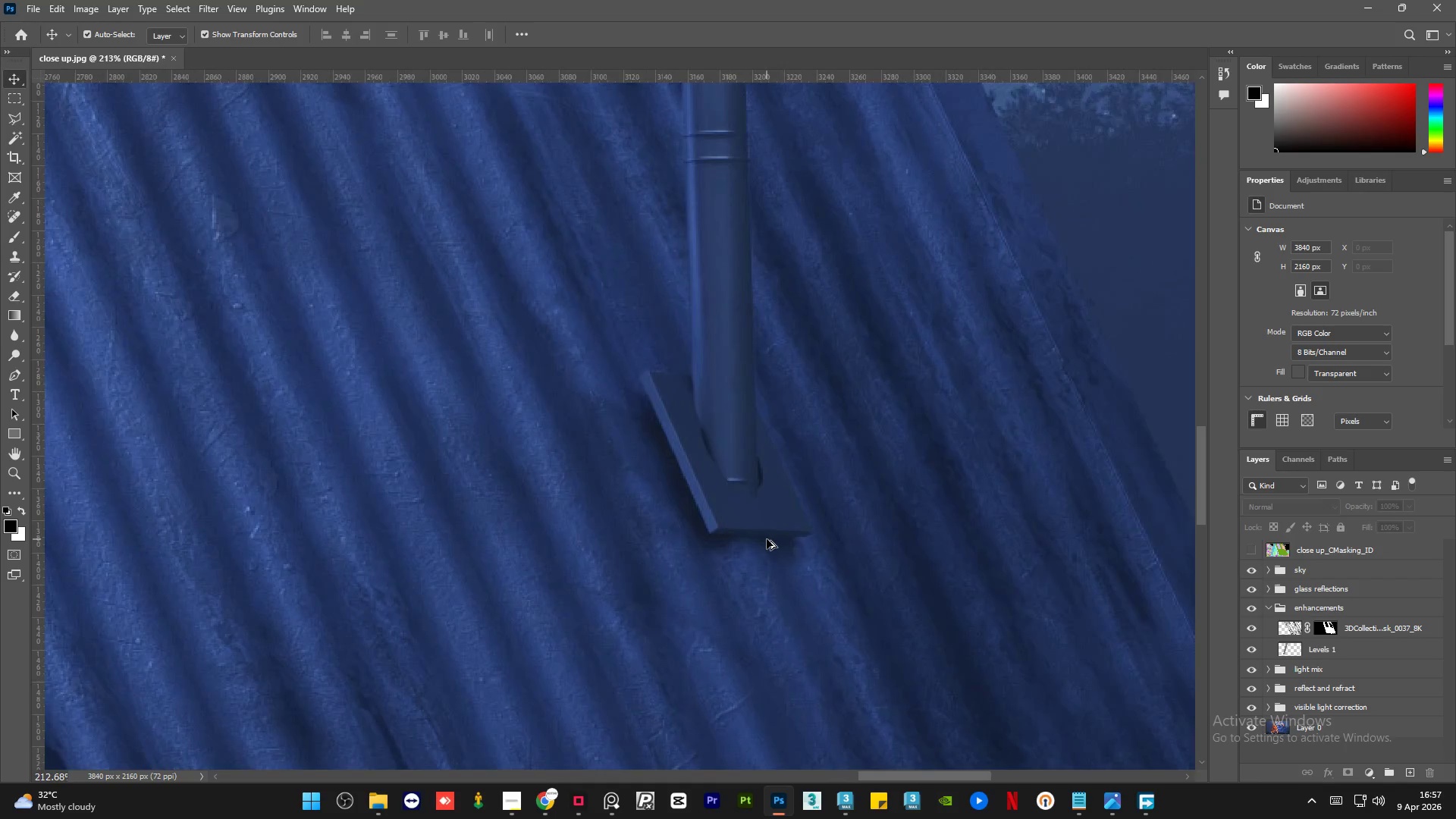 
hold_key(key=AltLeft, duration=1.42)
scroll: coordinate [556, 494], scroll_direction: down, amount: 7.0
 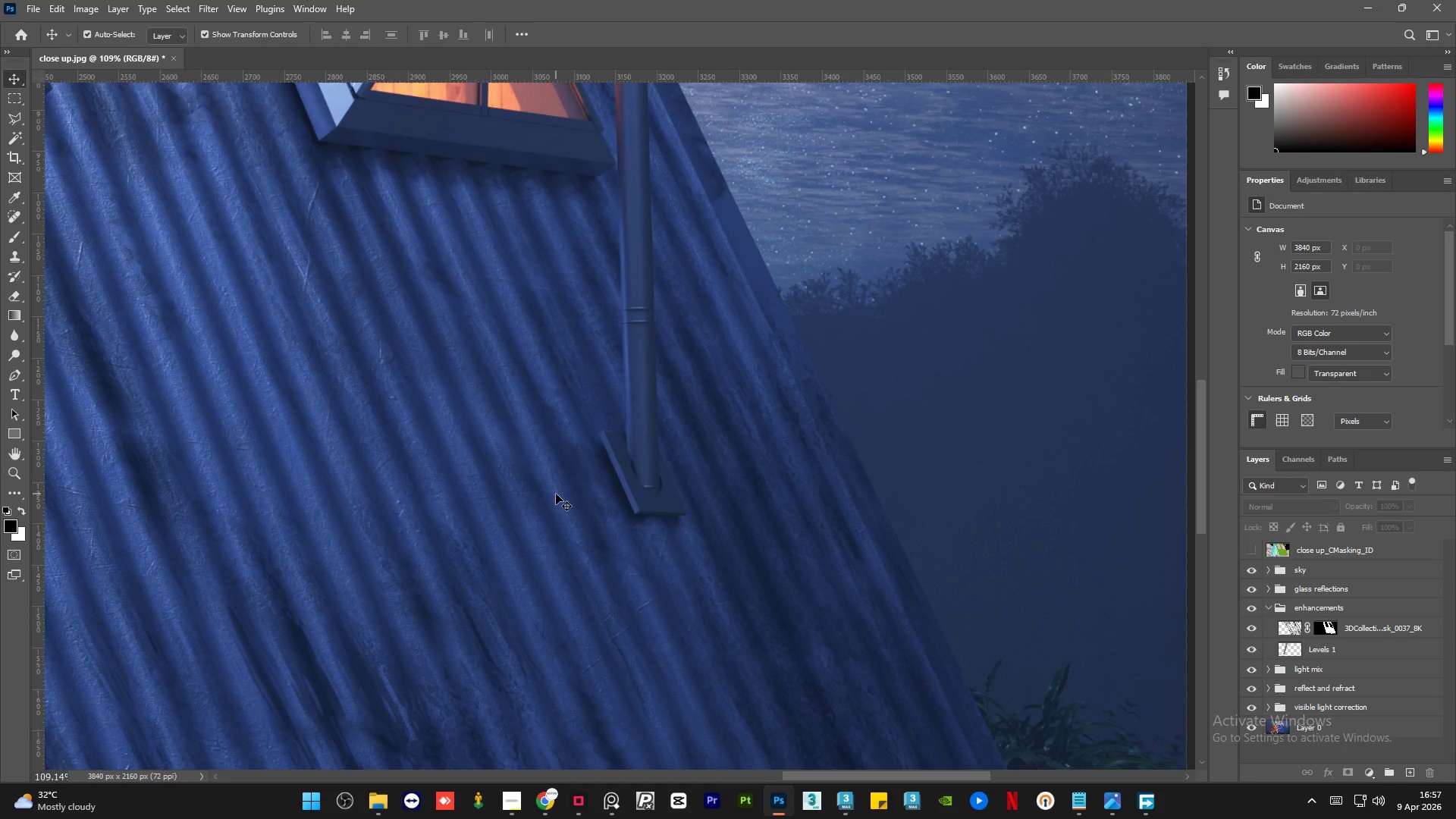 
hold_key(key=AltLeft, duration=0.55)
scroll: coordinate [495, 482], scroll_direction: down, amount: 3.0
 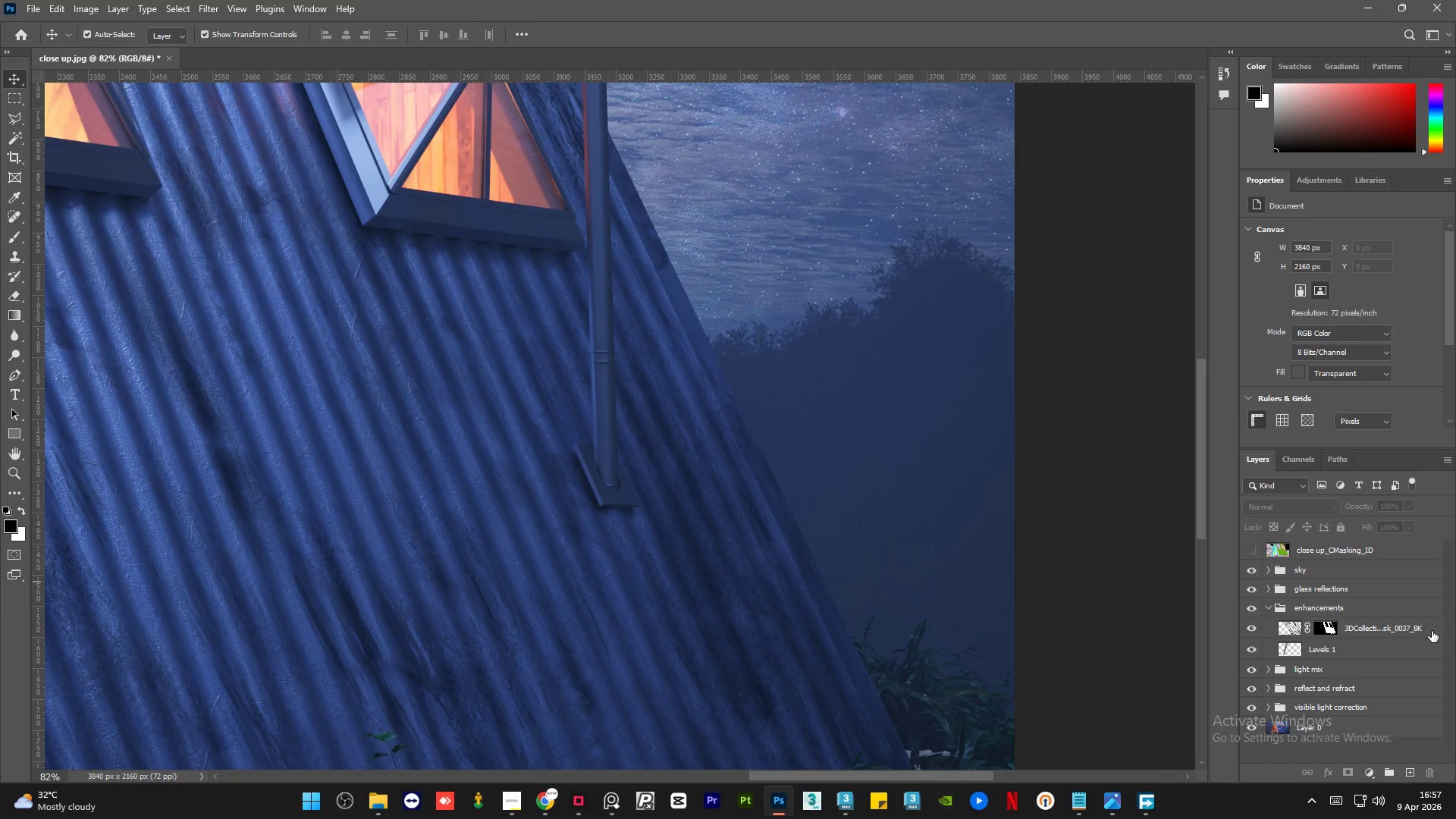 
left_click([1432, 632])
 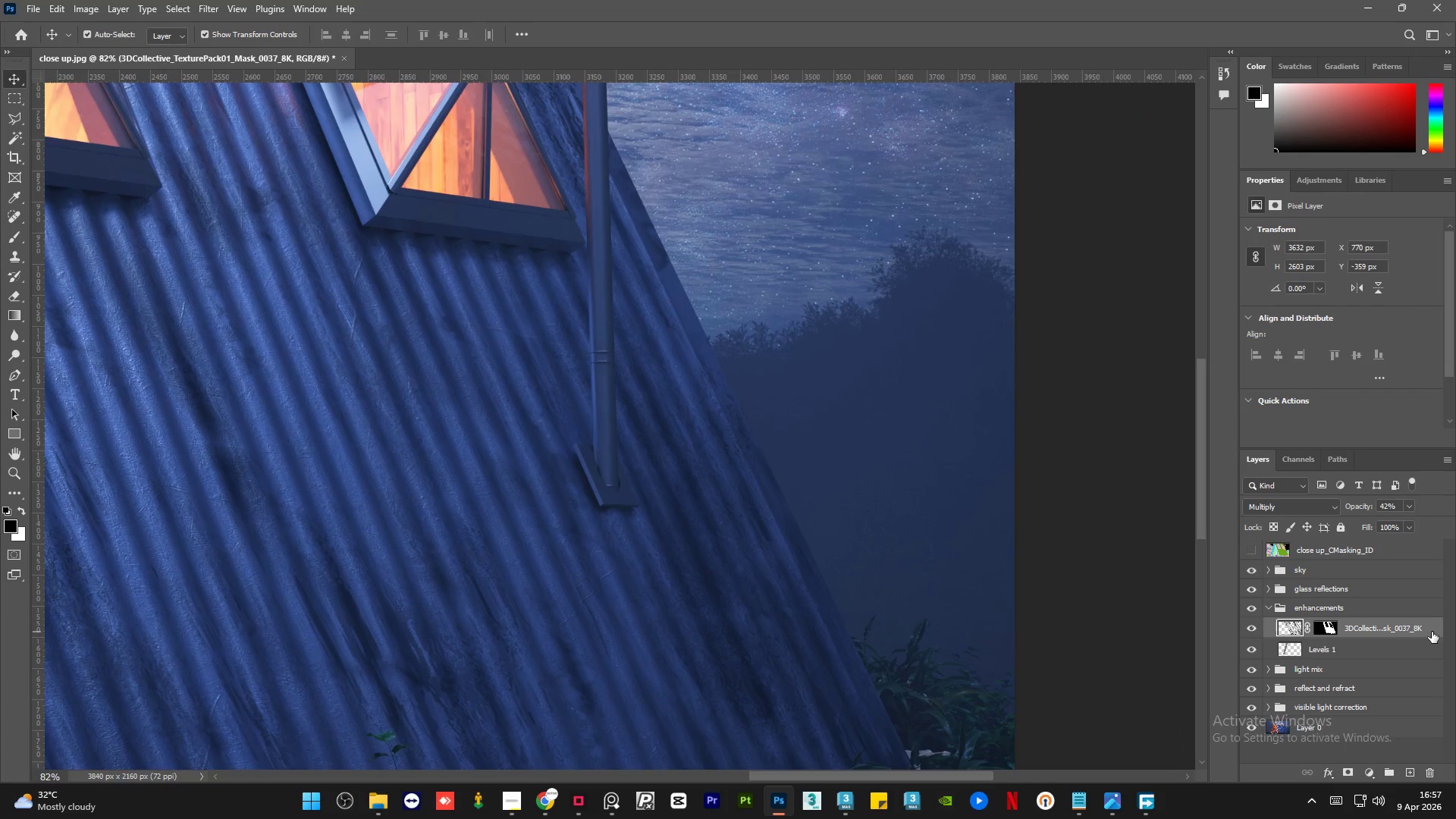 
key(Control+J)
 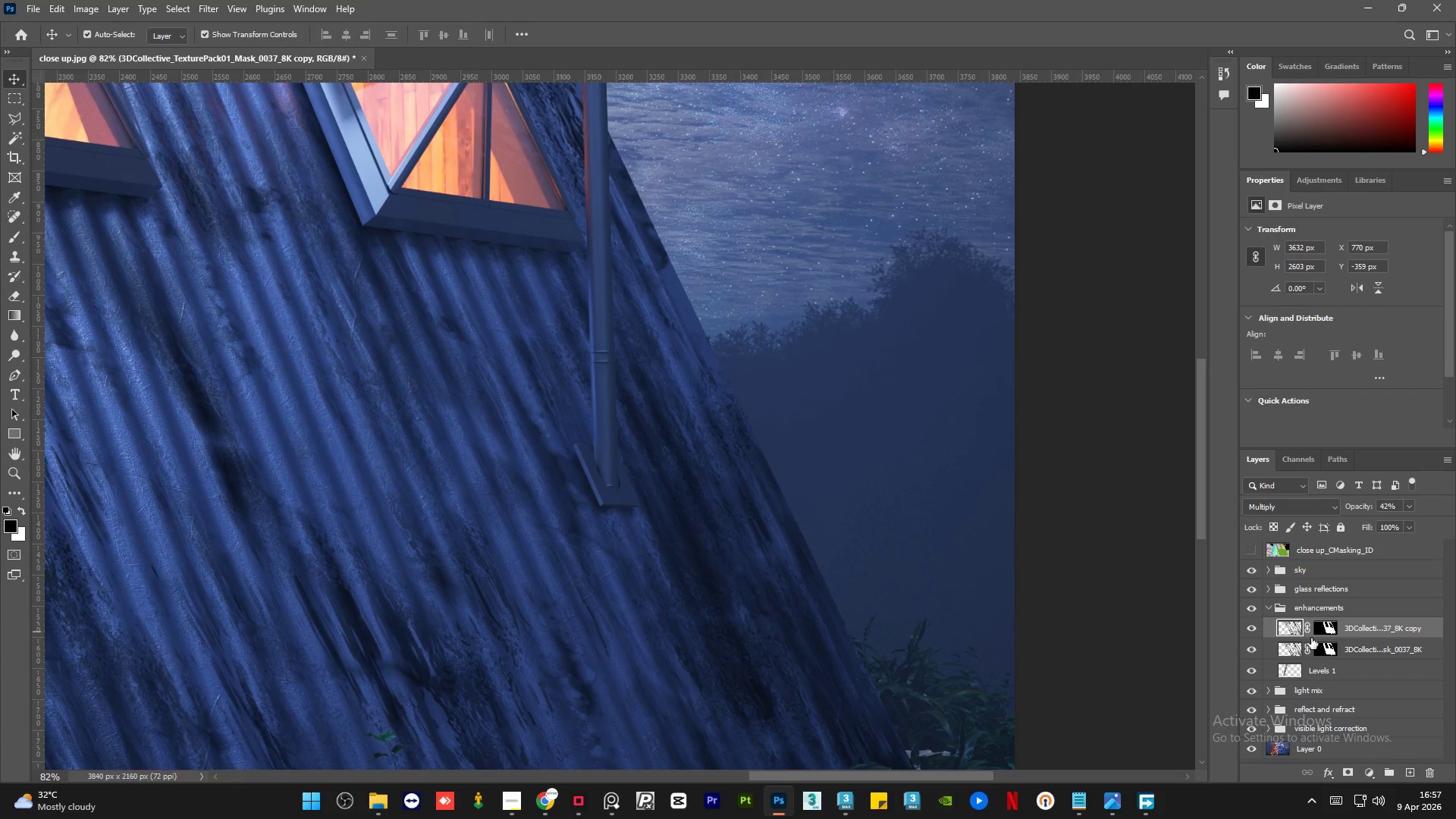 
left_click([1328, 632])
 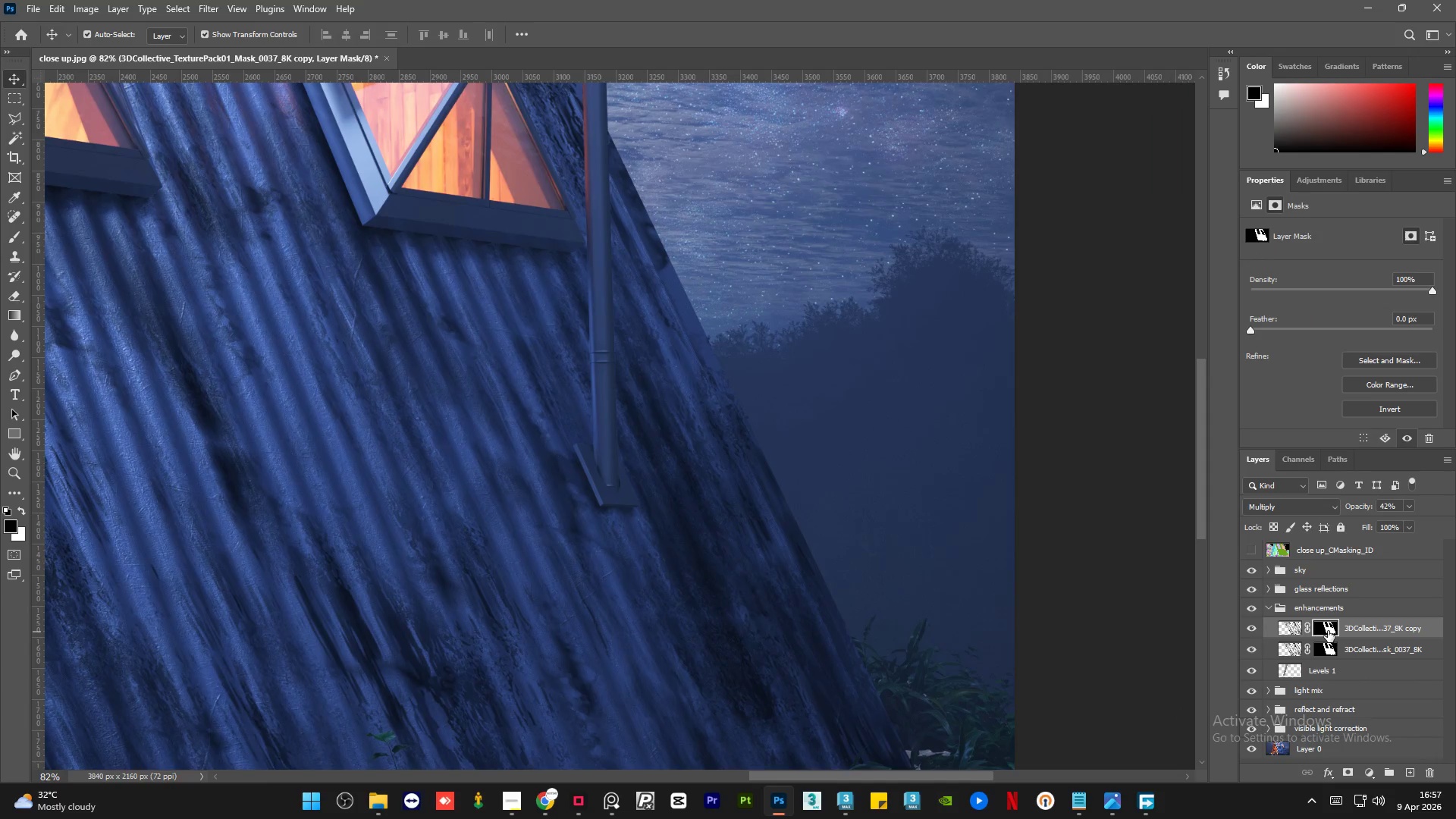 
right_click([1328, 631])
 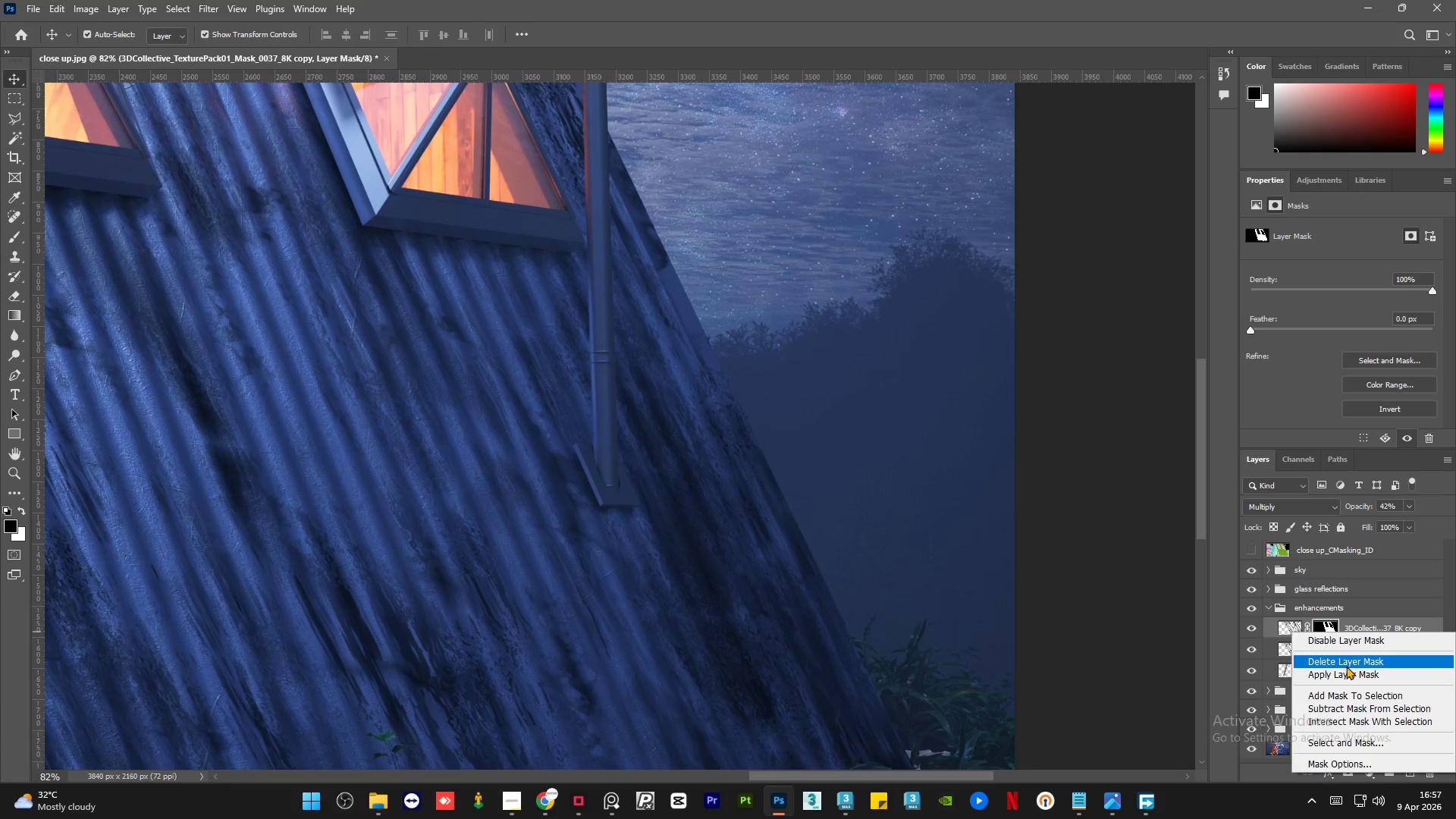 
left_click([1349, 661])
 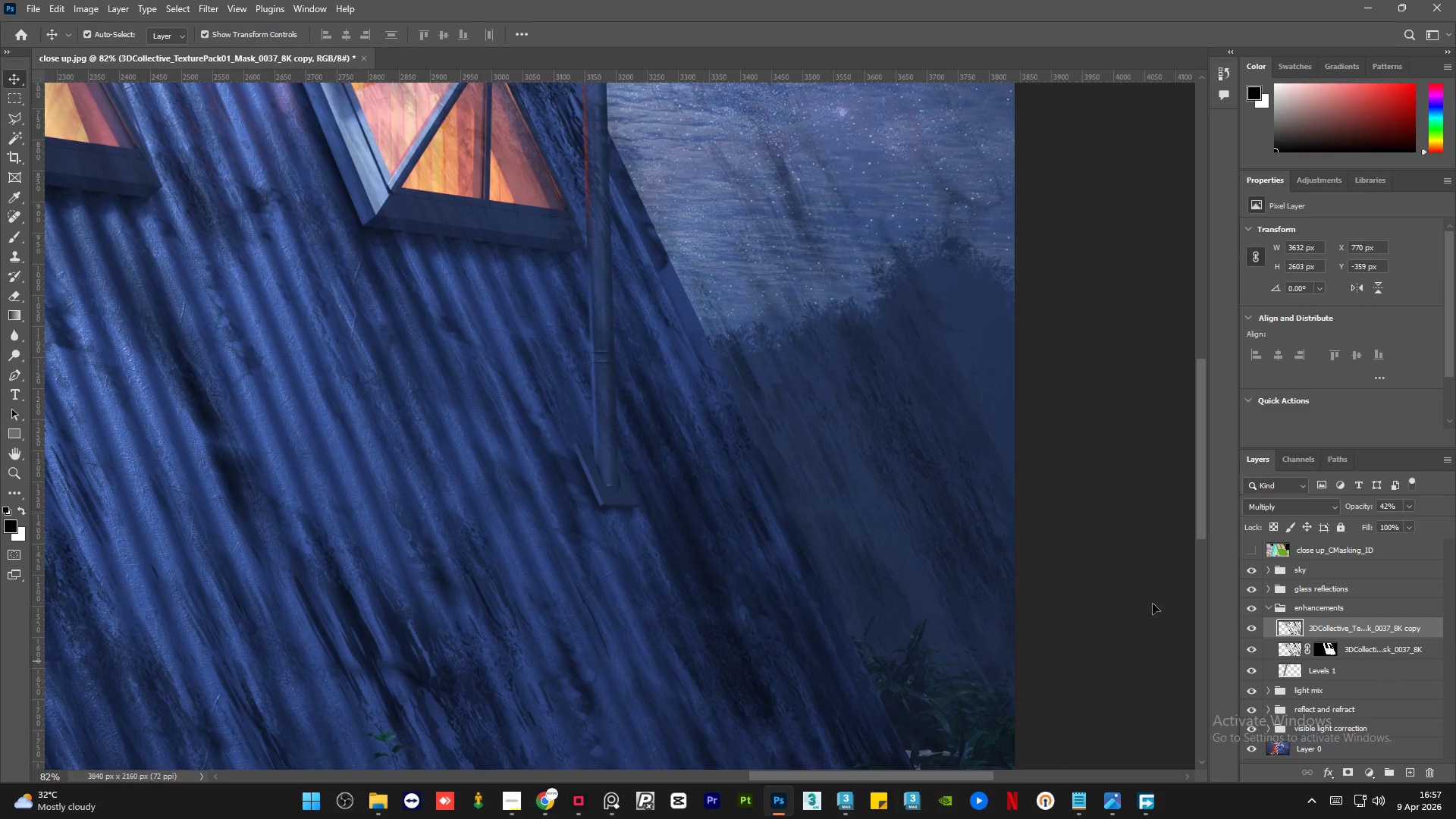 
hold_key(key=AltLeft, duration=1.09)
 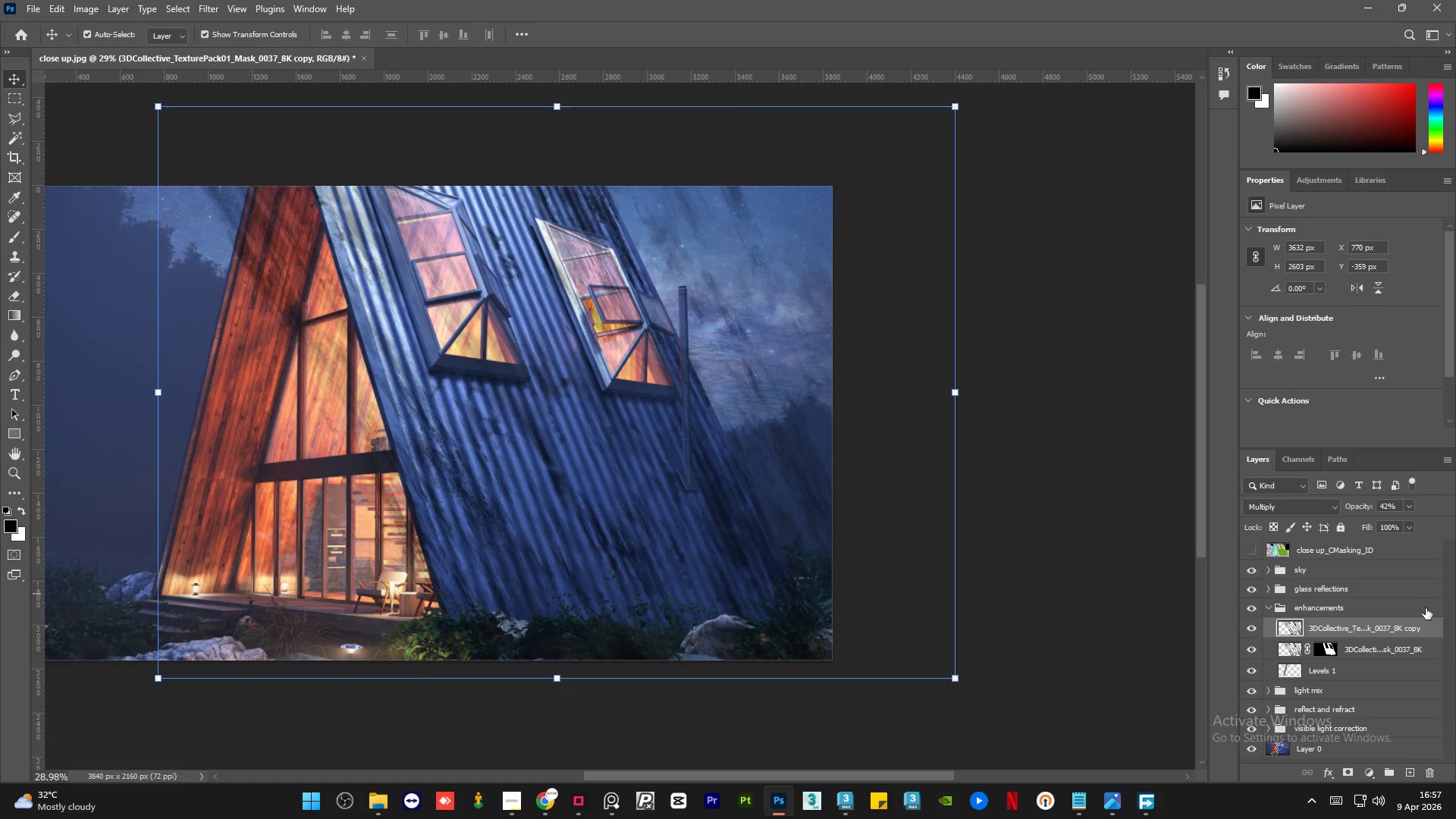 
hold_key(key=AltLeft, duration=3.78)
 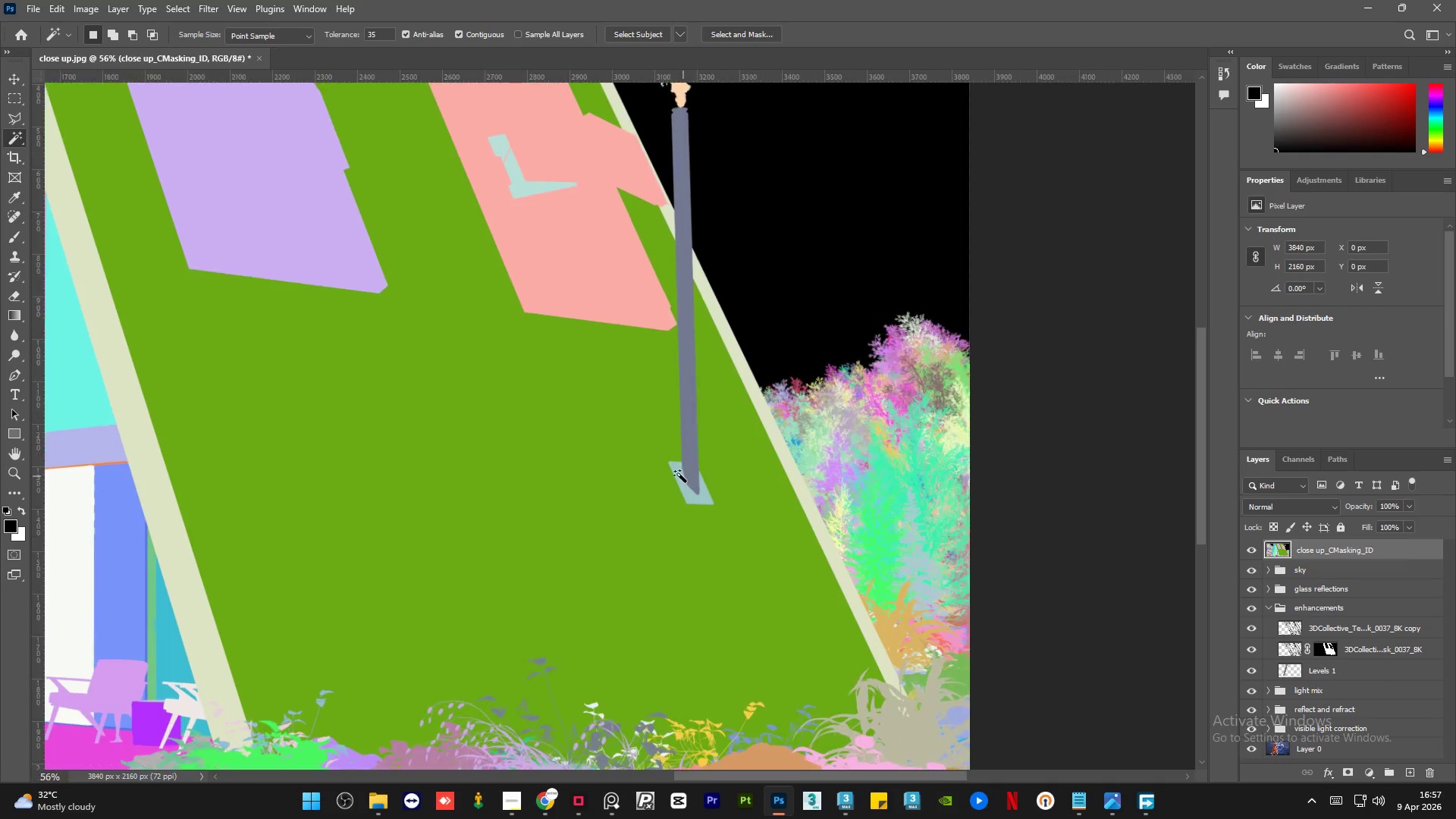 
scroll: coordinate [733, 482], scroll_direction: down, amount: 11.0
 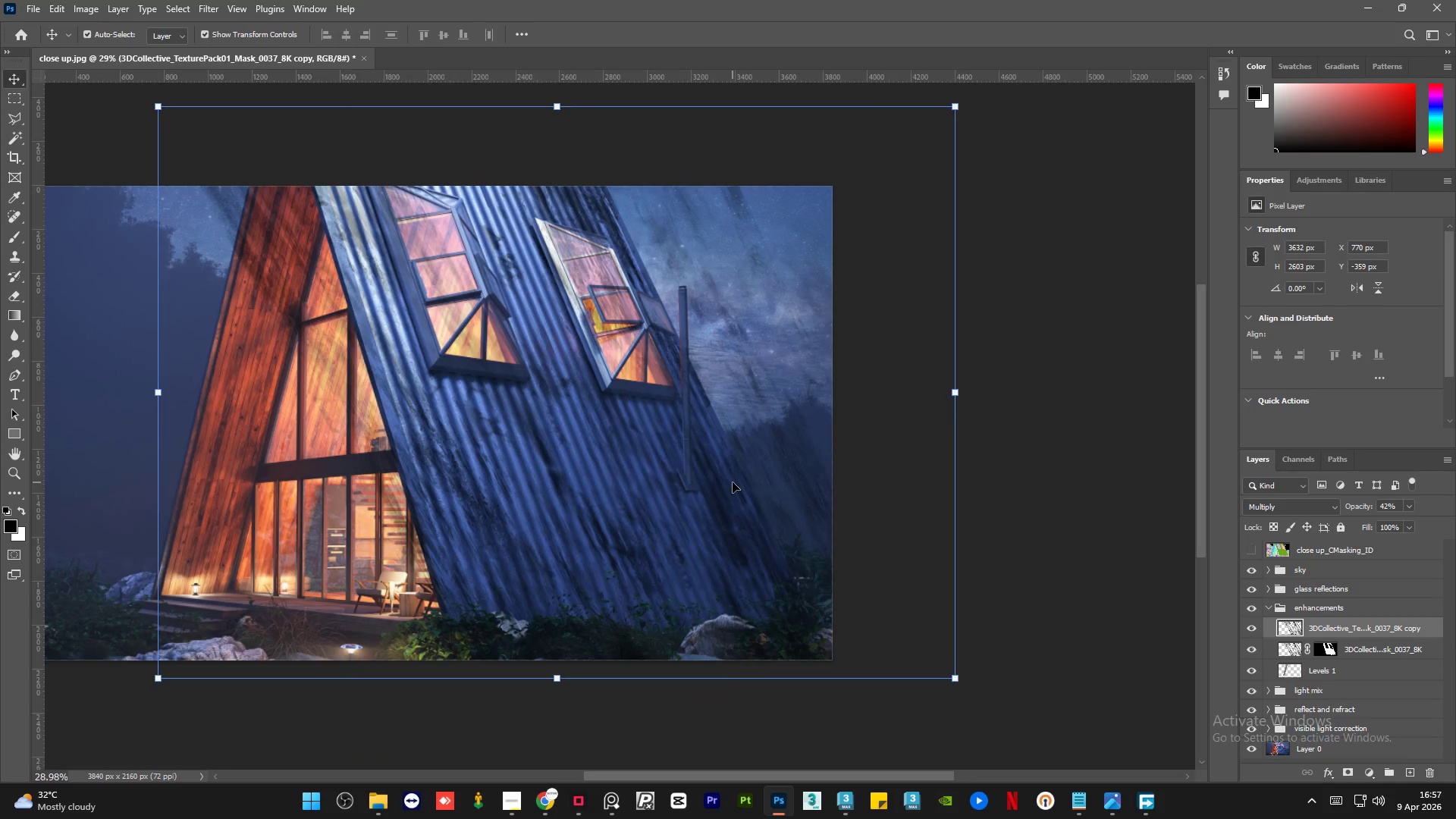 
left_click([1252, 548])
 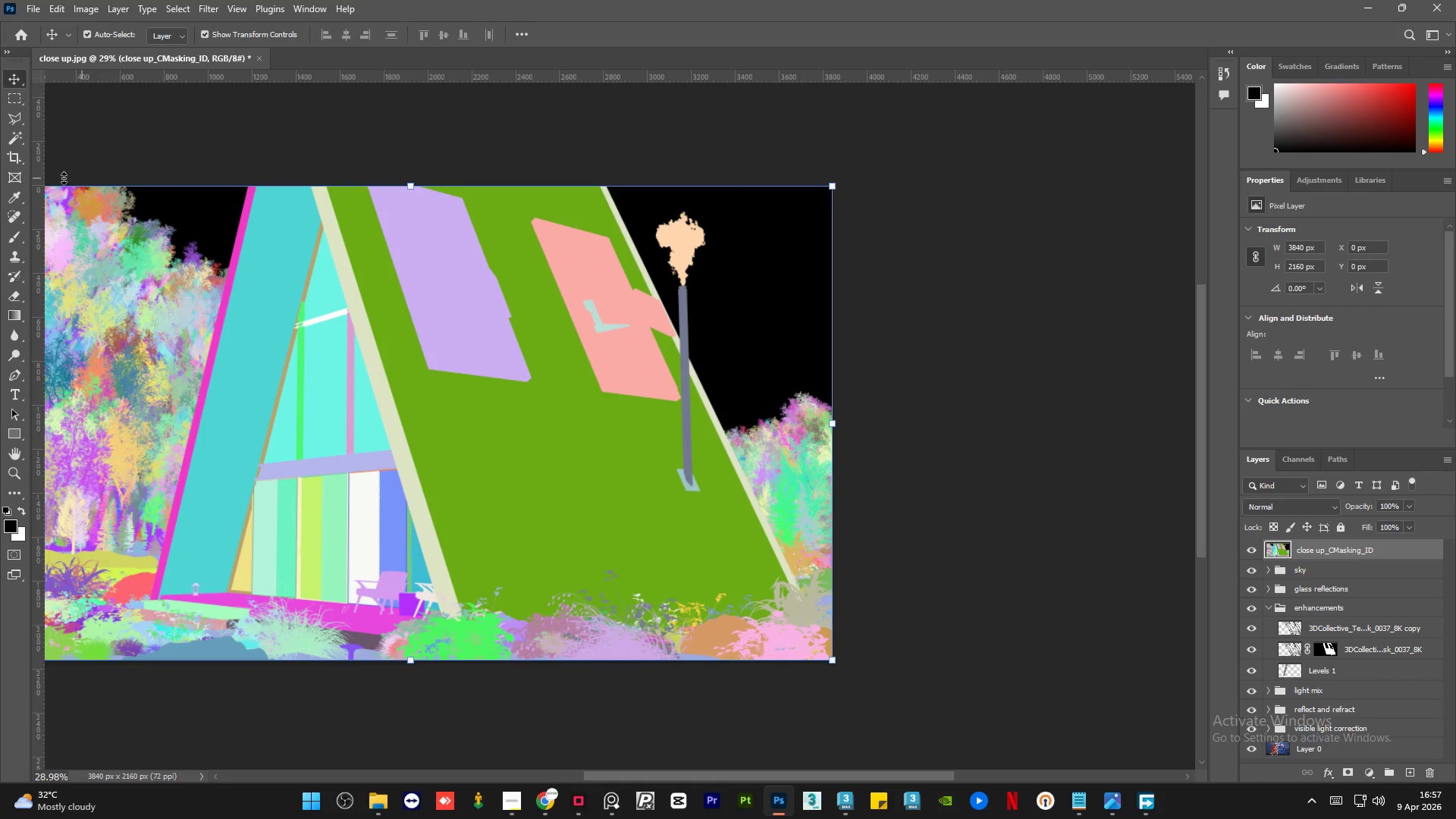 
left_click([7, 141])
 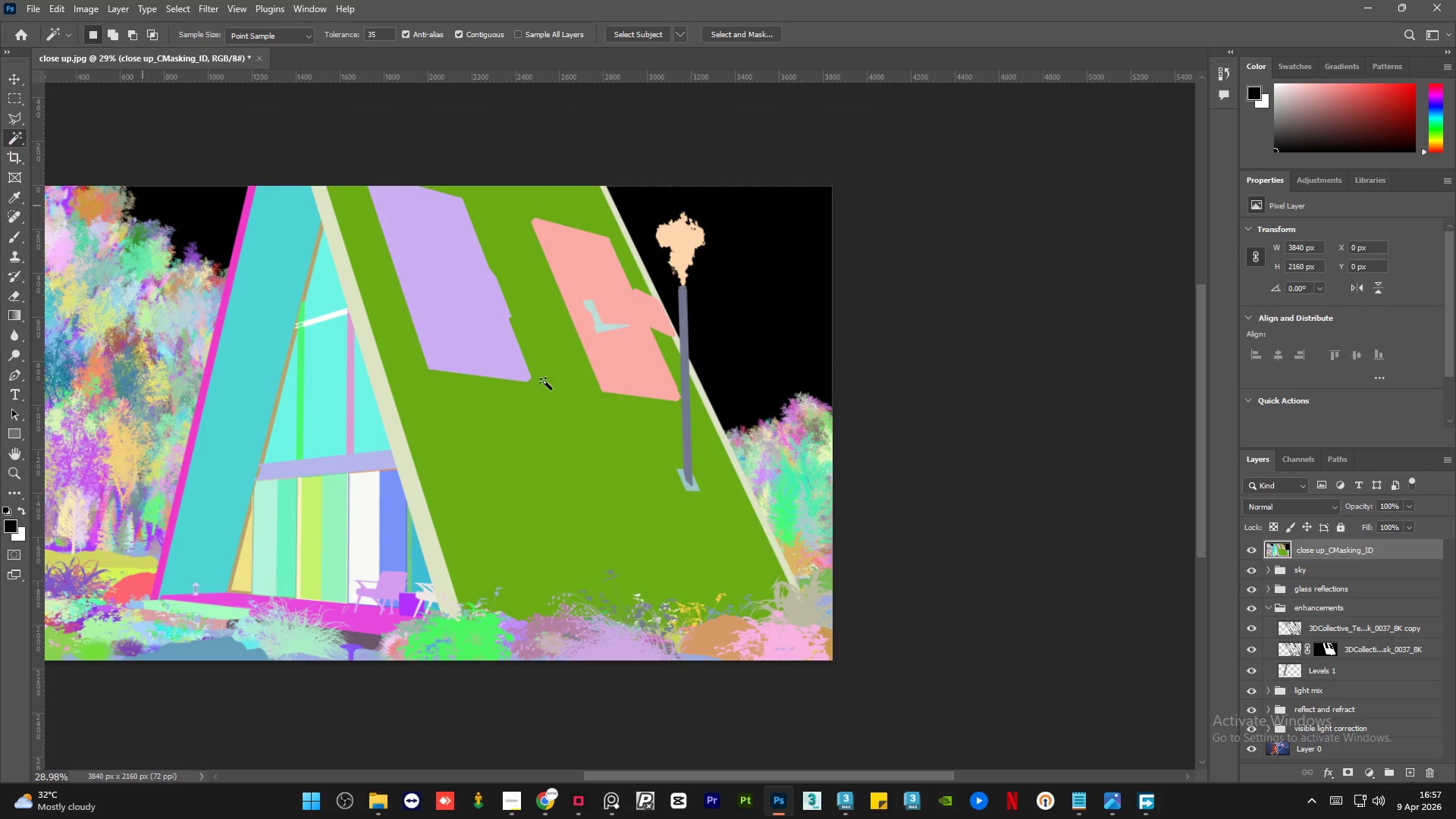 
hold_key(key=AltLeft, duration=1.19)
scroll: coordinate [711, 510], scroll_direction: up, amount: 15.0
 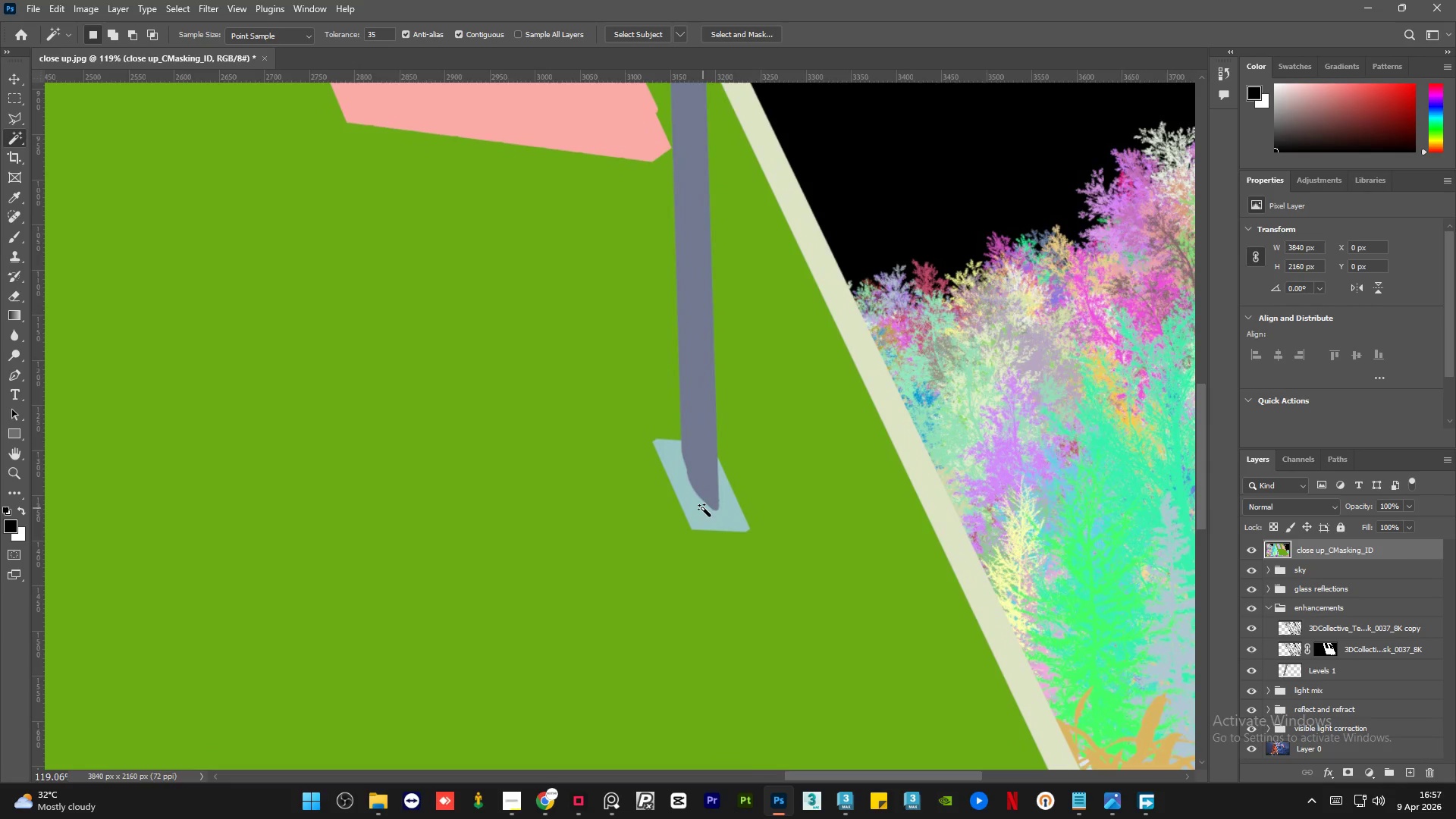 
left_click([700, 507])
 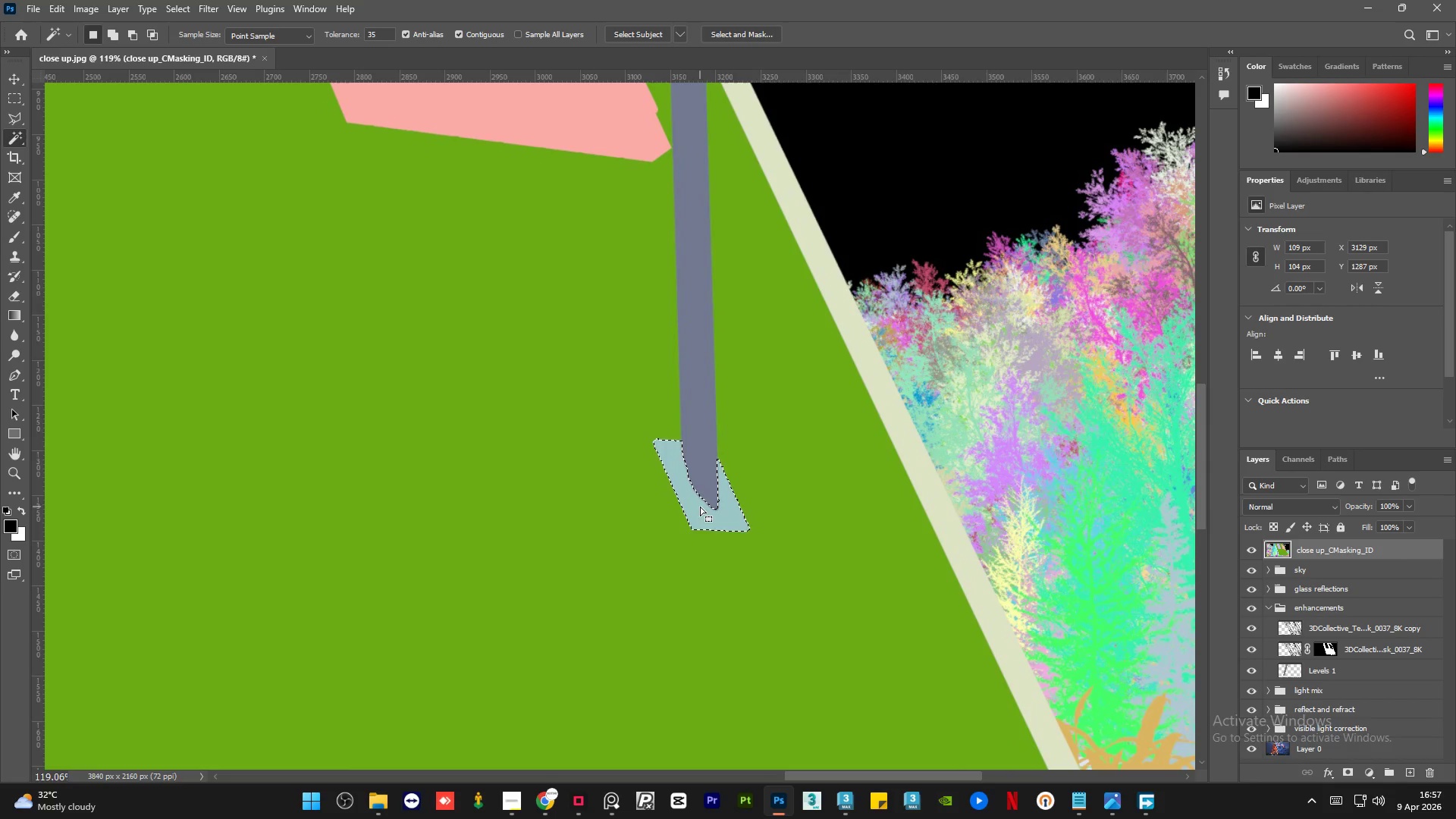 
hold_key(key=AltLeft, duration=0.95)
 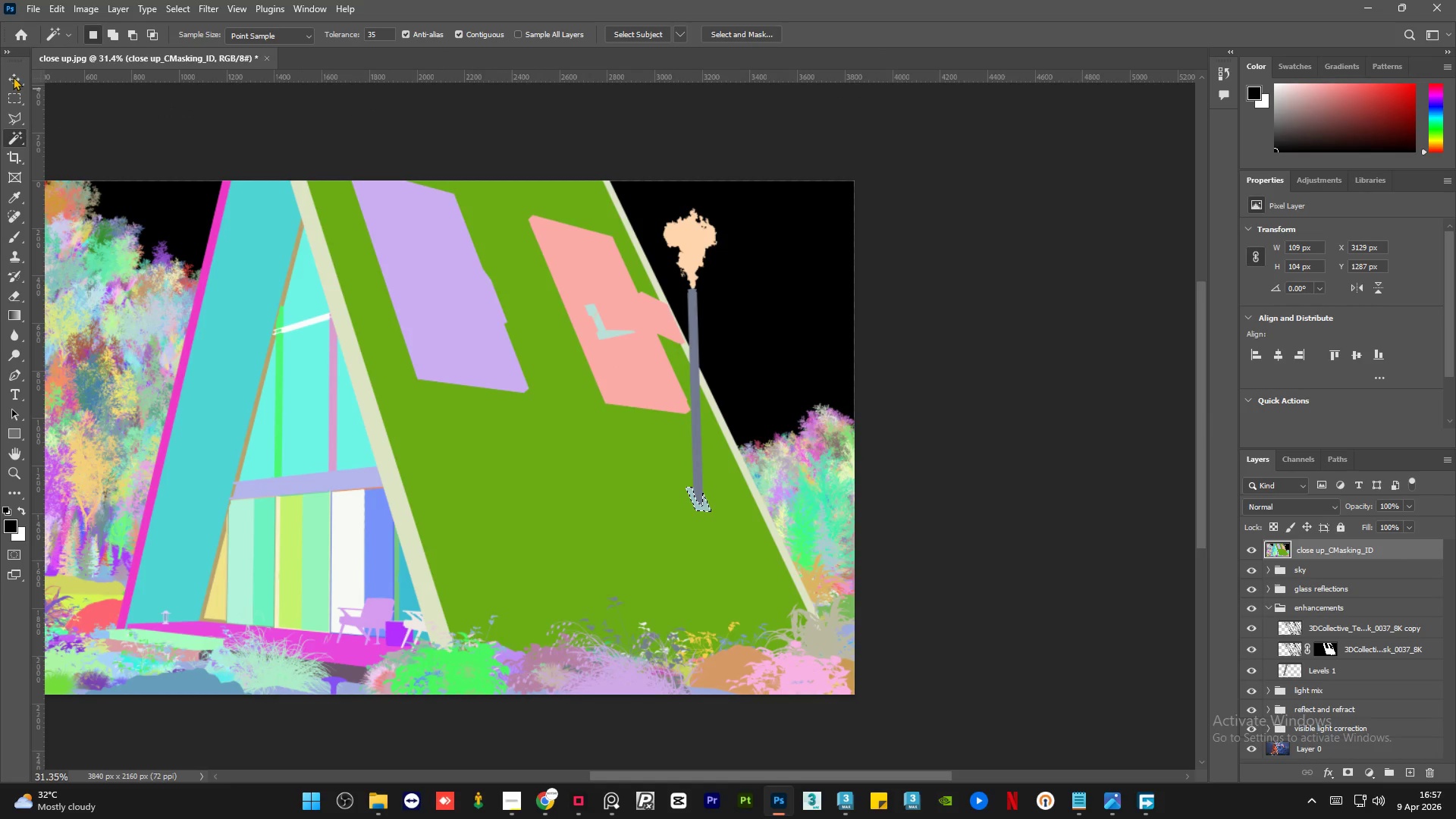 
hold_key(key=AltLeft, duration=2.5)
 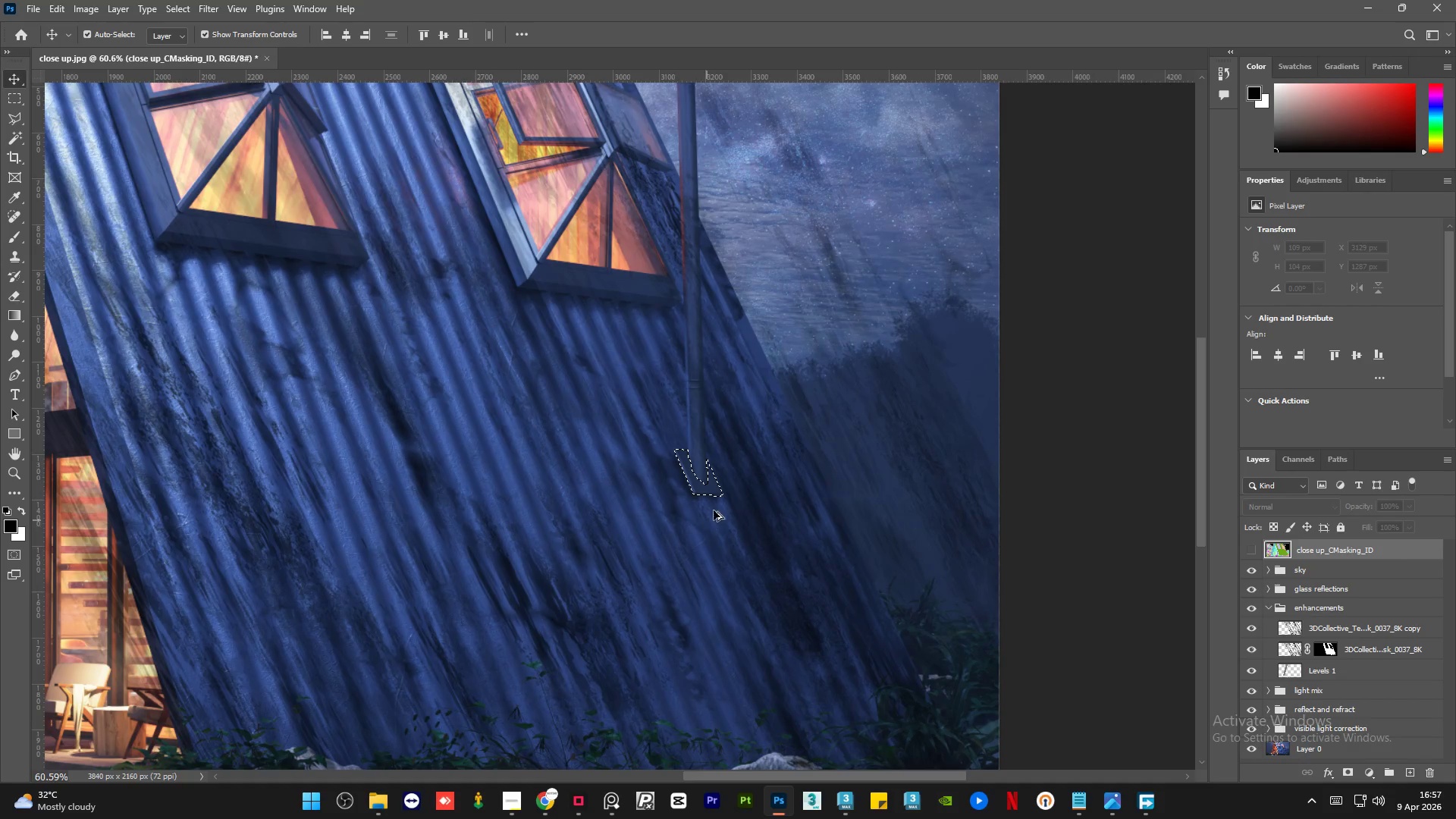 
scroll: coordinate [698, 504], scroll_direction: down, amount: 14.0
 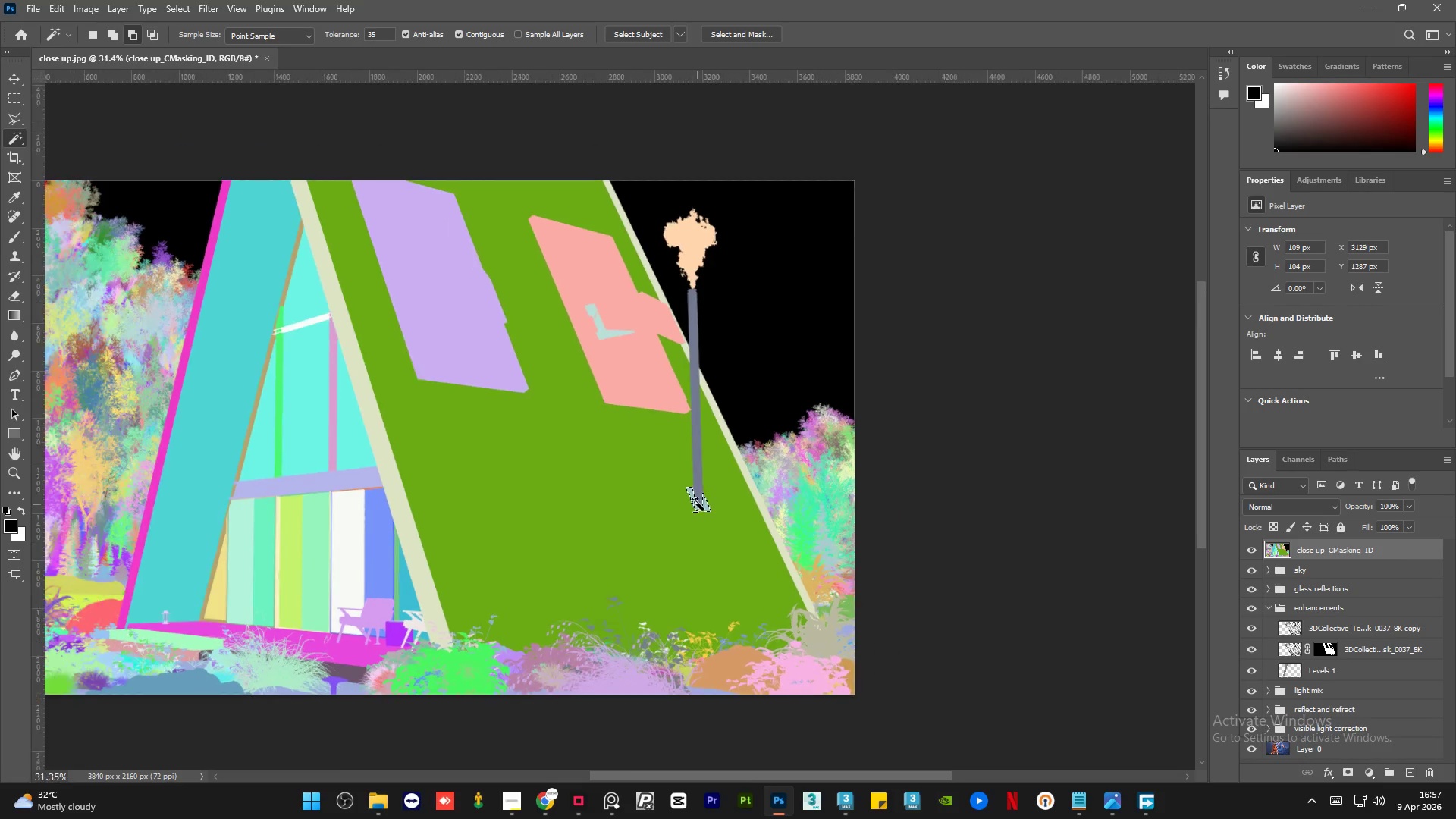 
hold_key(key=AltLeft, duration=1.08)
scroll: coordinate [774, 467], scroll_direction: up, amount: 15.0
 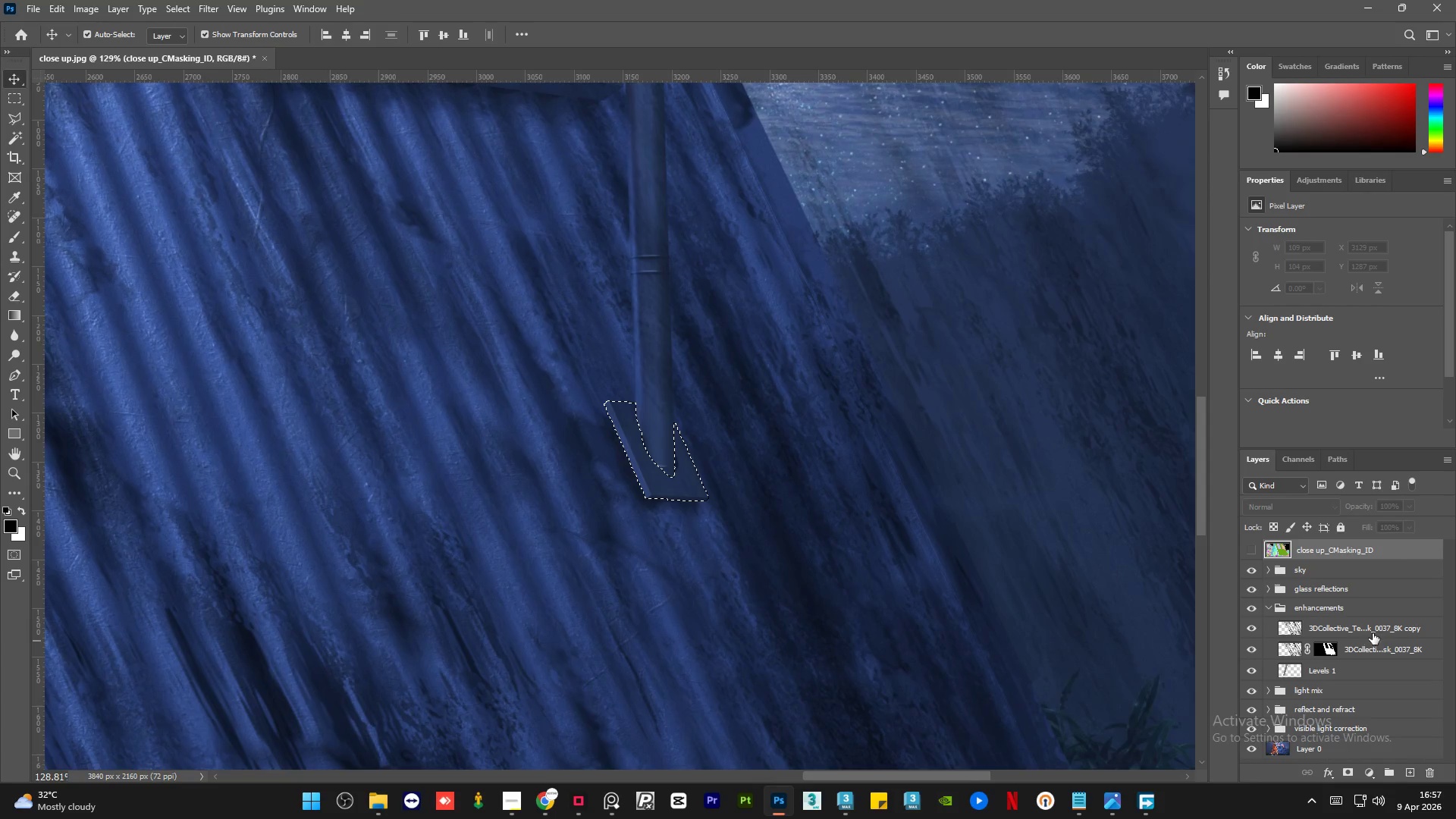 
left_click([1374, 631])
 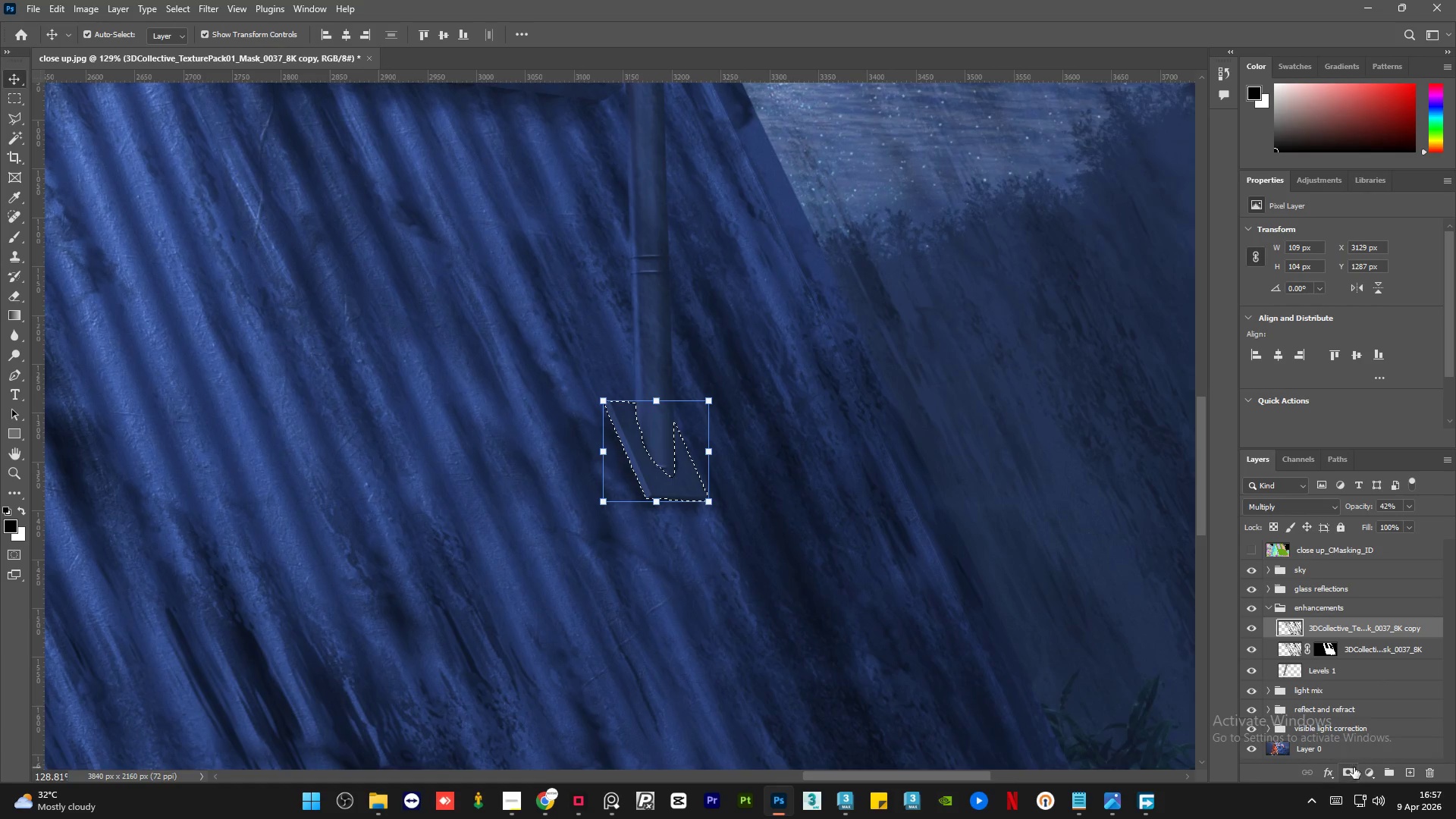 
left_click([1353, 772])
 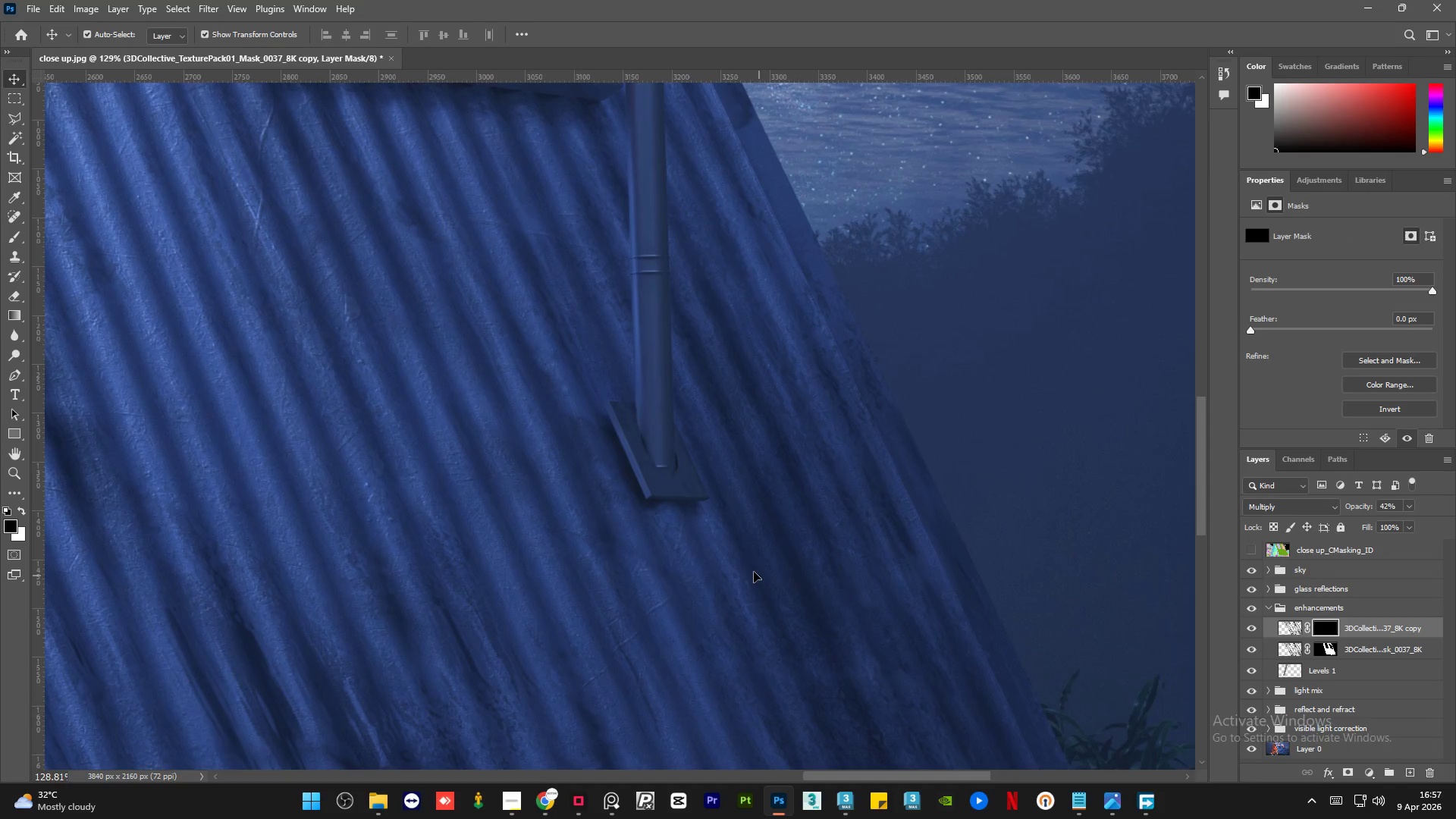 
hold_key(key=AltLeft, duration=1.52)
 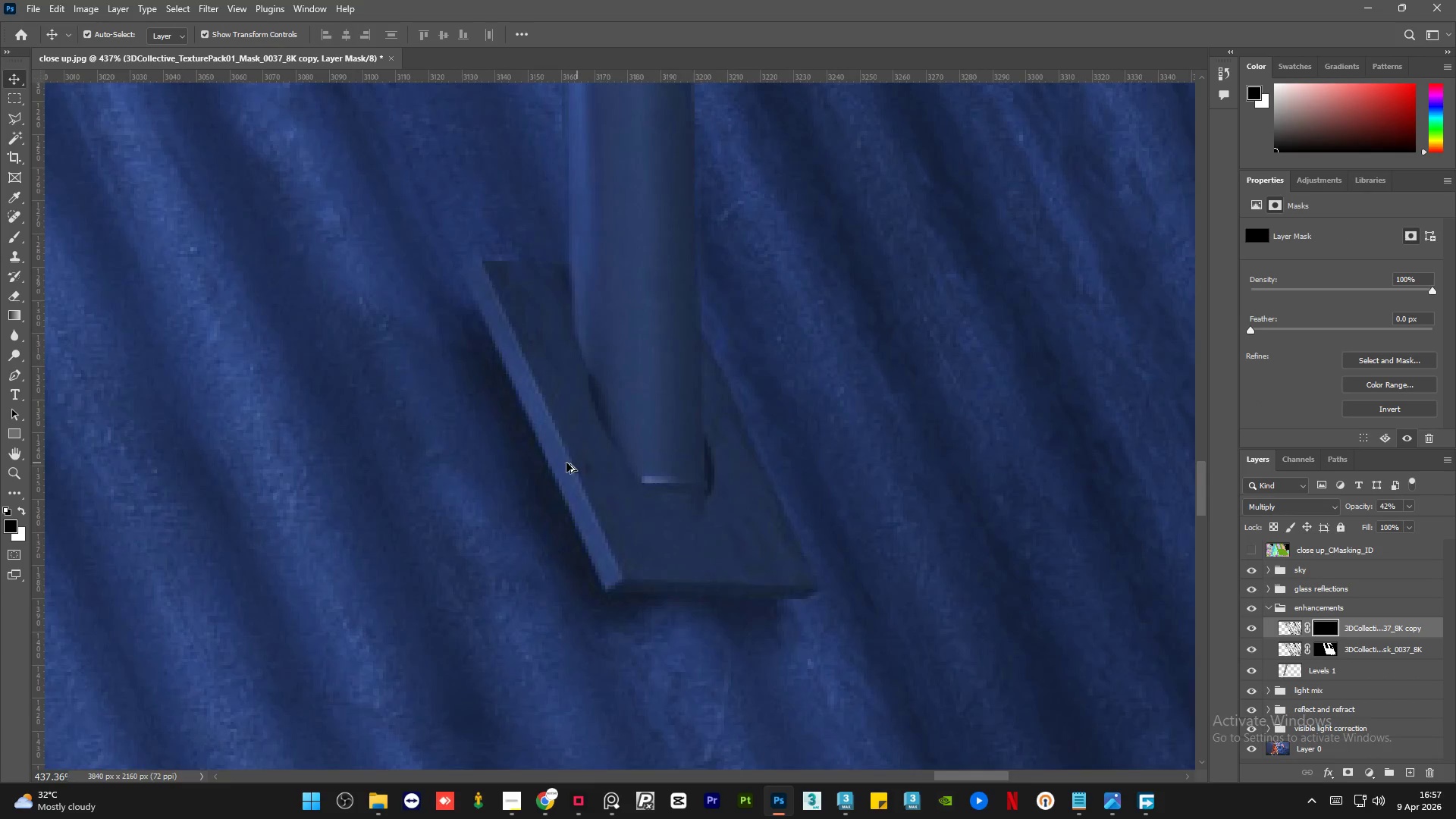 
hold_key(key=AltLeft, duration=1.5)
 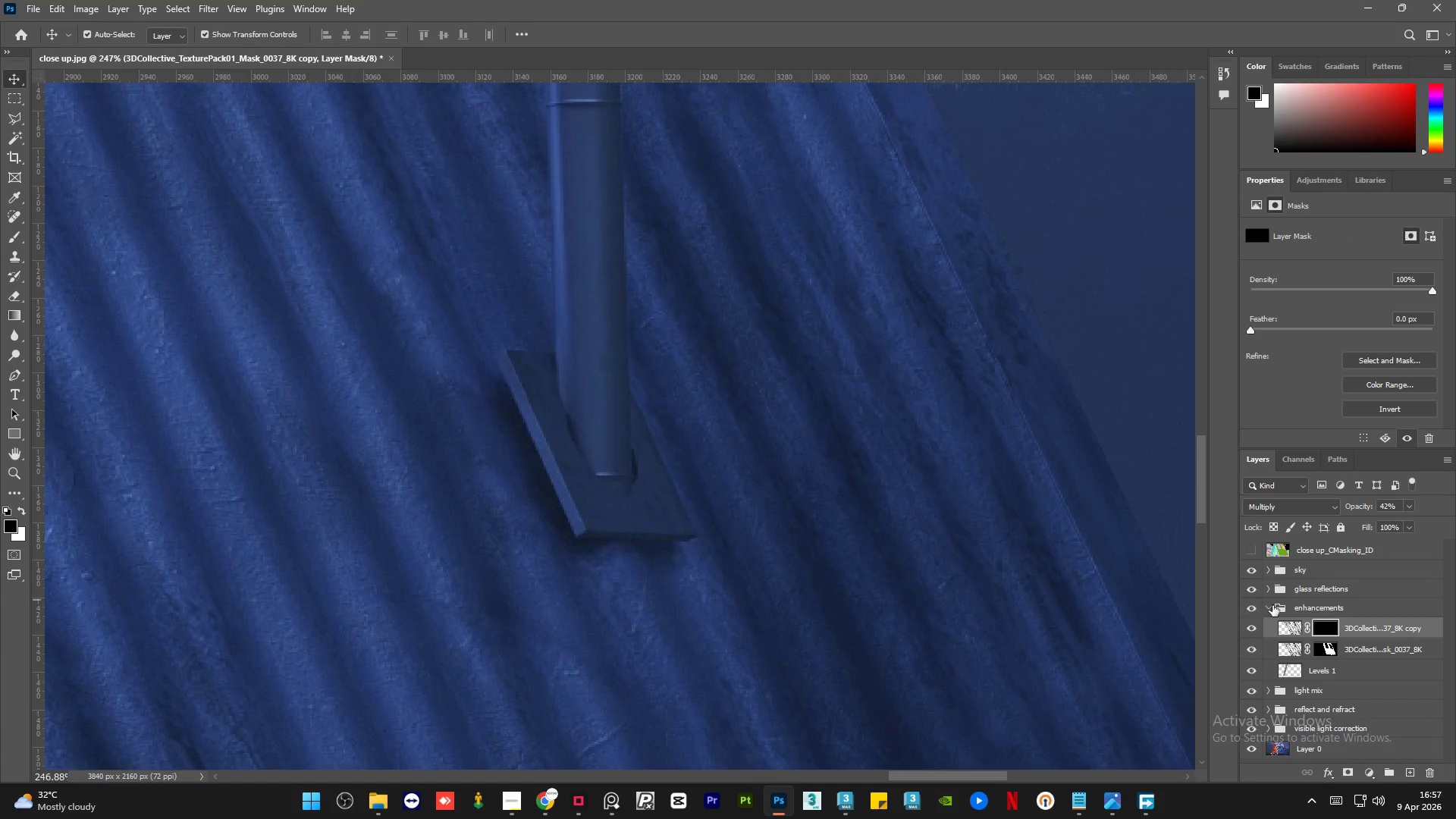 
scroll: coordinate [644, 474], scroll_direction: up, amount: 13.0
 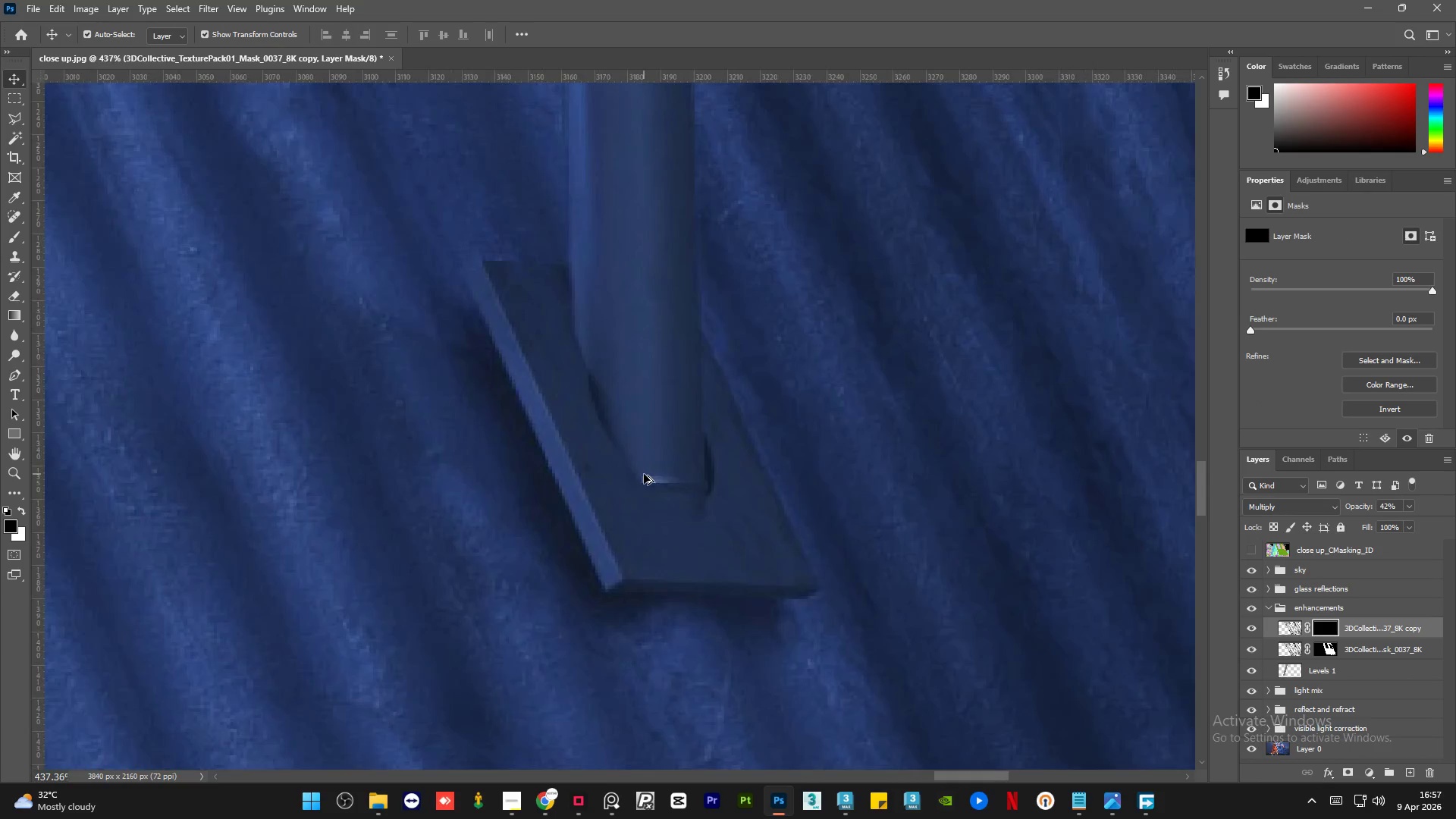 
key(Alt+AltLeft)
 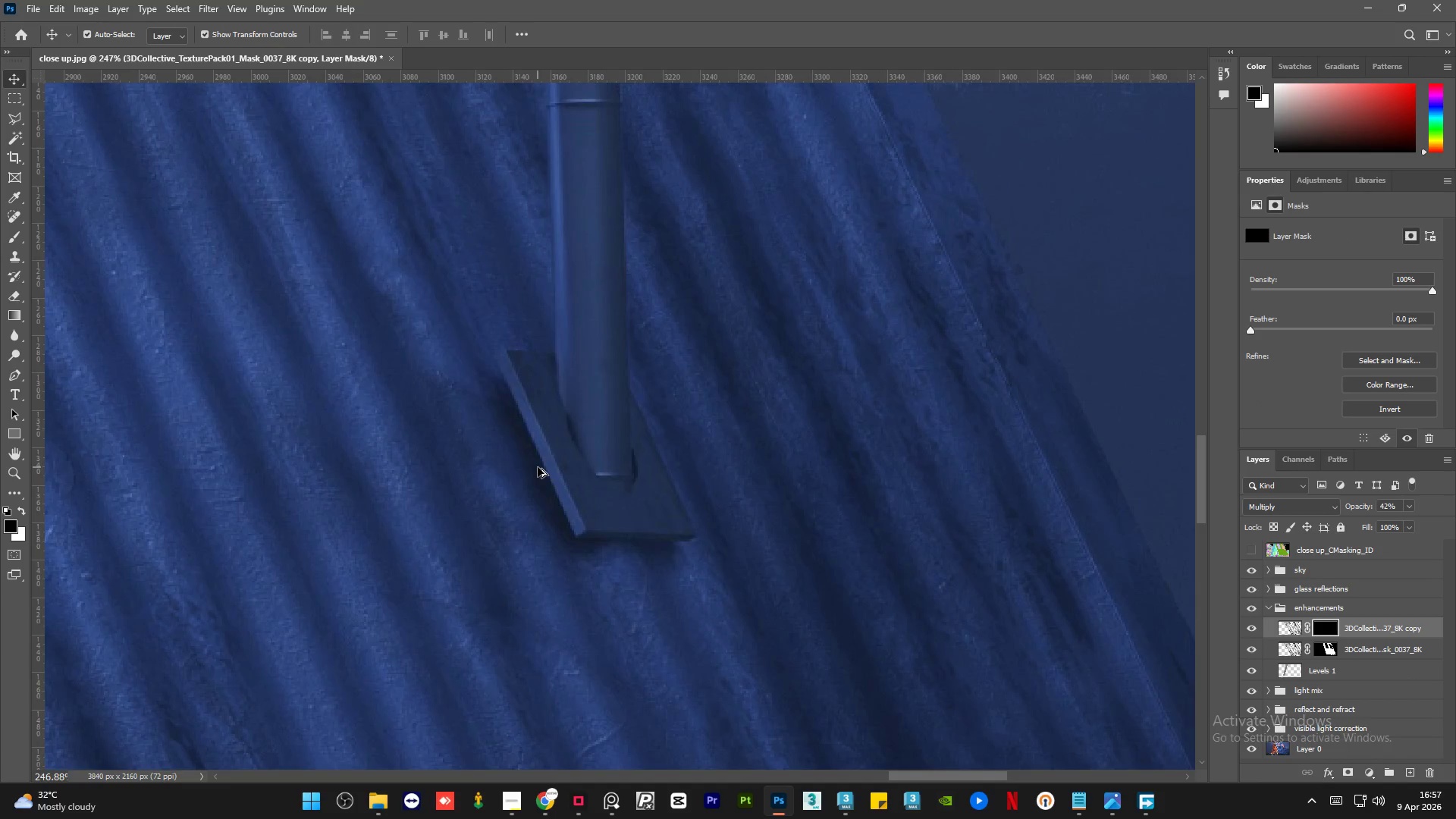 
key(Alt+AltLeft)
 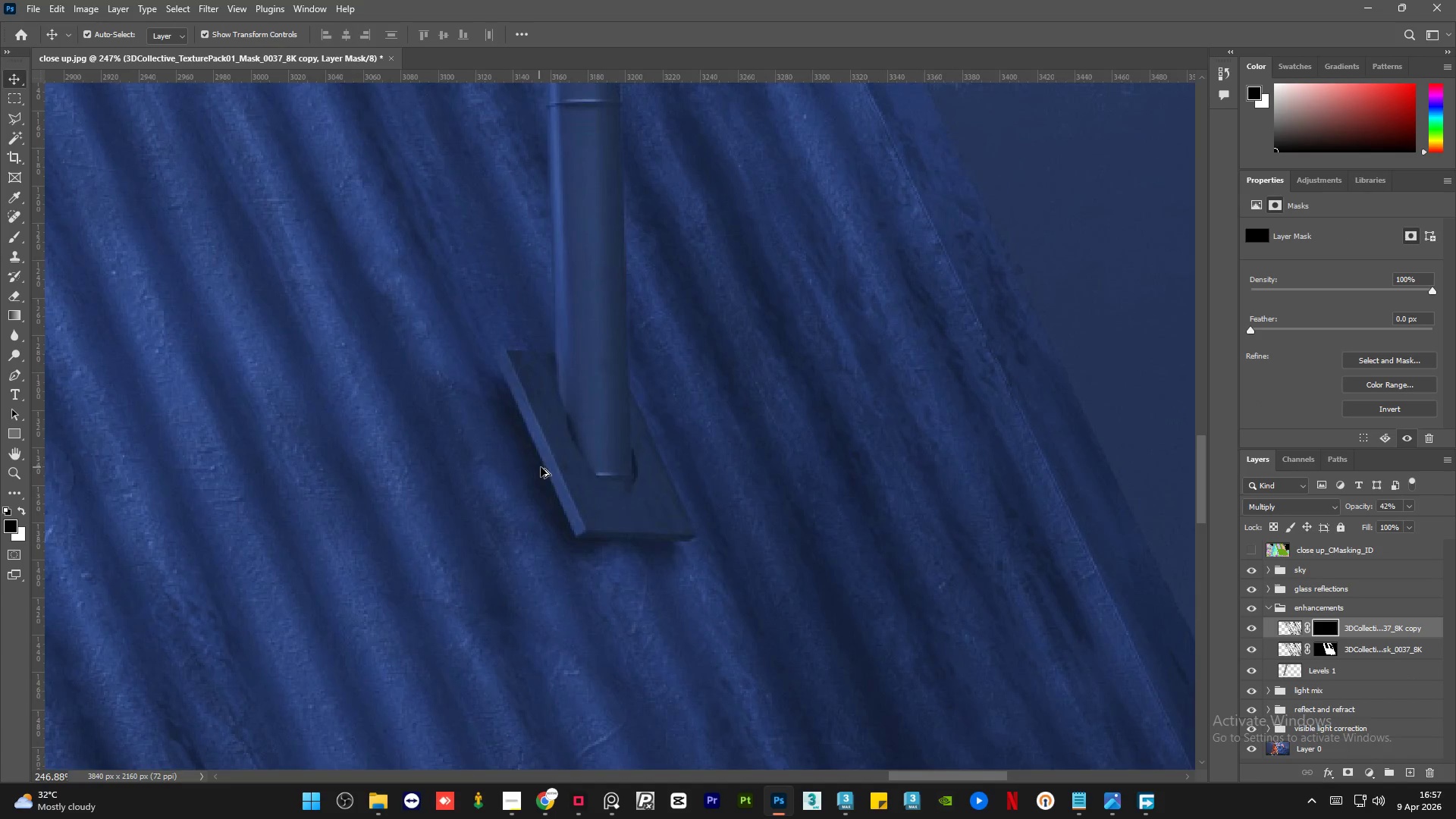 
key(Alt+AltLeft)
 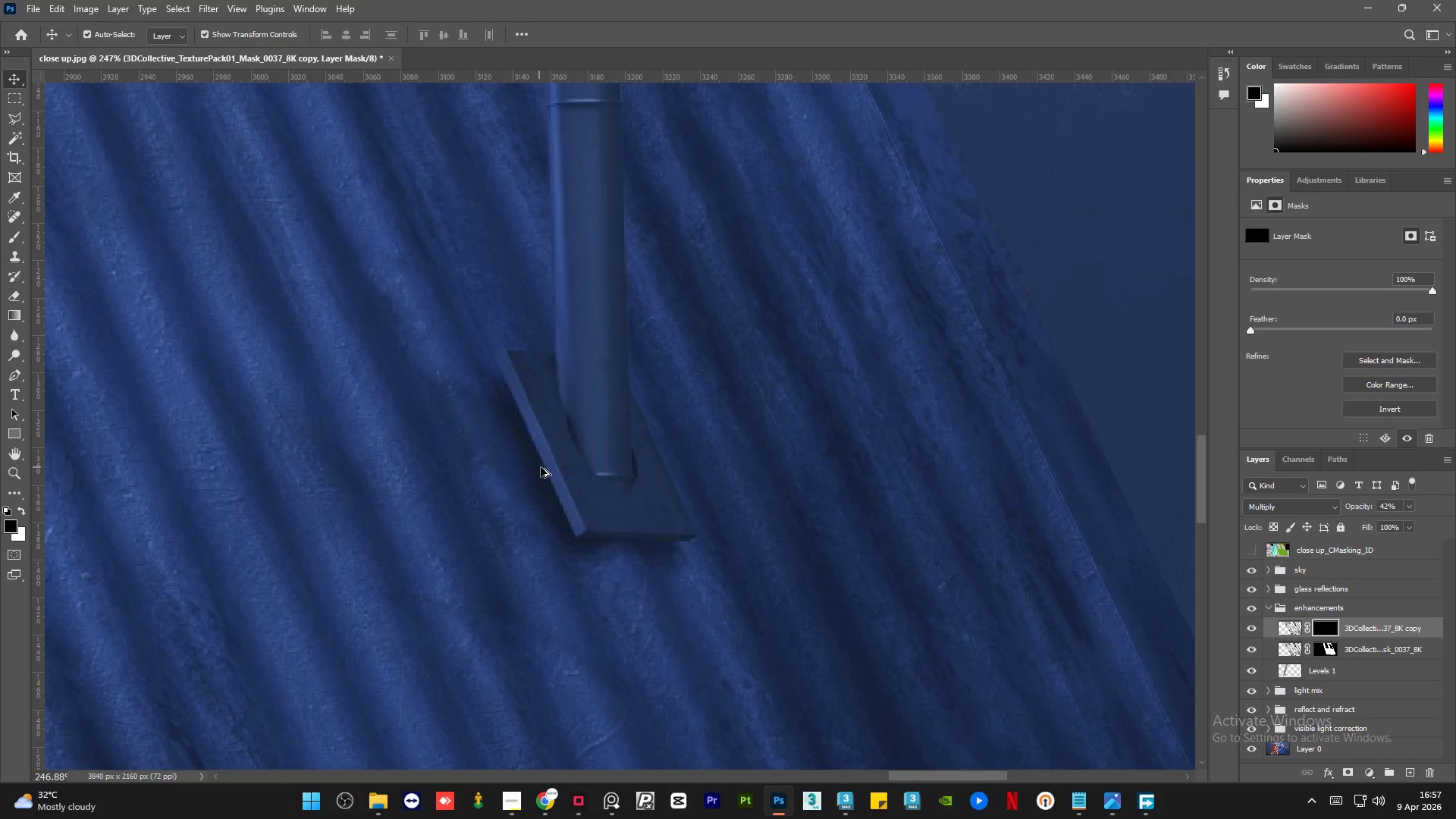 
key(Alt+AltLeft)
 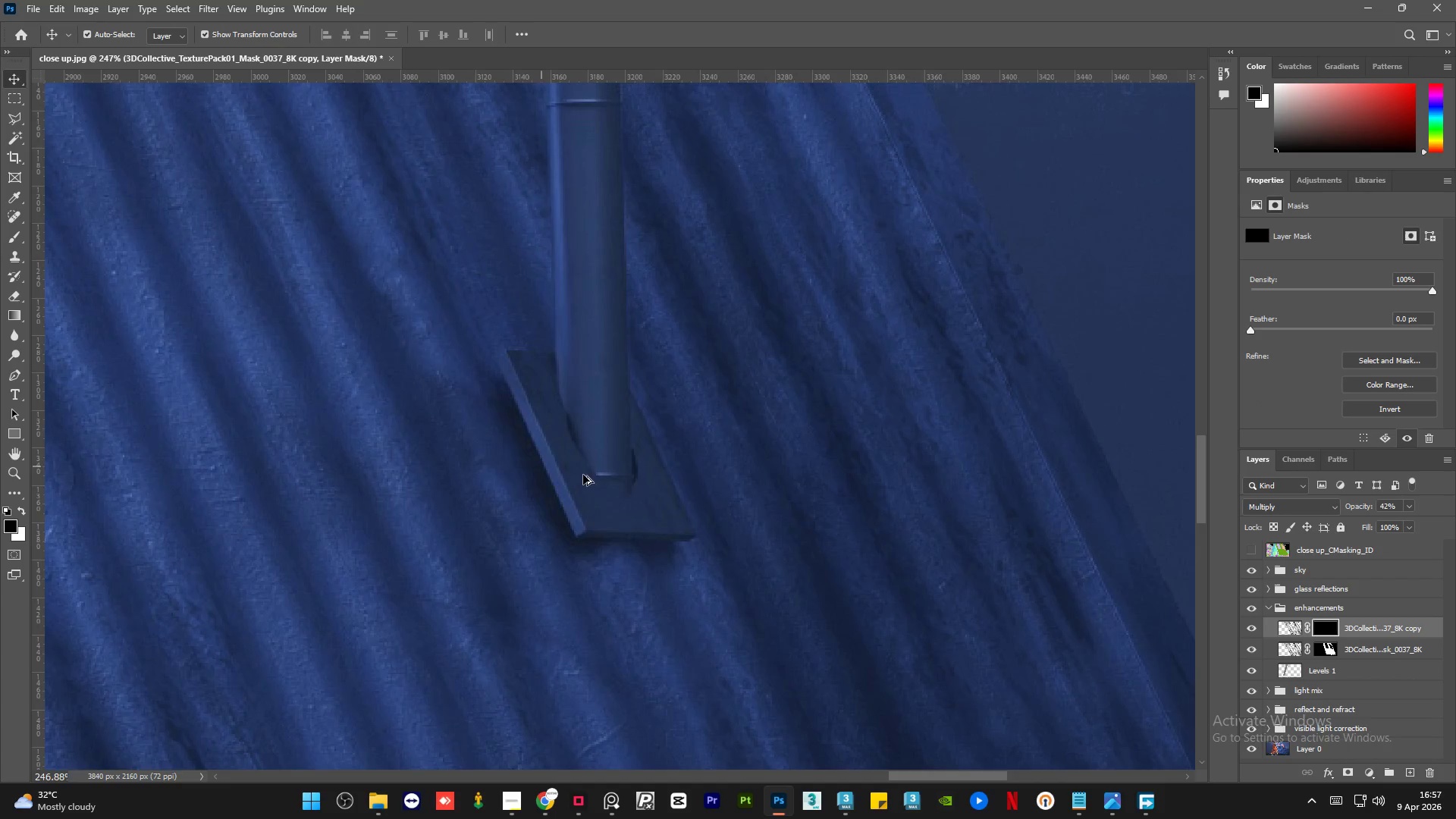 
key(Alt+AltLeft)
 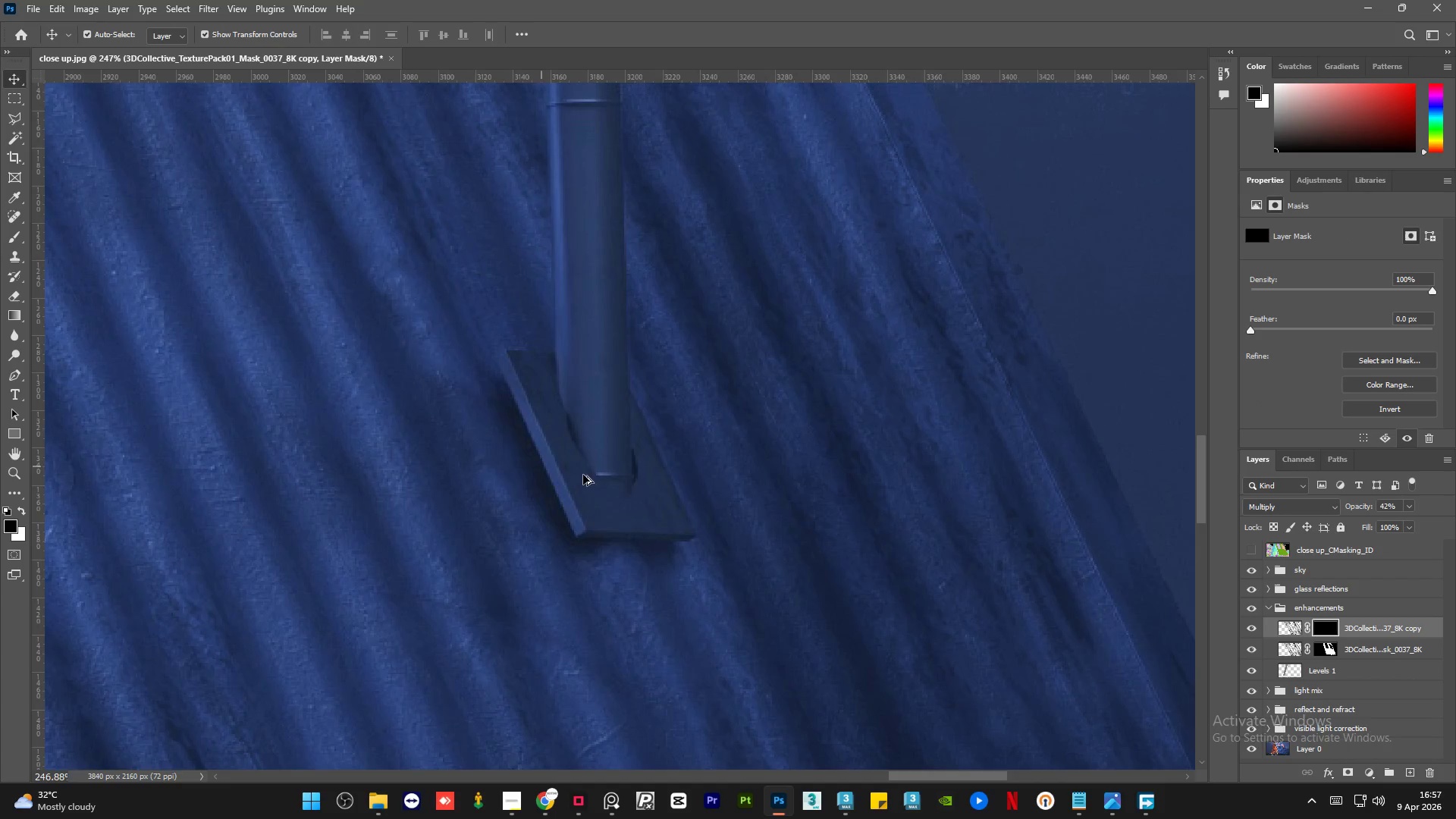 
key(Alt+AltLeft)
 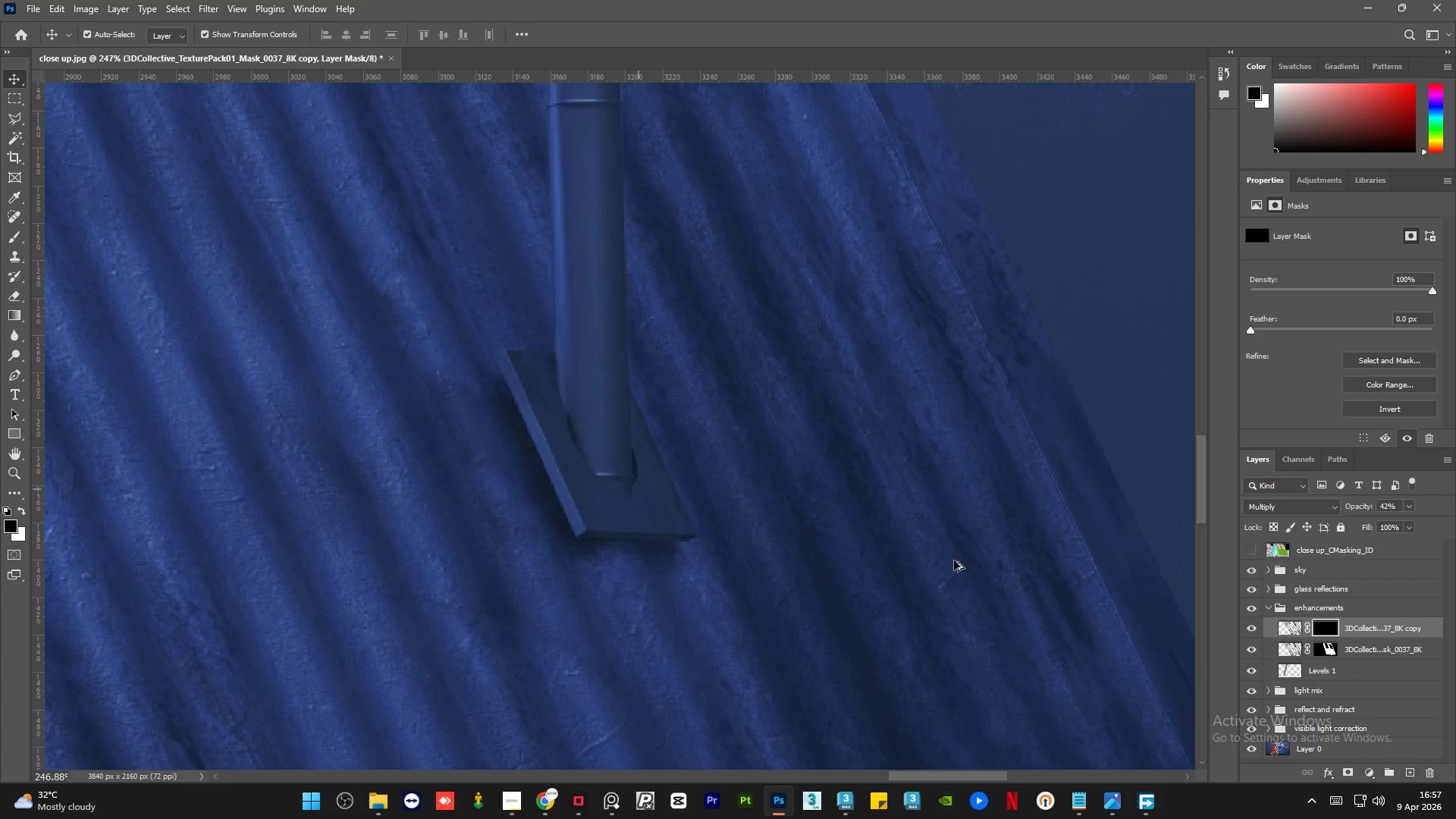 
key(Alt+AltLeft)
 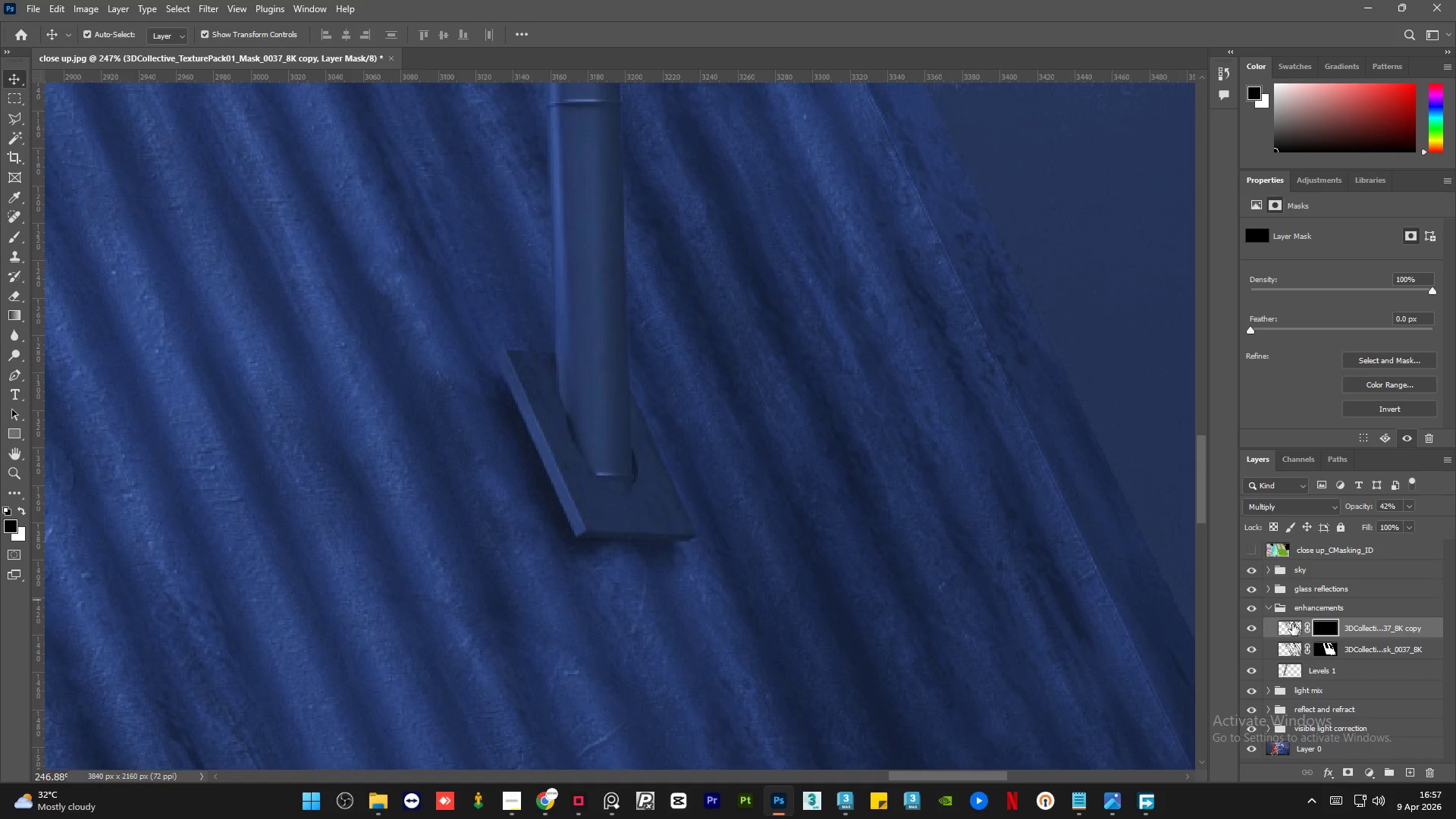 
scroll: coordinate [538, 467], scroll_direction: down, amount: 6.0
 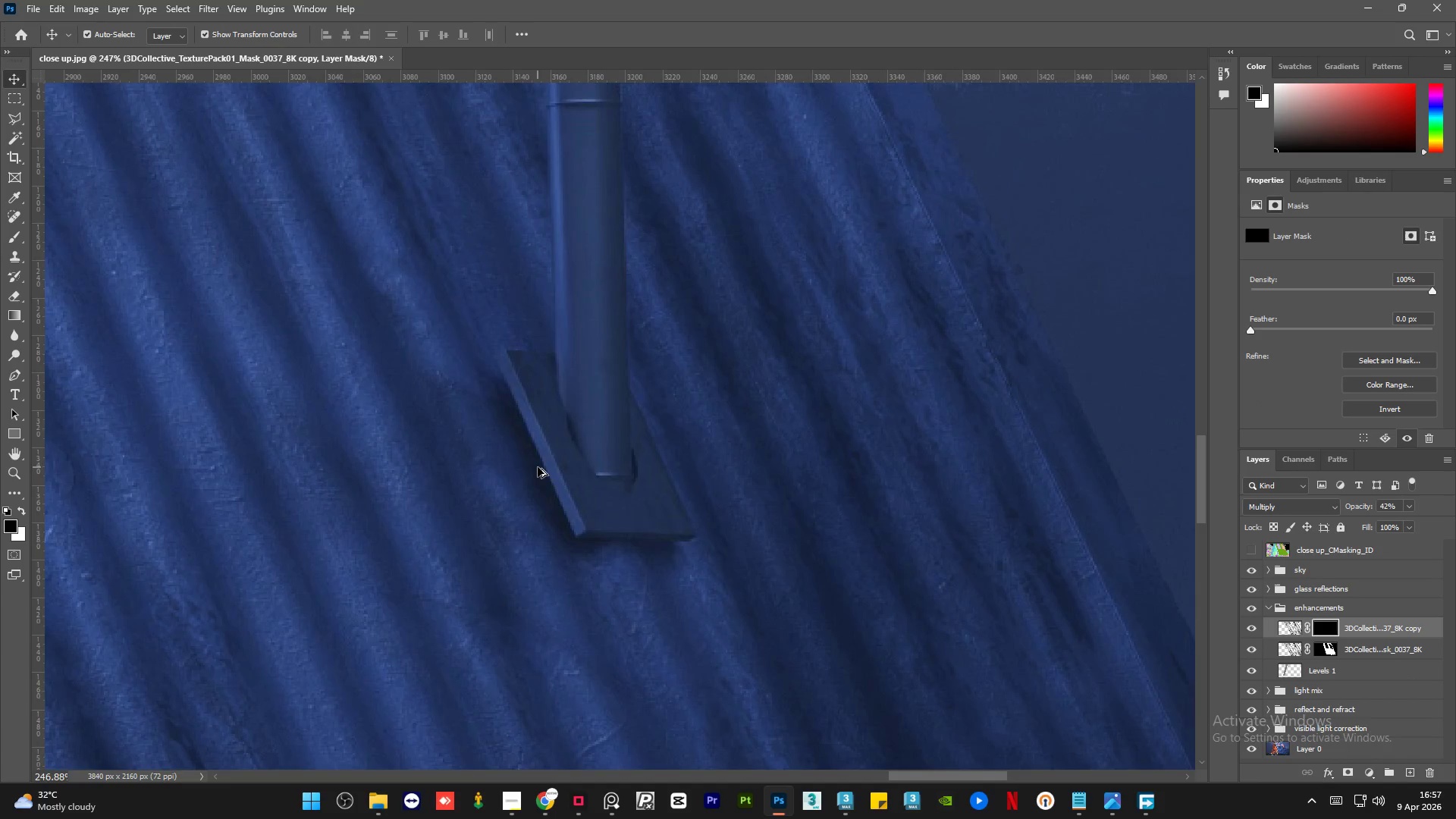 
left_click([1292, 624])
 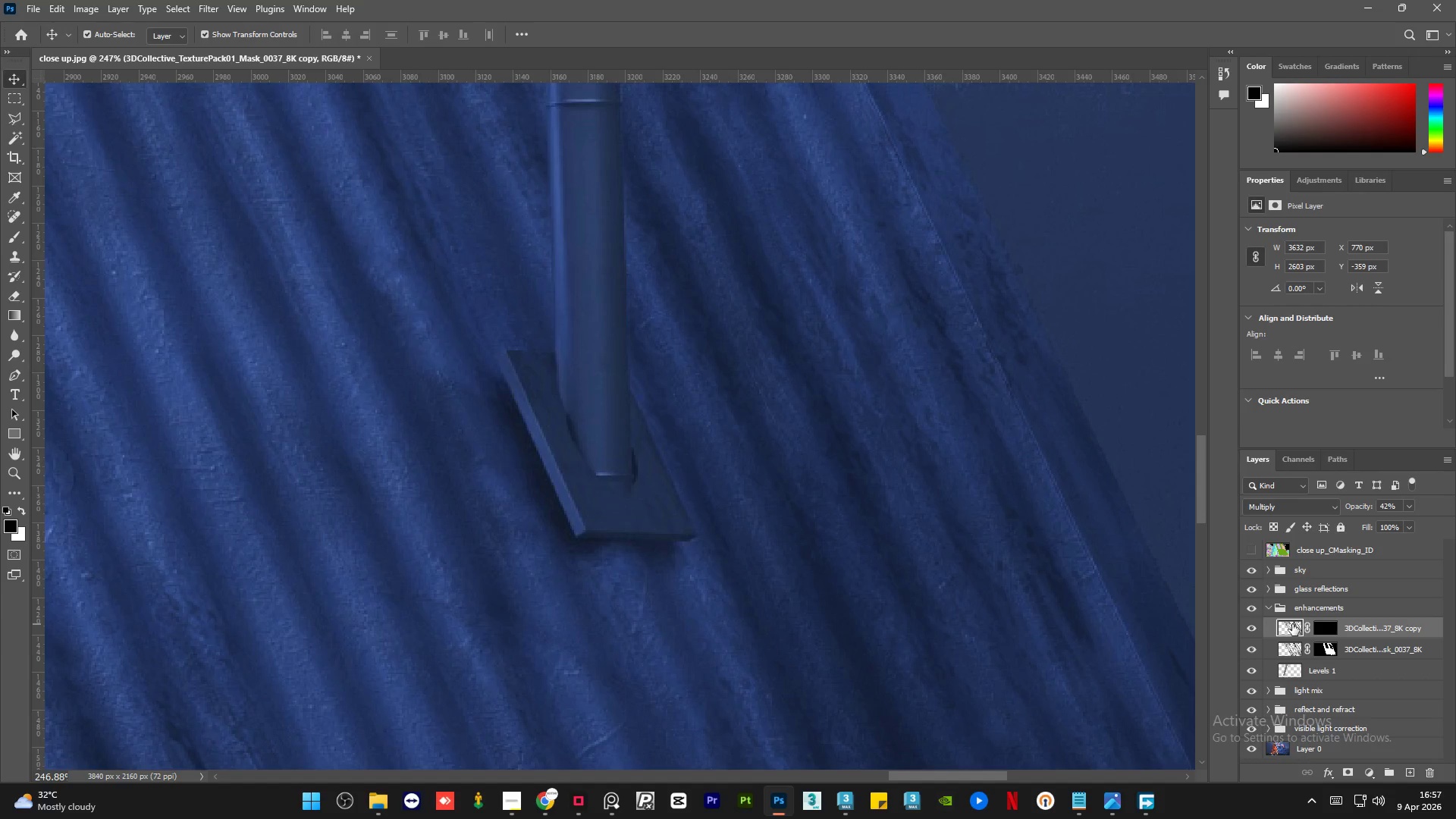 
key(ArrowLeft)
 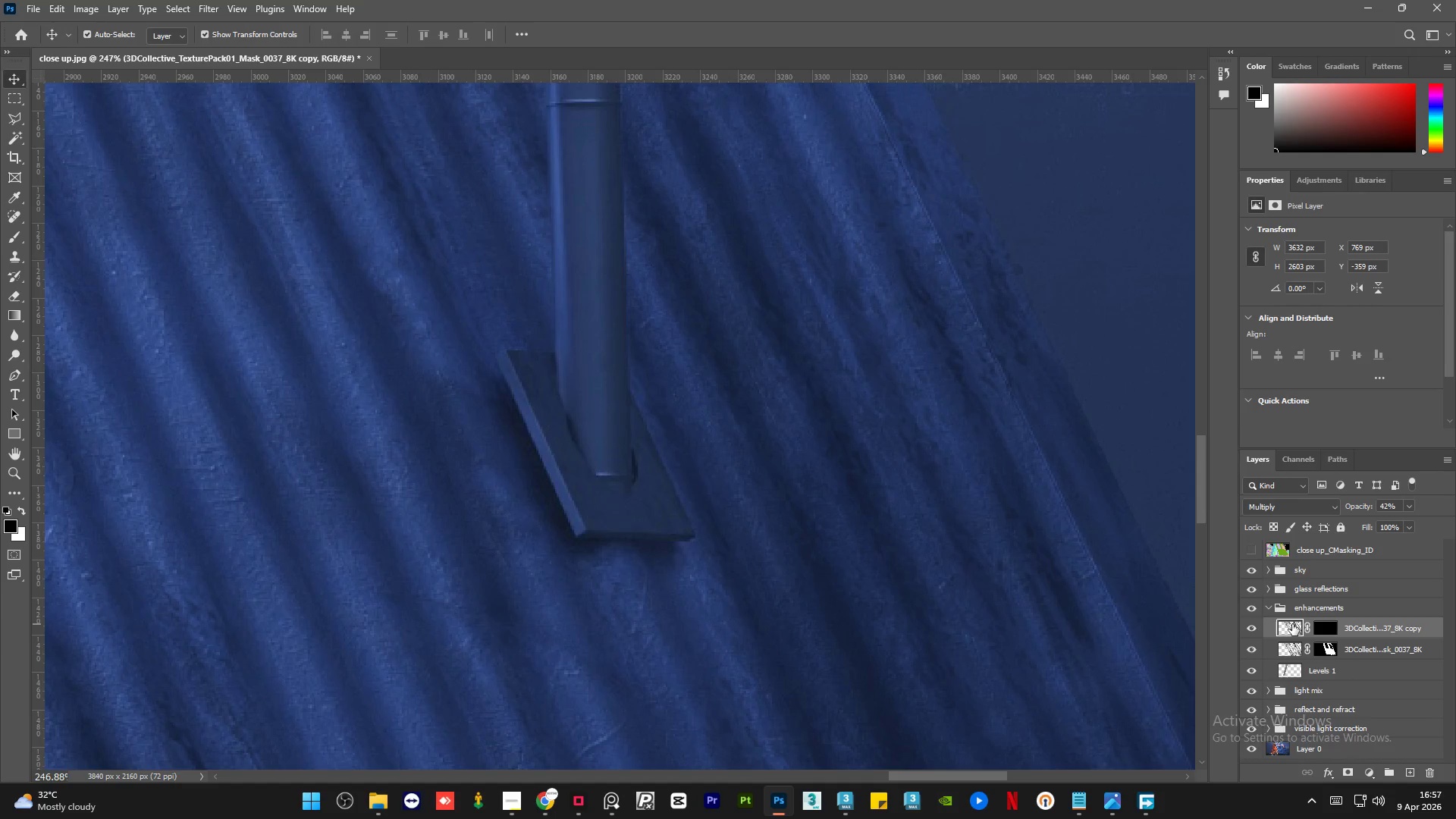 
key(ArrowLeft)
 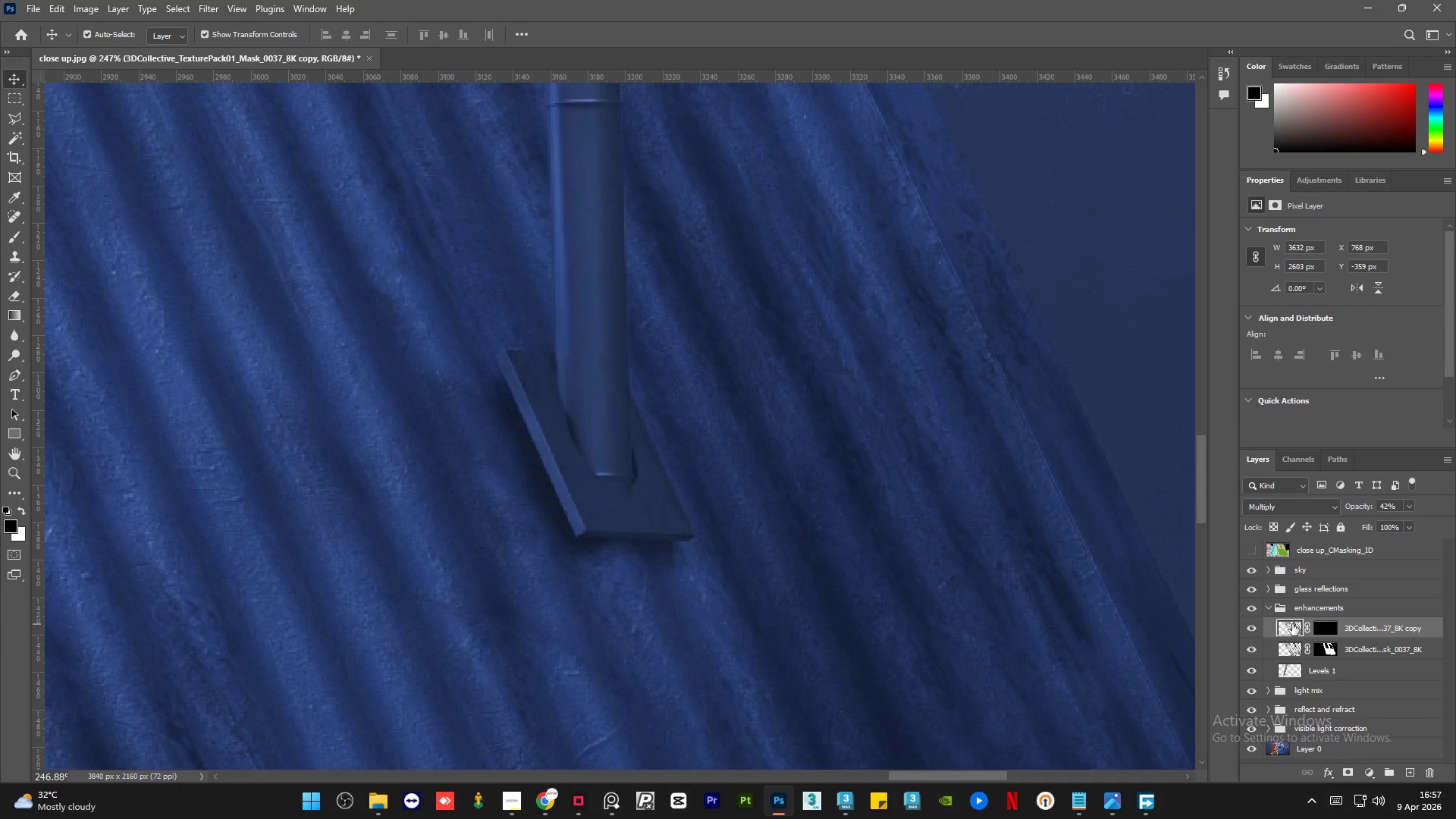 
hold_key(key=ArrowLeft, duration=1.5)
 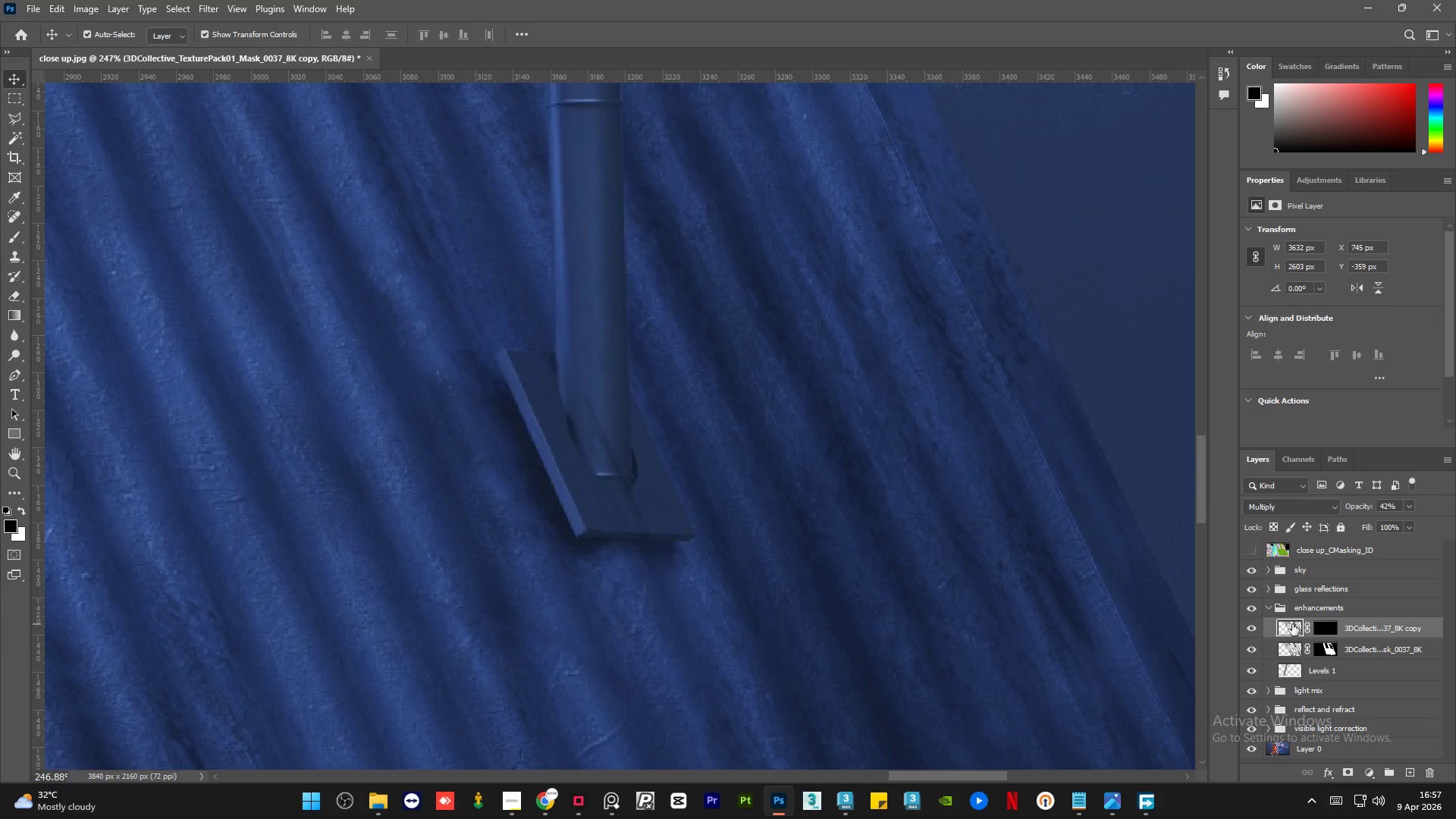 
hold_key(key=ArrowLeft, duration=1.51)
 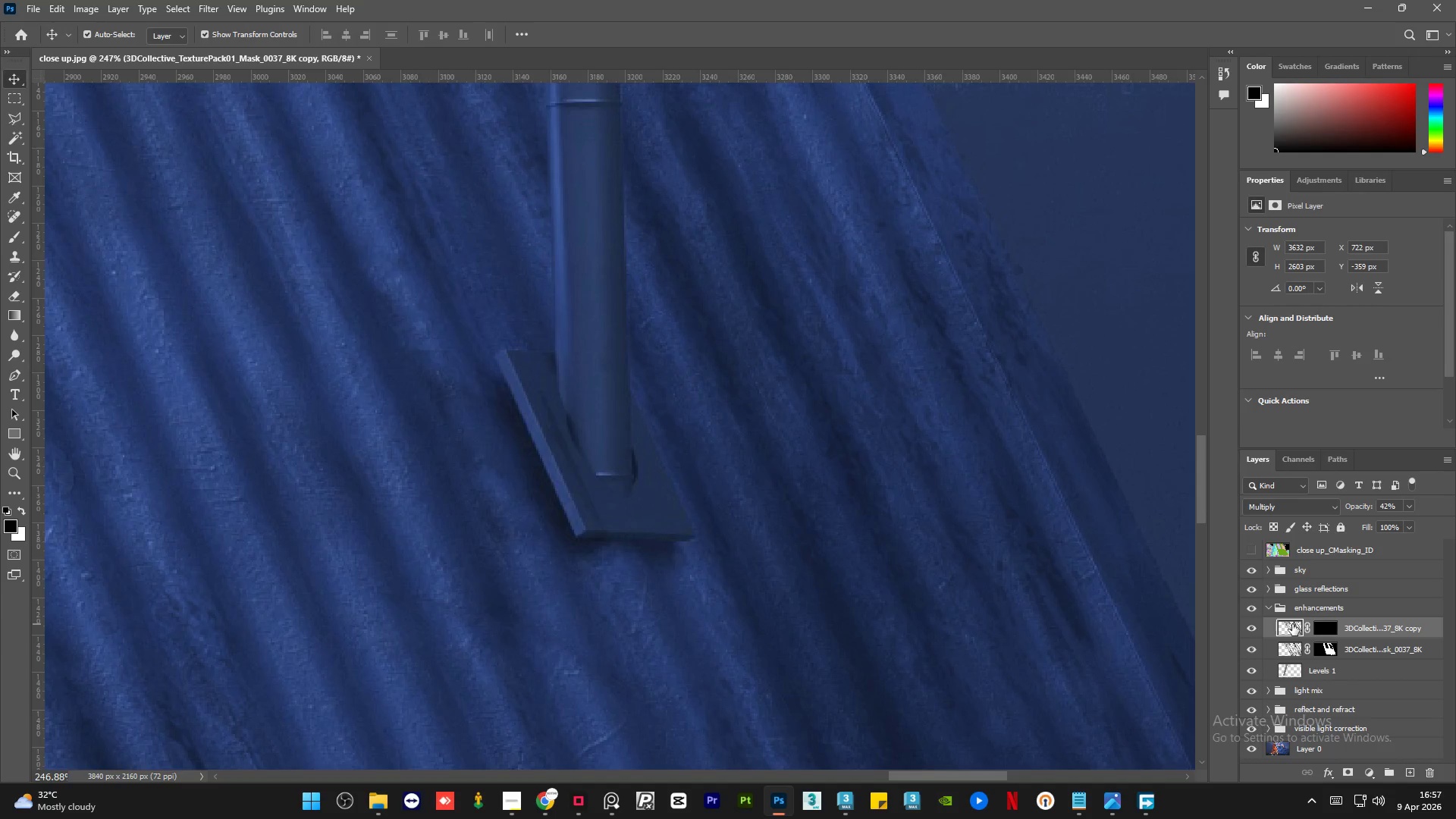 
hold_key(key=ArrowLeft, duration=0.69)
 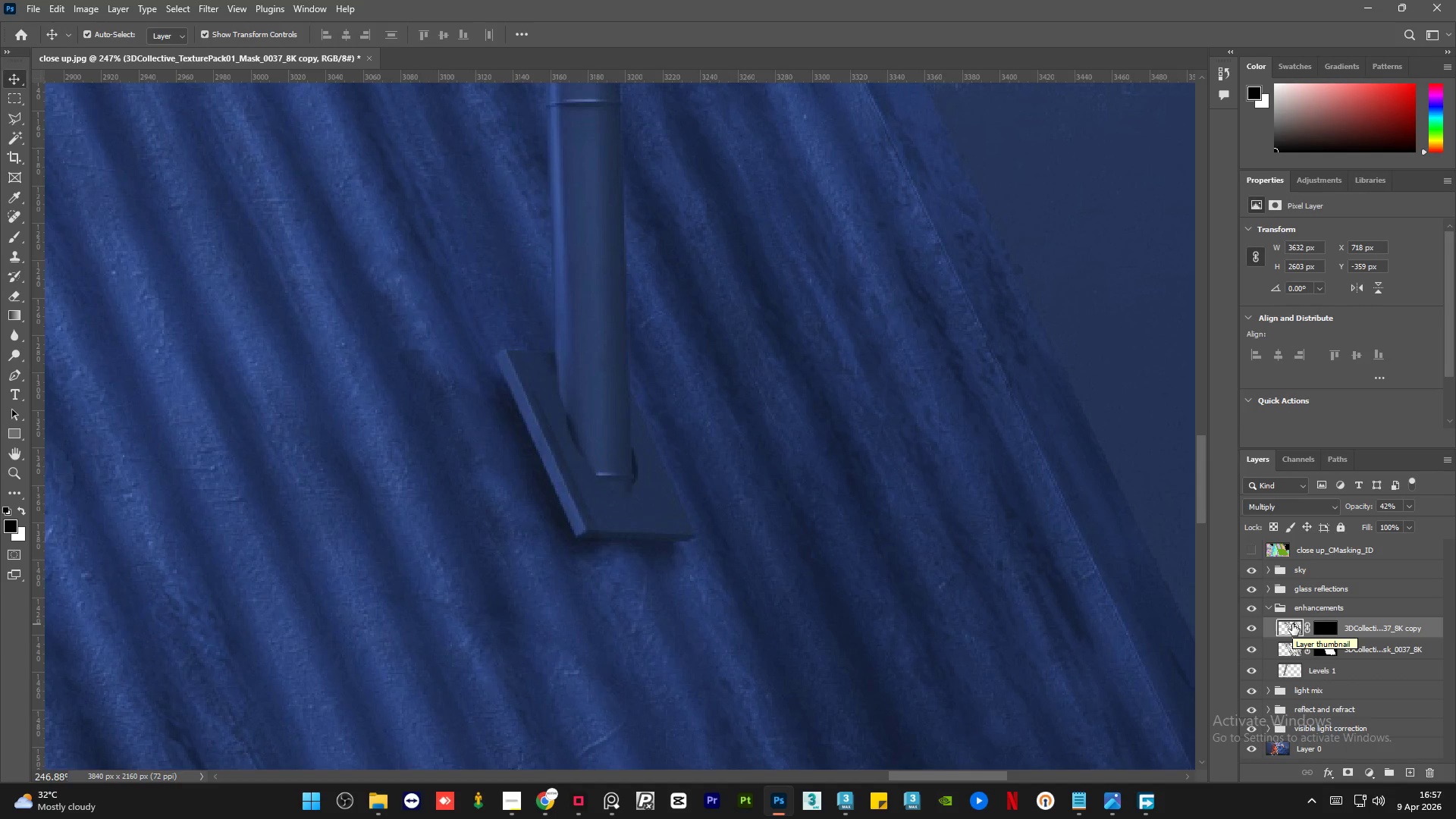 
key(ArrowLeft)
 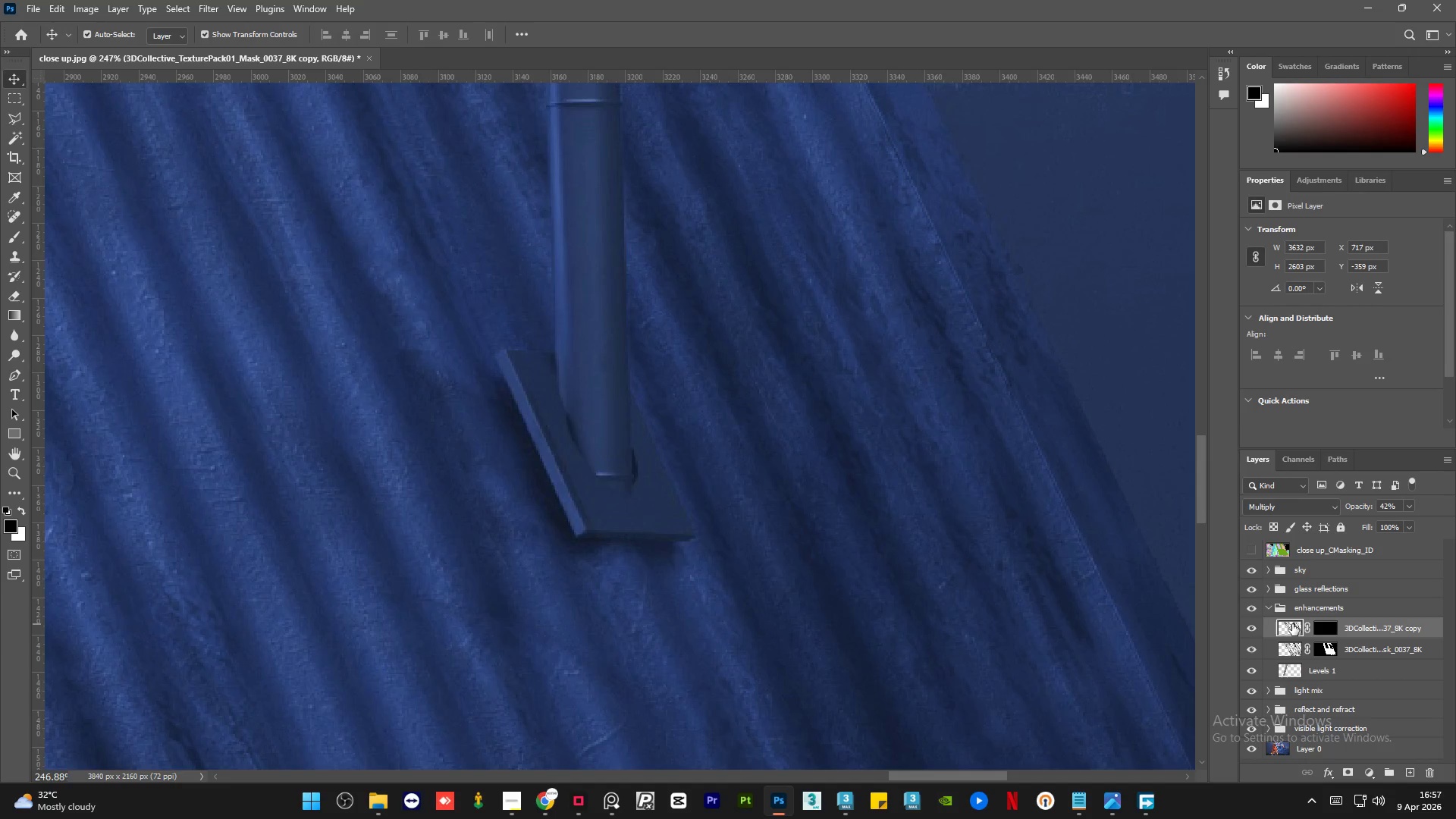 
hold_key(key=ArrowLeft, duration=1.39)
 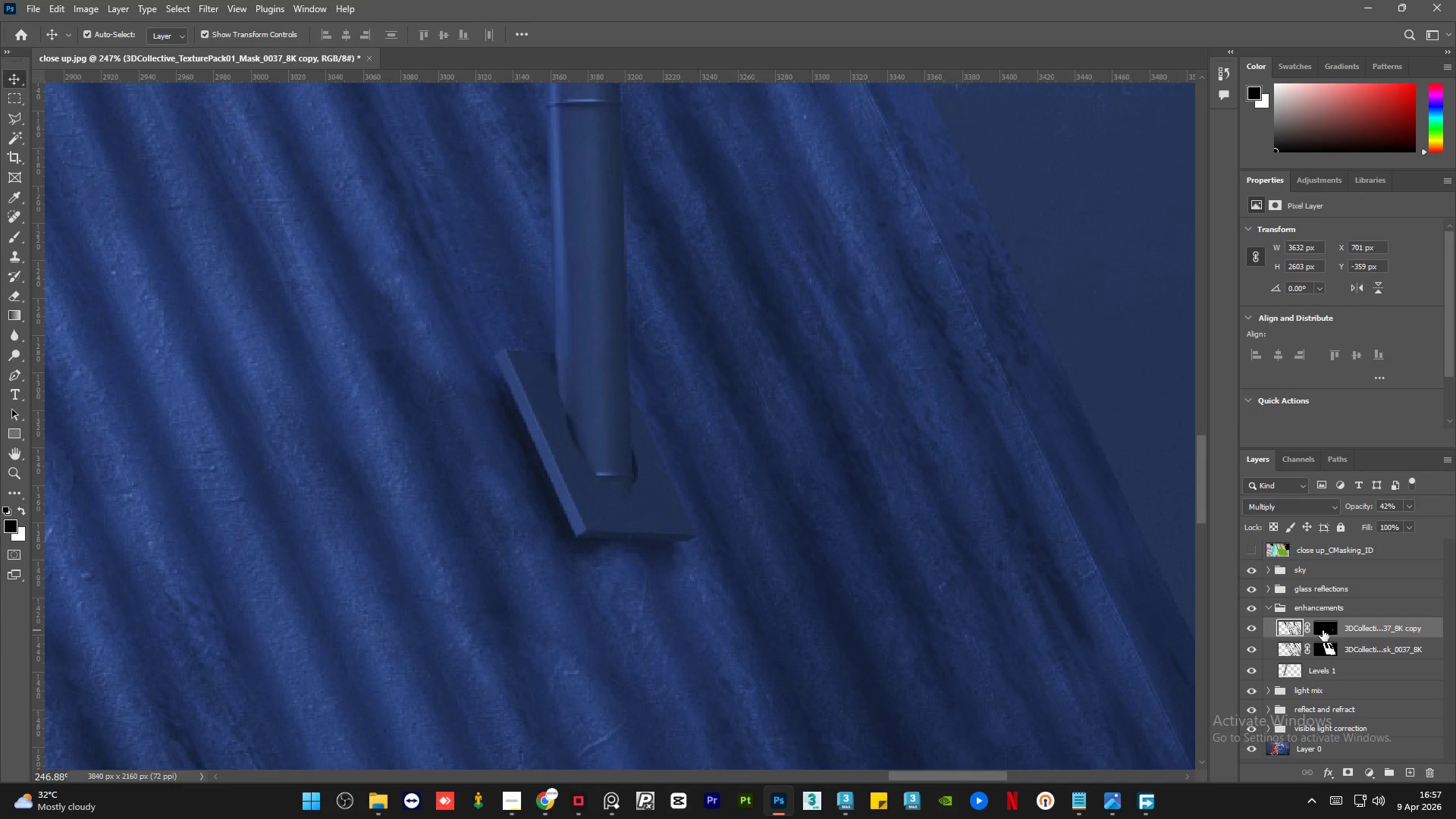 
right_click([1323, 630])
 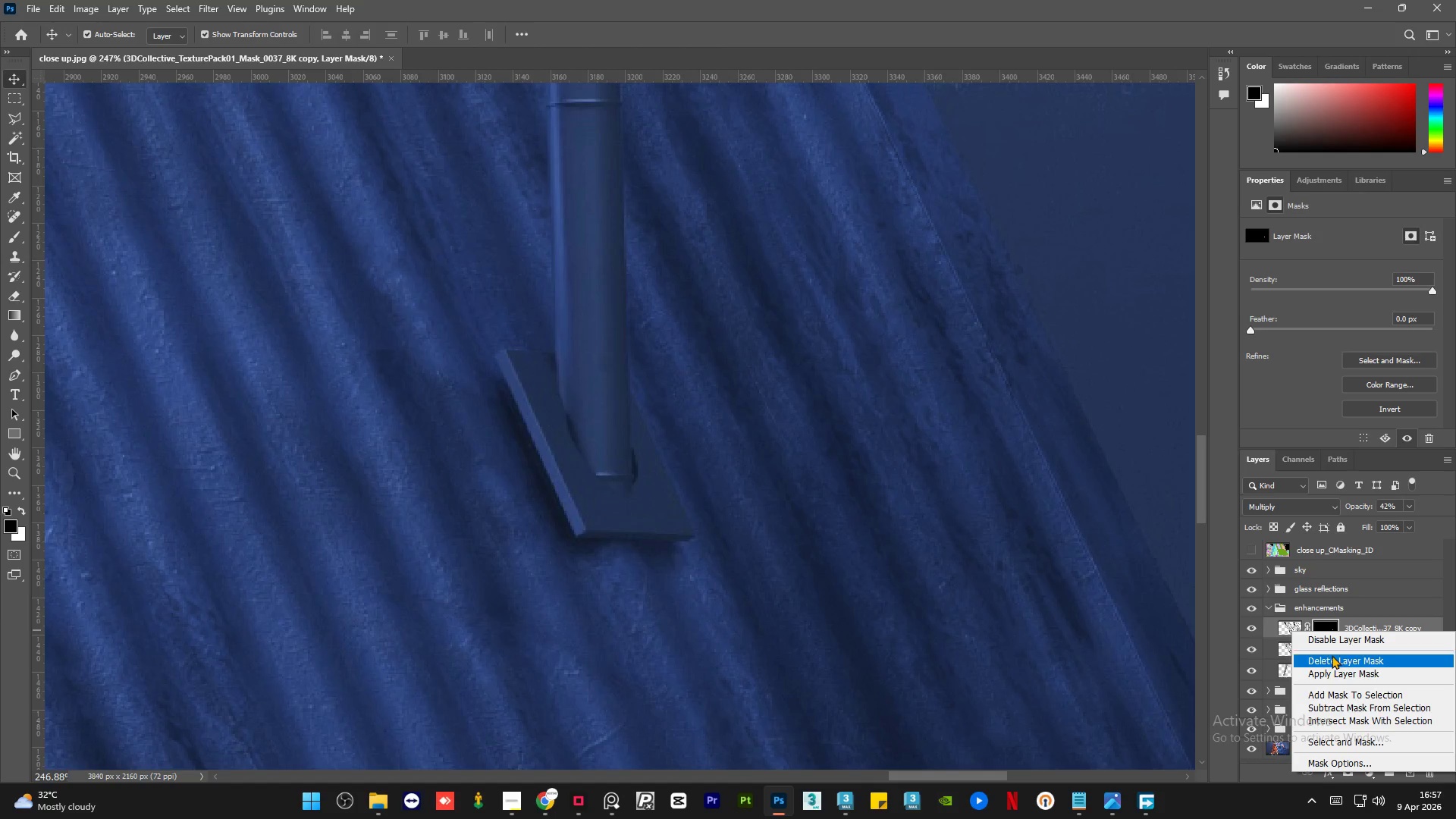 
left_click([1332, 655])
 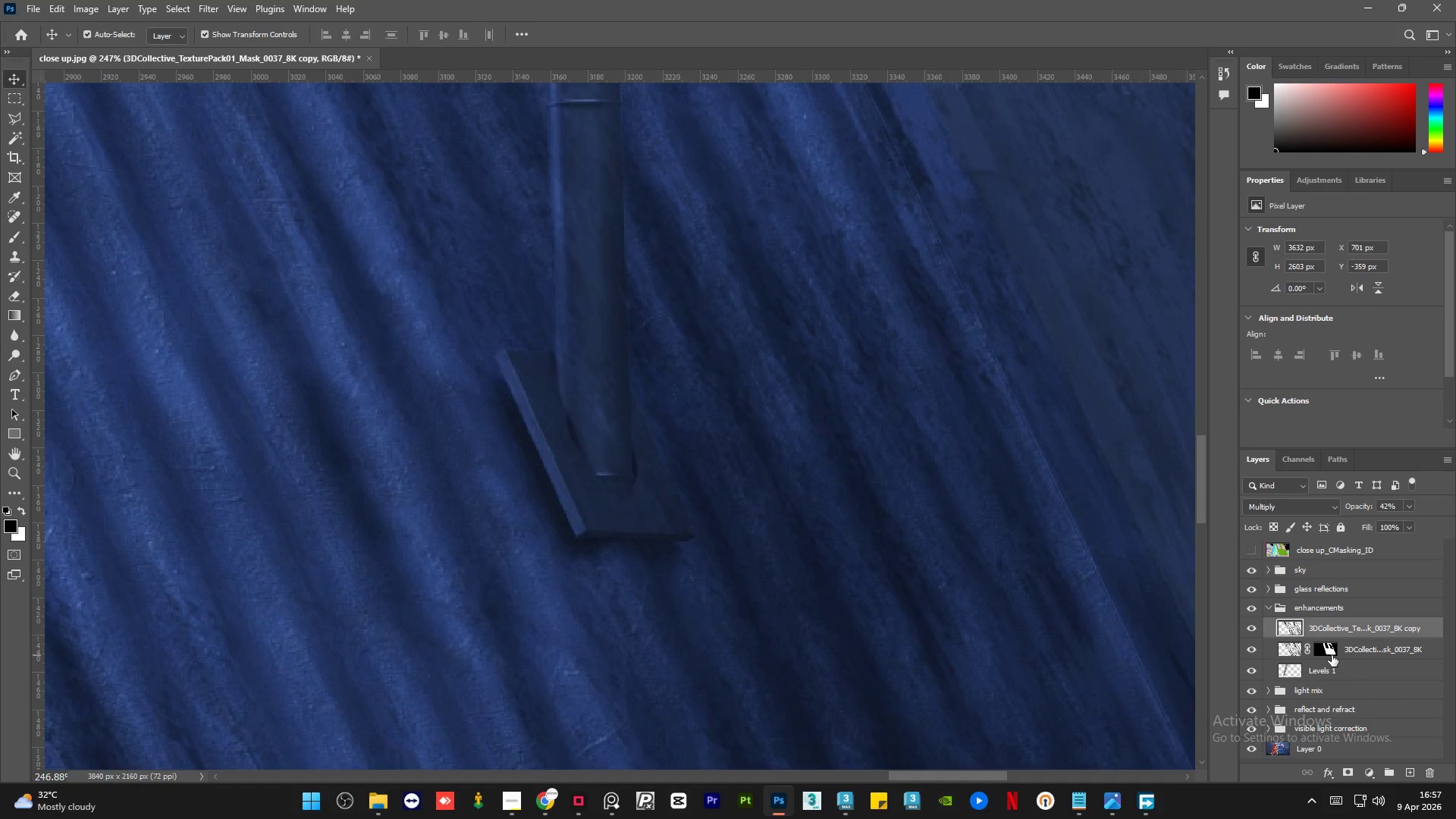 
key(ArrowLeft)
 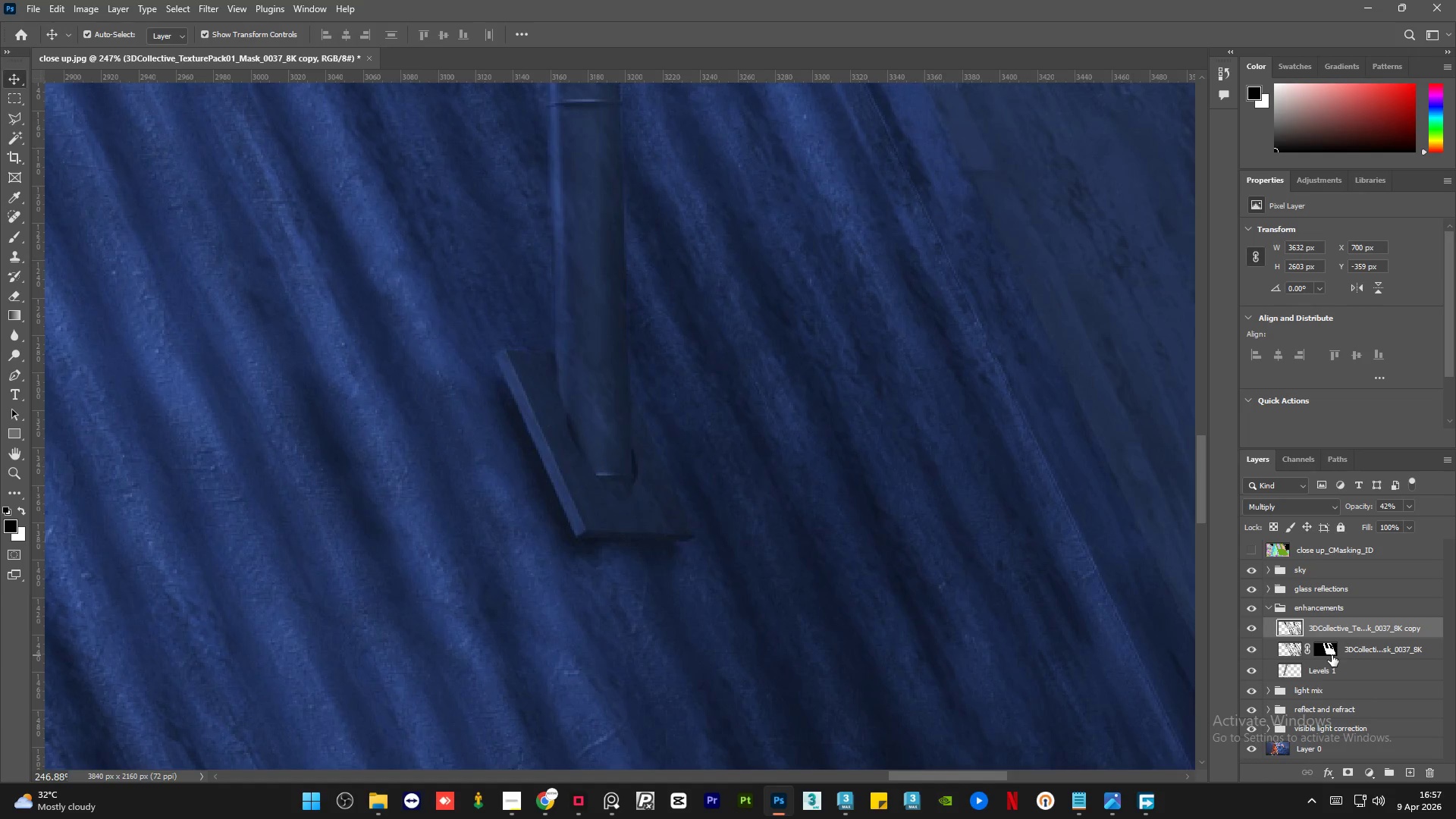 
hold_key(key=ArrowLeft, duration=1.5)
 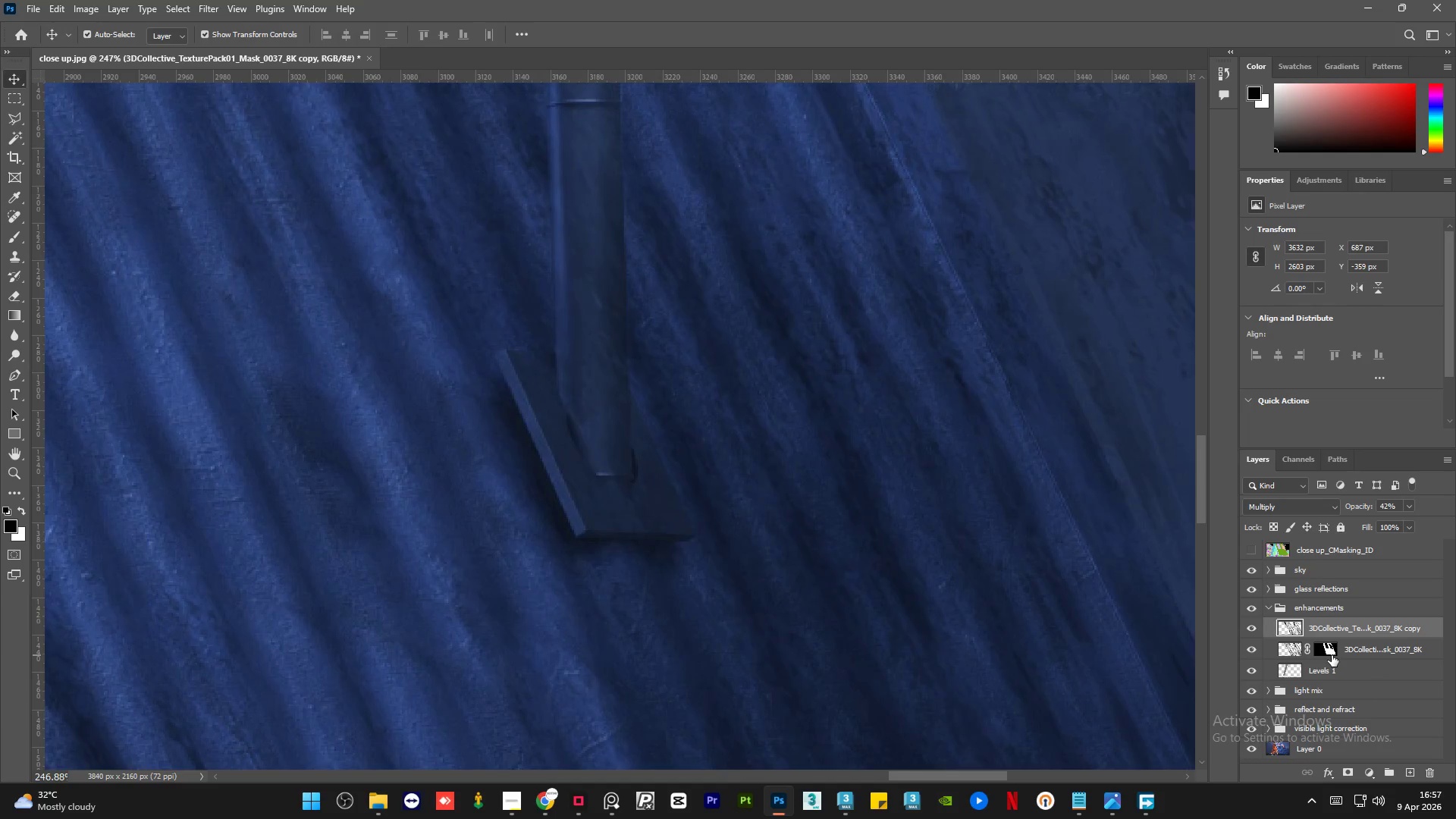 
hold_key(key=ArrowLeft, duration=1.5)
 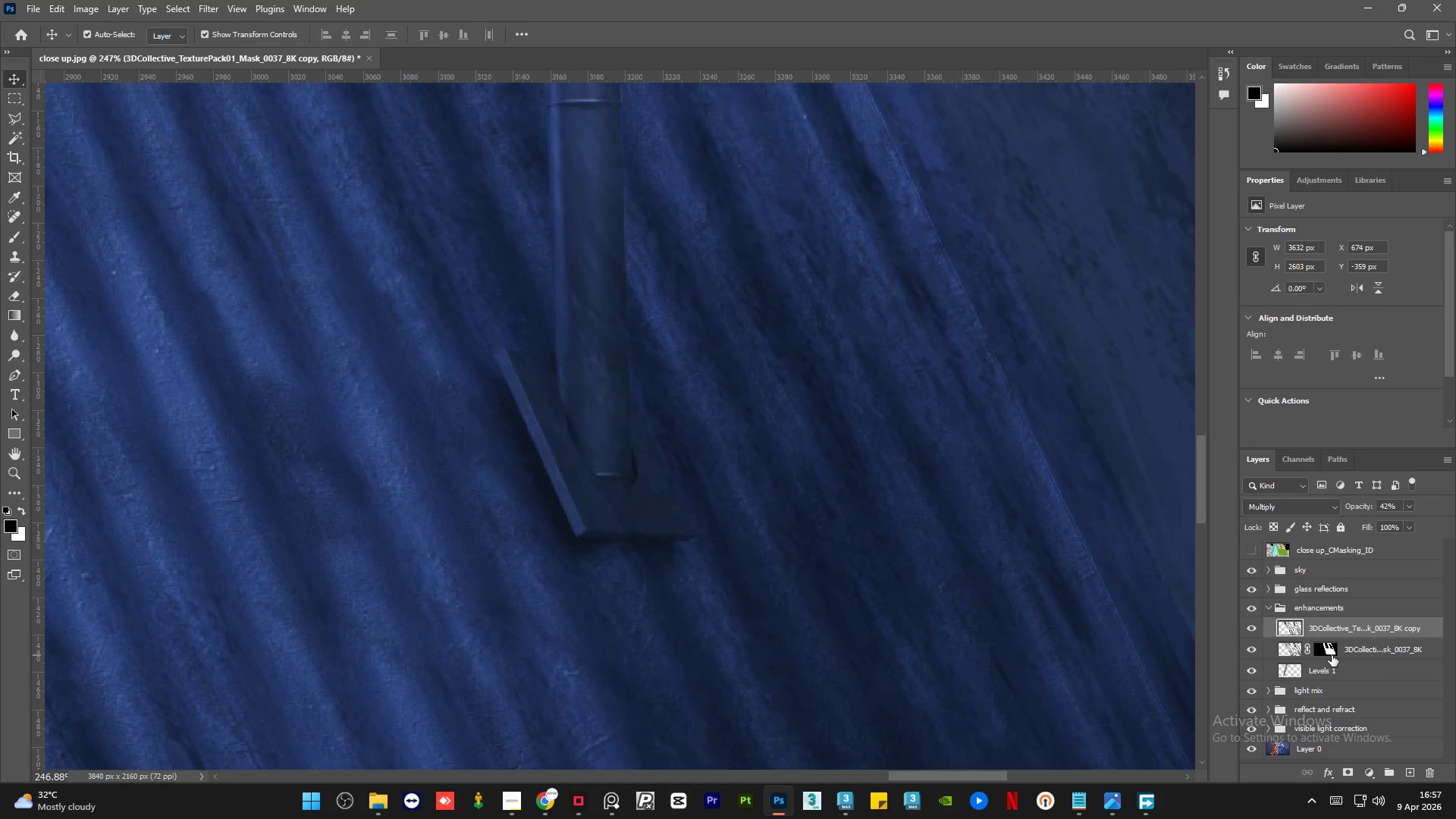 
hold_key(key=ArrowLeft, duration=1.02)
 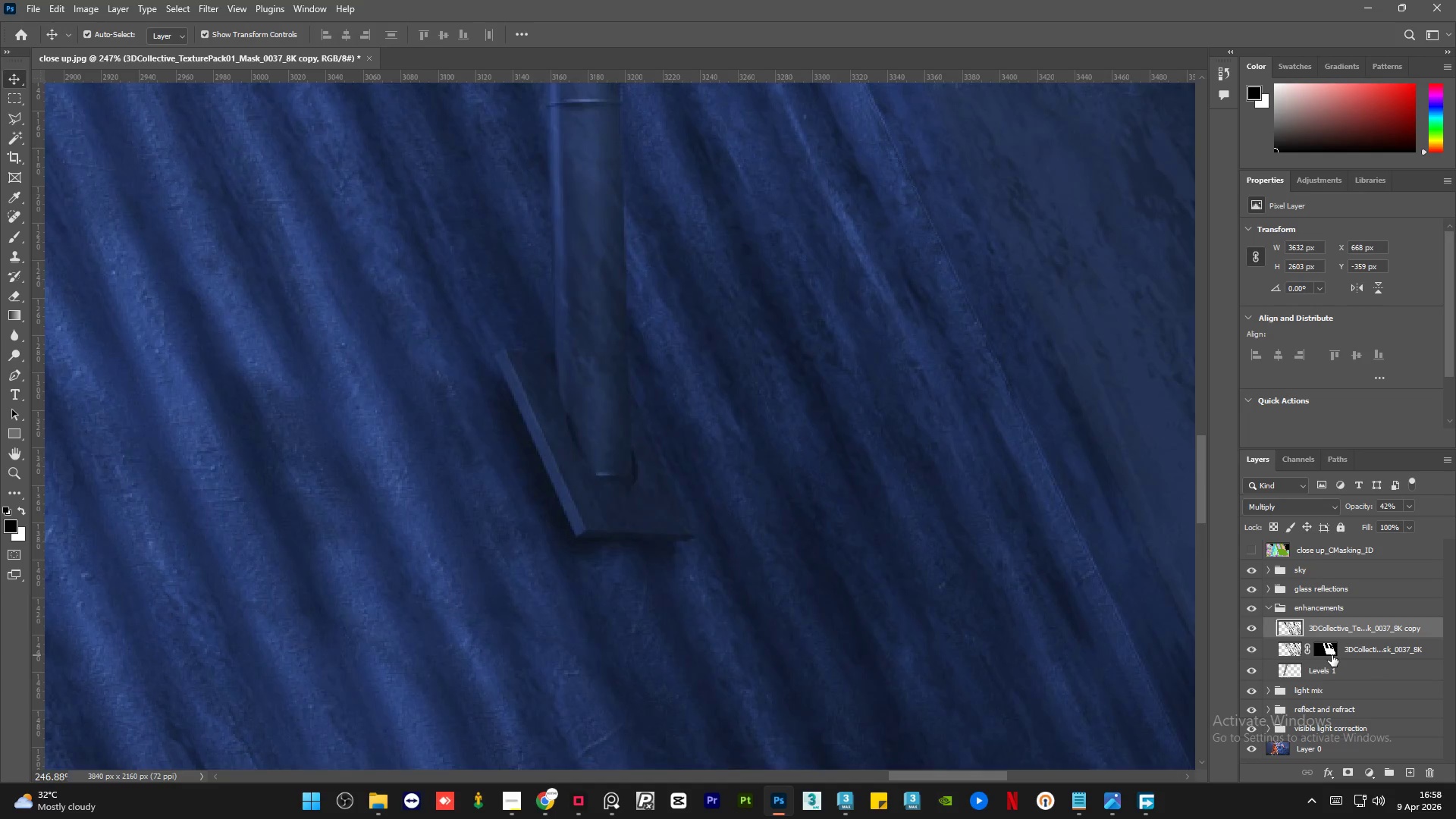 
hold_key(key=ArrowLeft, duration=1.5)
 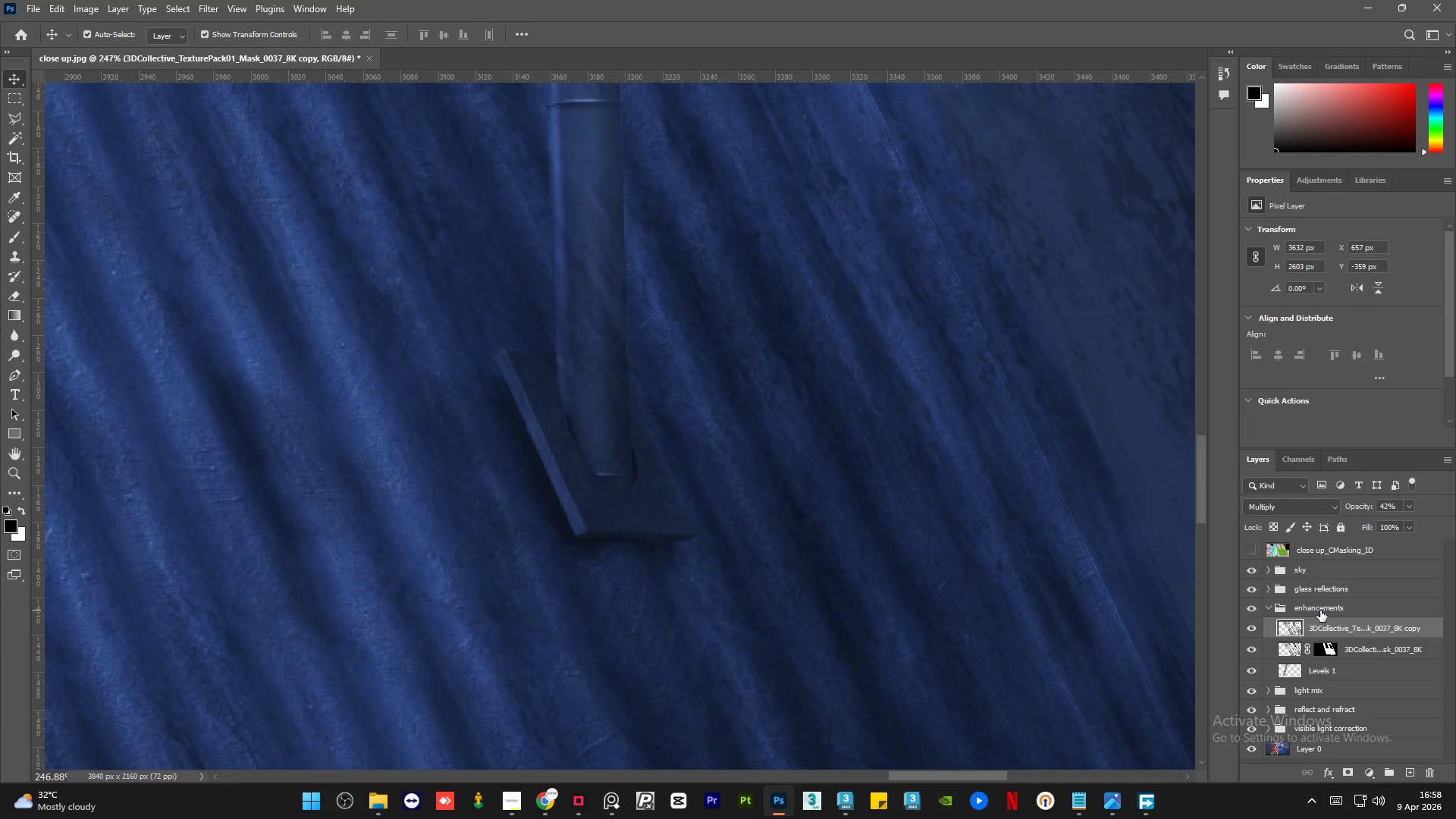 
key(ArrowLeft)
 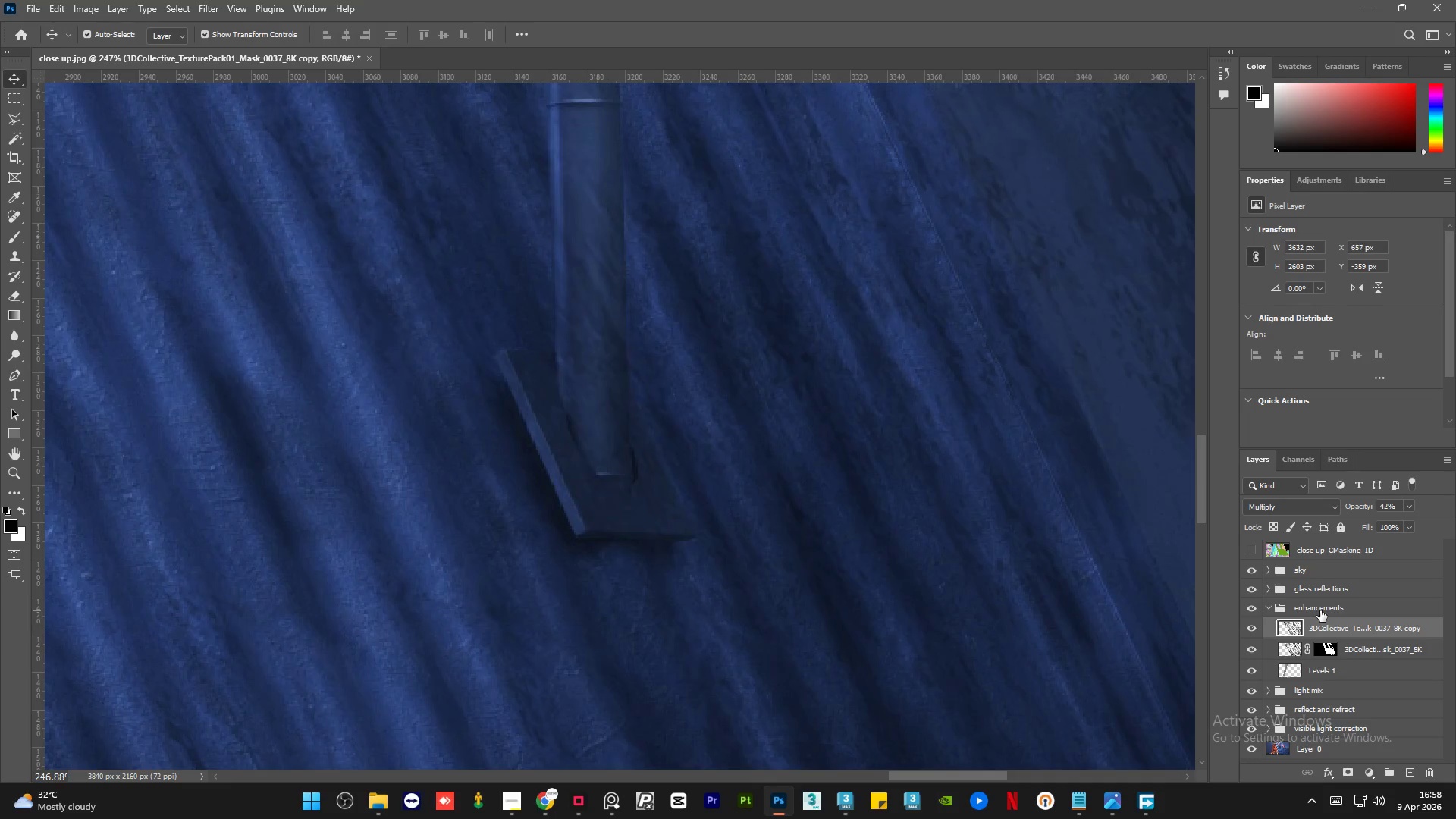 
key(ArrowLeft)
 